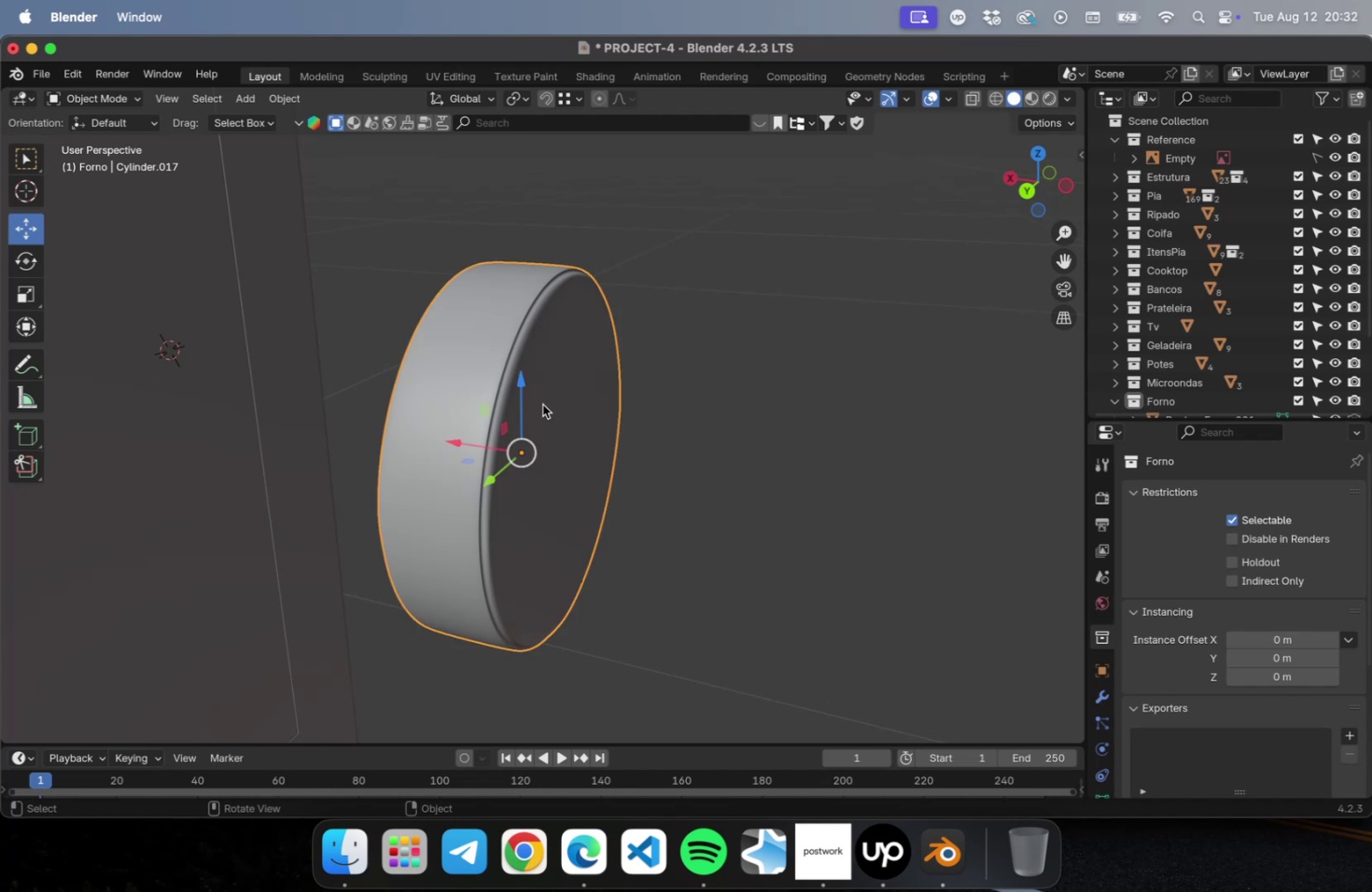 
key(Numpad7)
 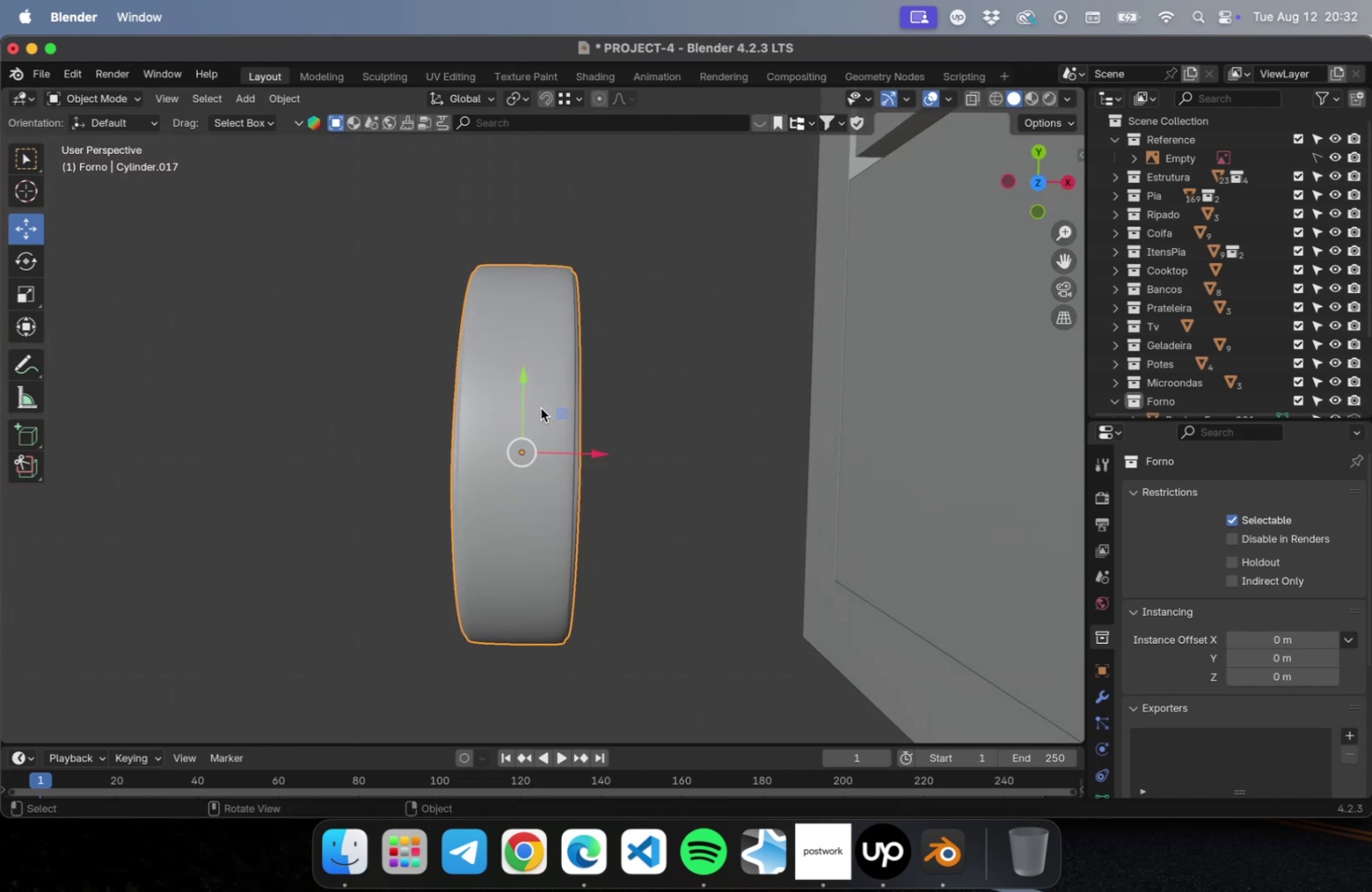 
key(NumLock)
 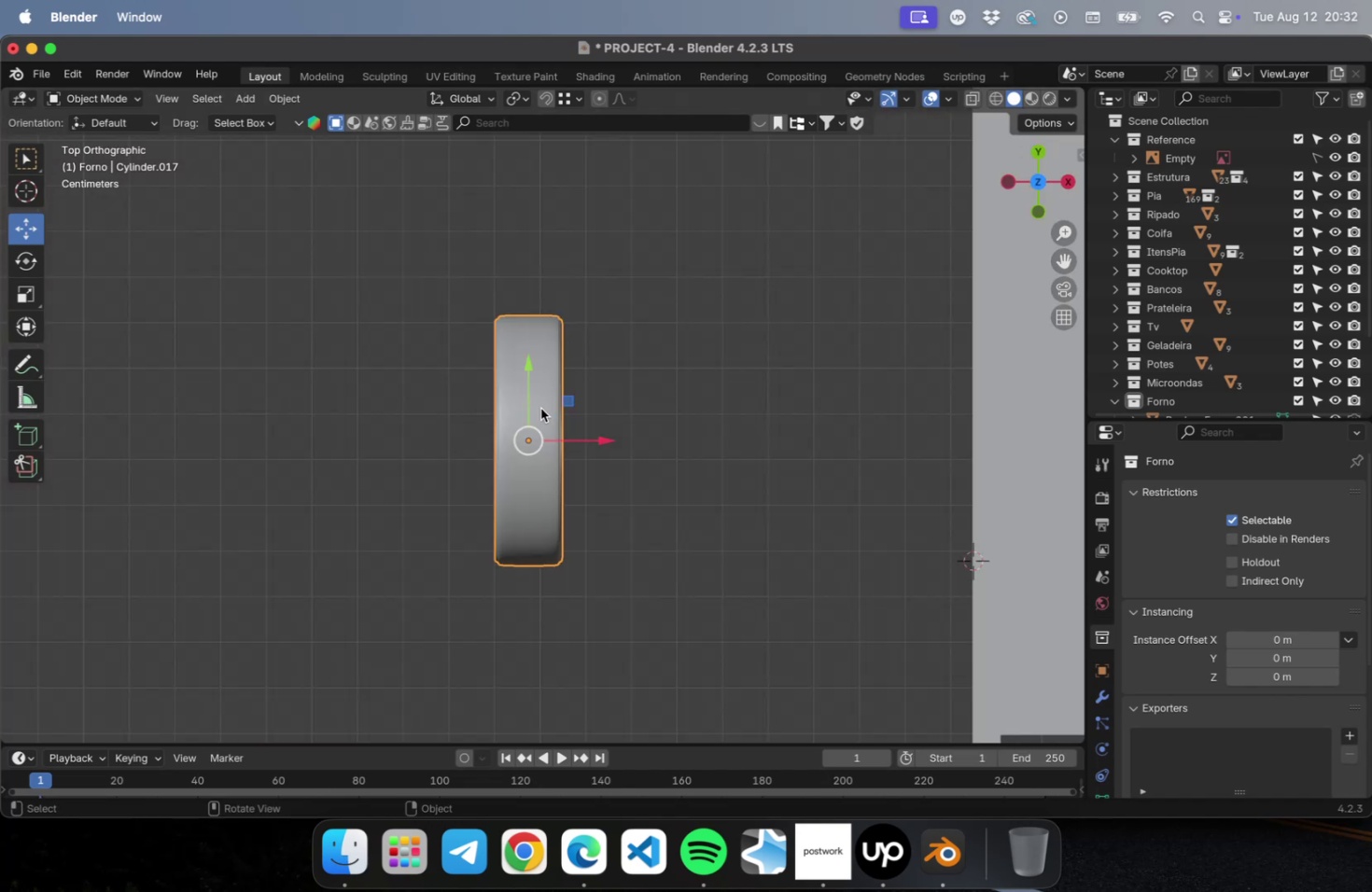 
key(Numpad7)
 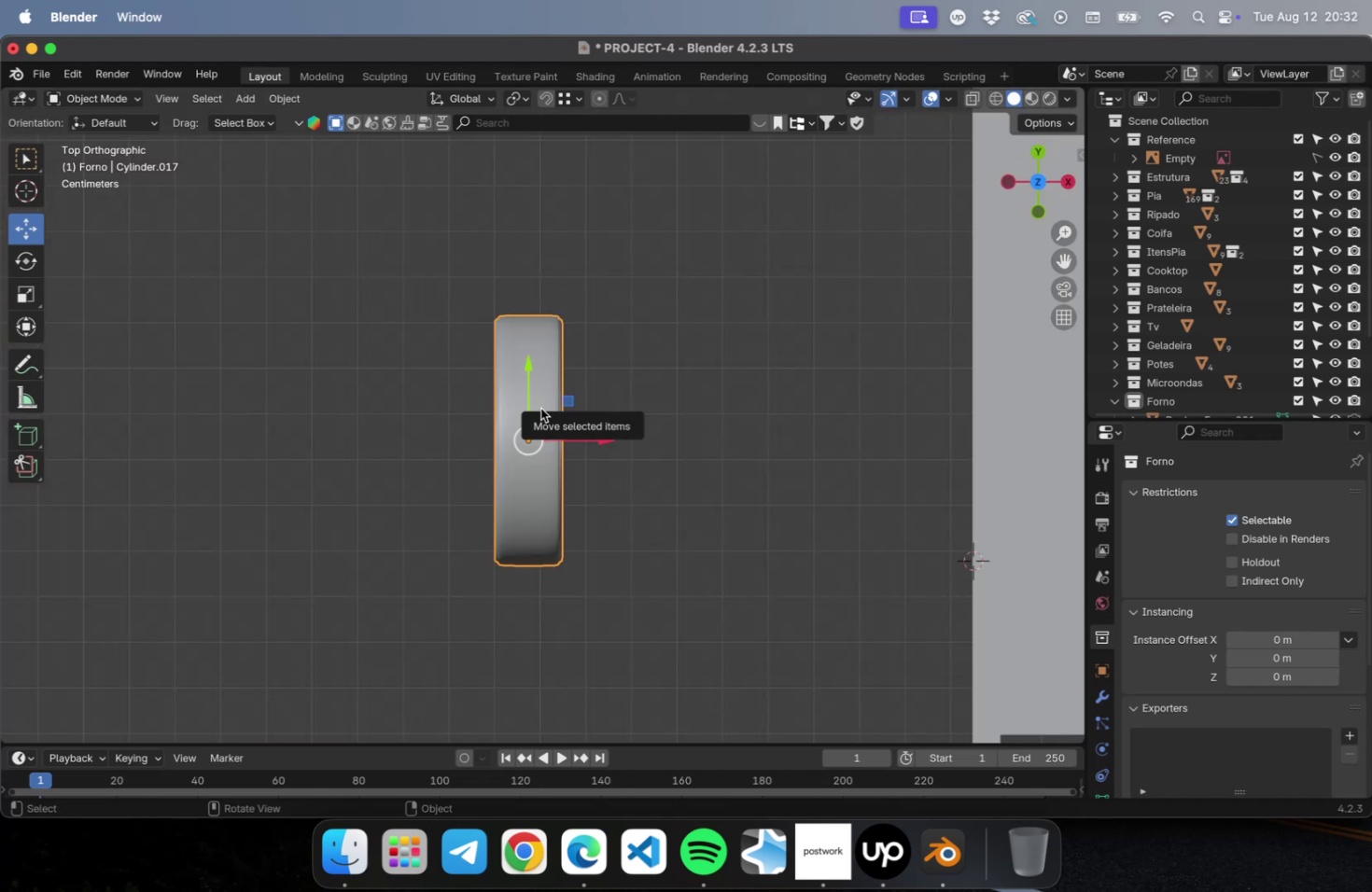 
scroll: coordinate [537, 409], scroll_direction: down, amount: 10.0
 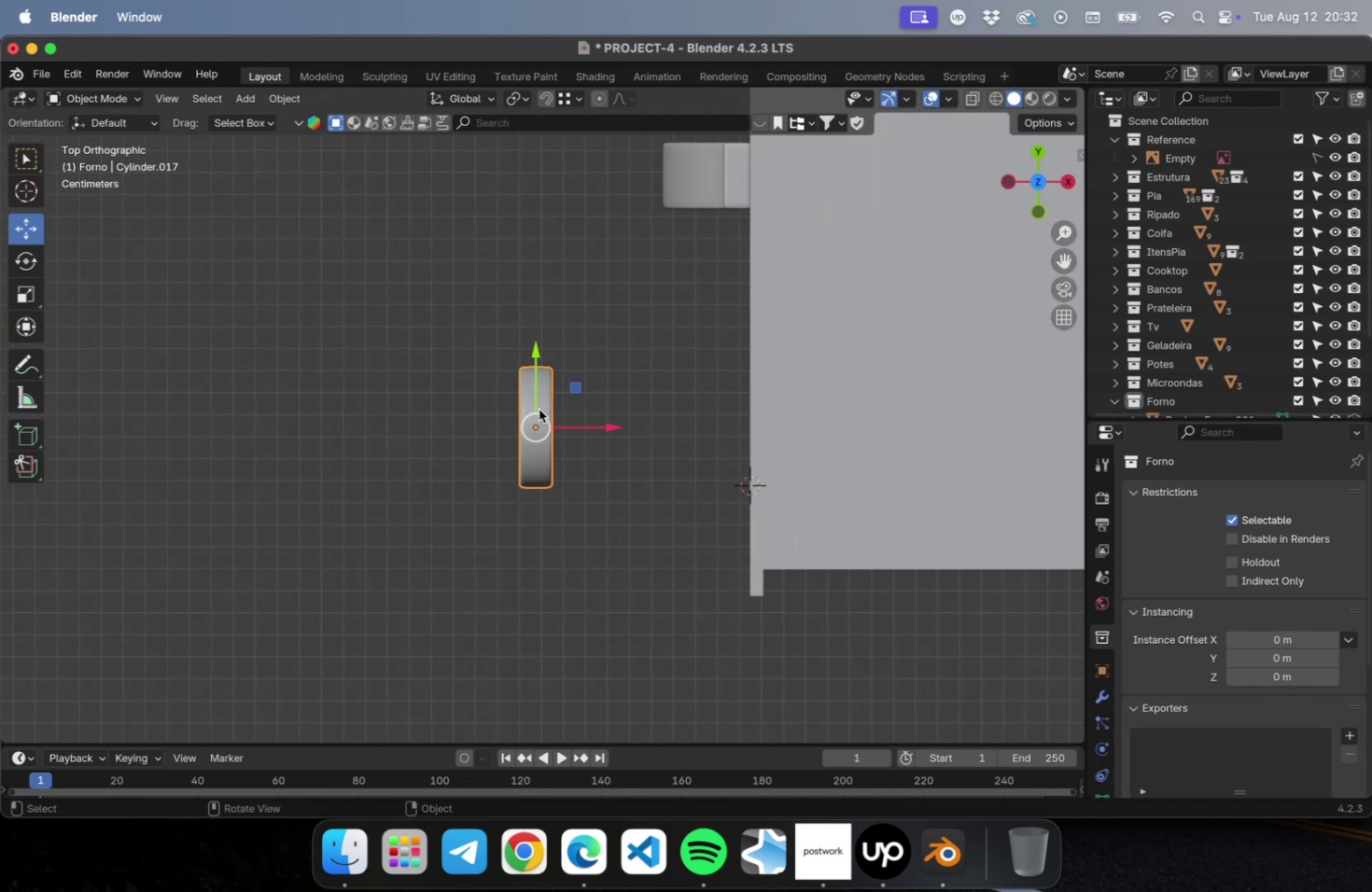 
hold_key(key=ShiftLeft, duration=0.56)
 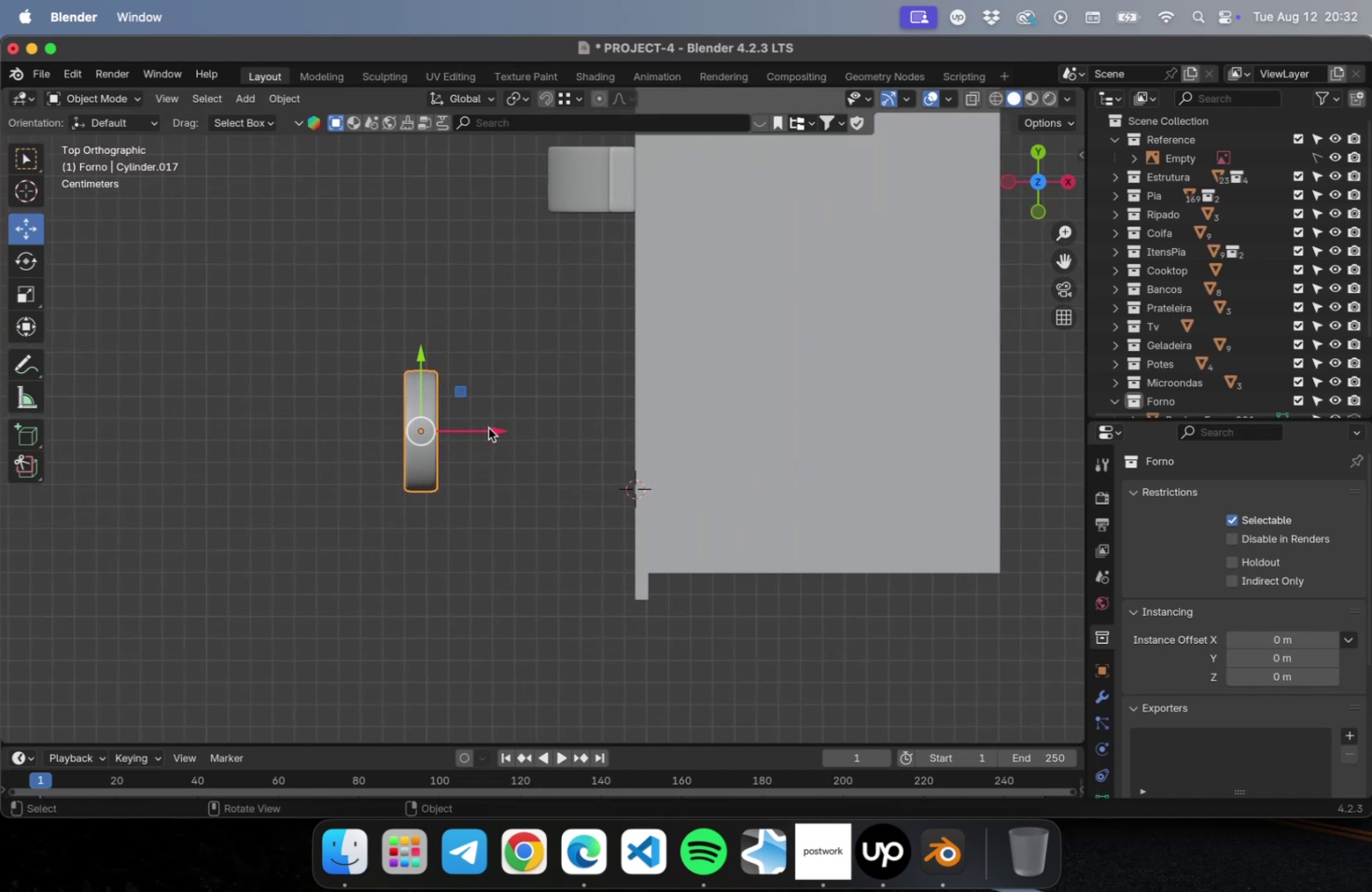 
left_click_drag(start_coordinate=[488, 428], to_coordinate=[689, 418])
 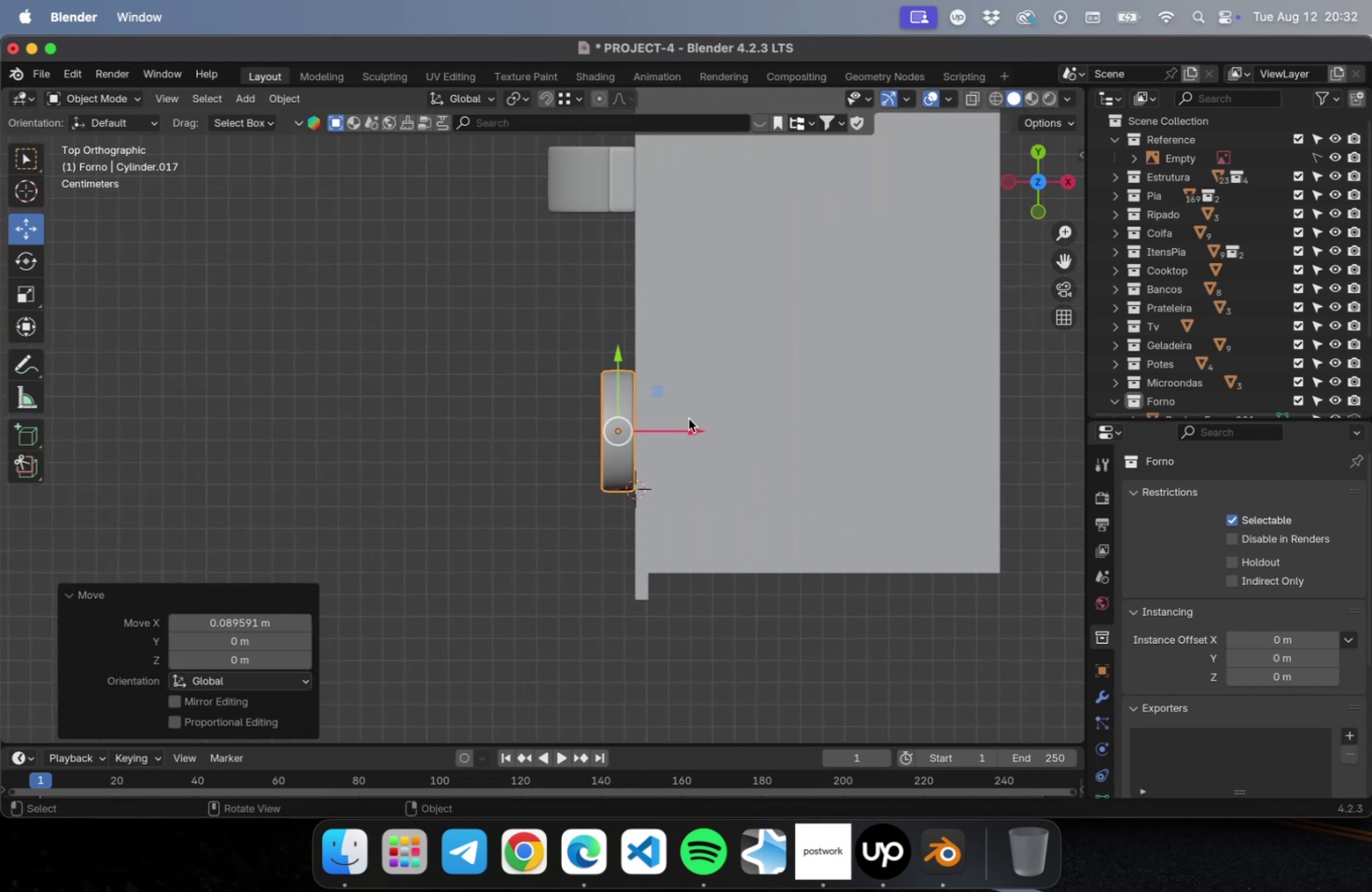 
key(NumLock)
 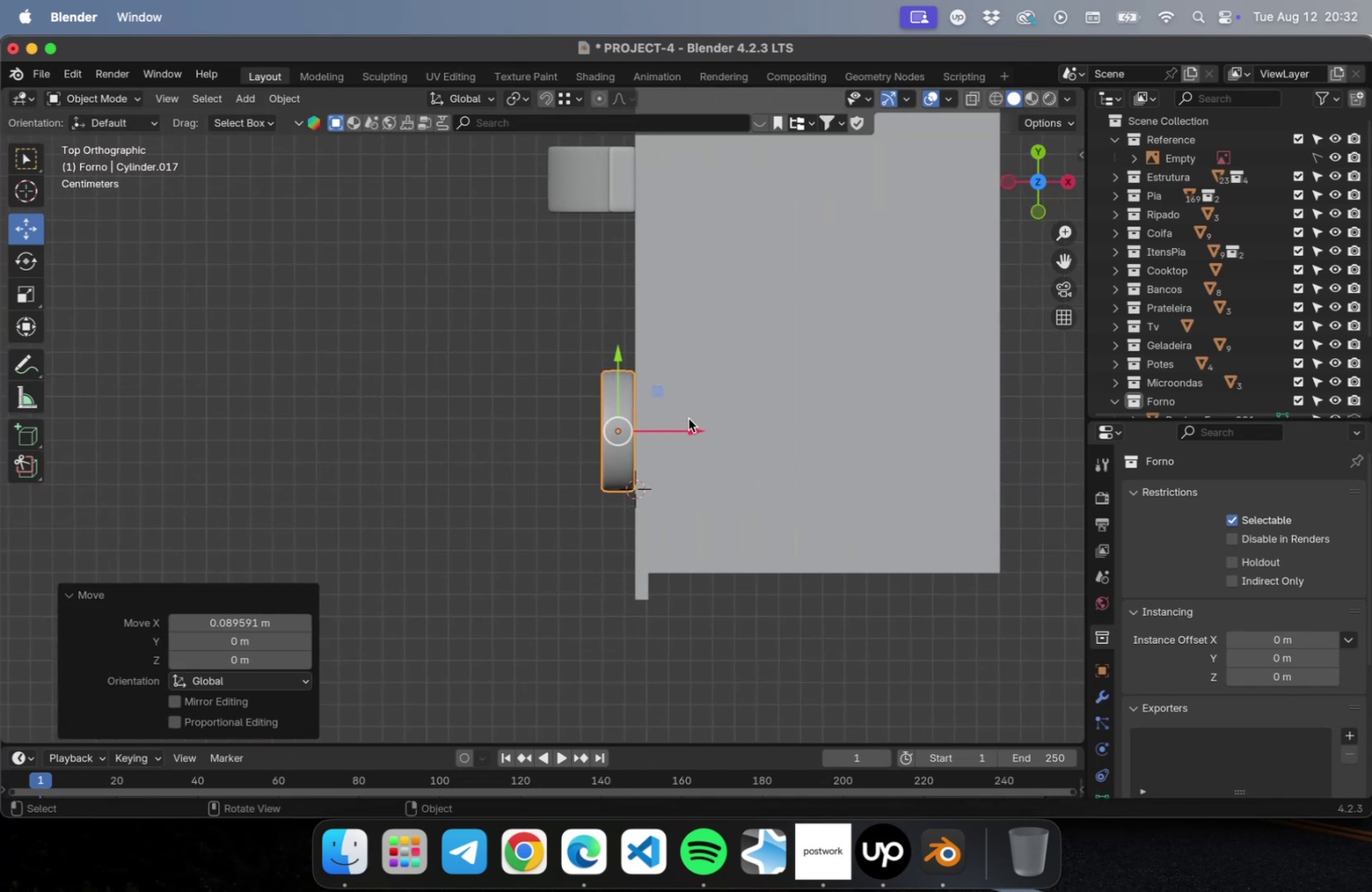 
key(NumpadDecimal)
 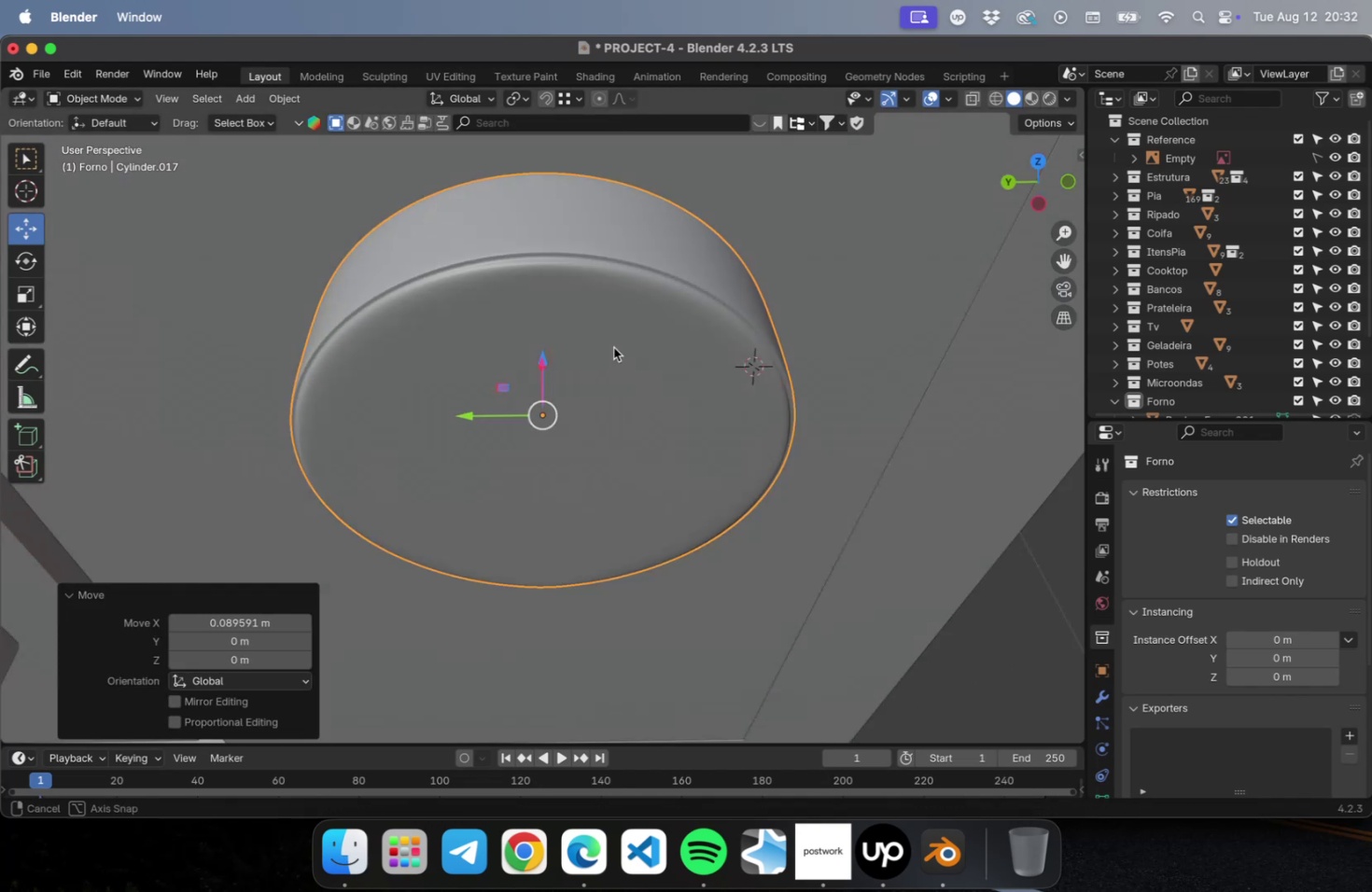 
scroll: coordinate [608, 402], scroll_direction: down, amount: 46.0
 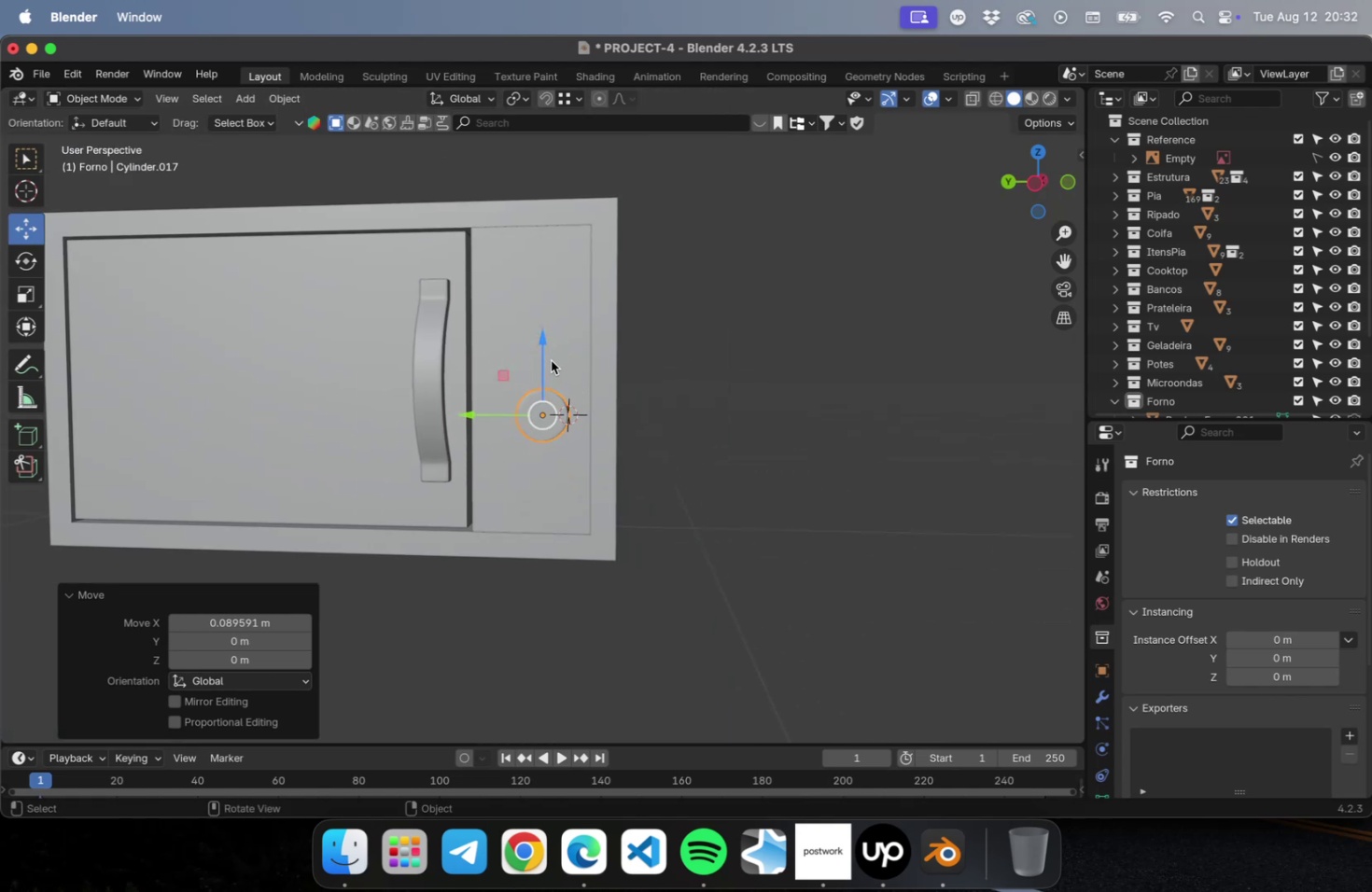 
left_click_drag(start_coordinate=[546, 356], to_coordinate=[546, 383])
 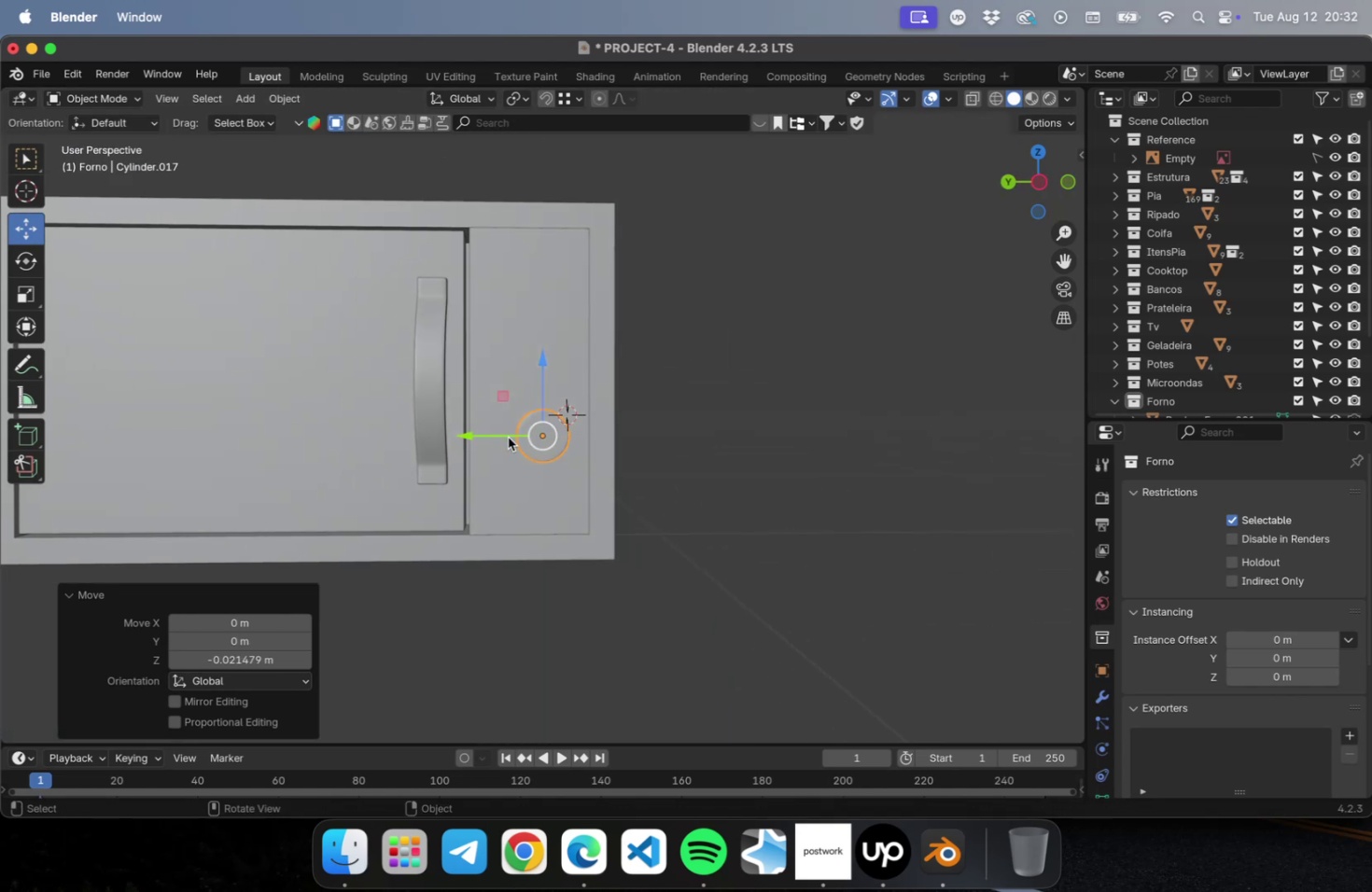 
left_click_drag(start_coordinate=[490, 428], to_coordinate=[476, 432])
 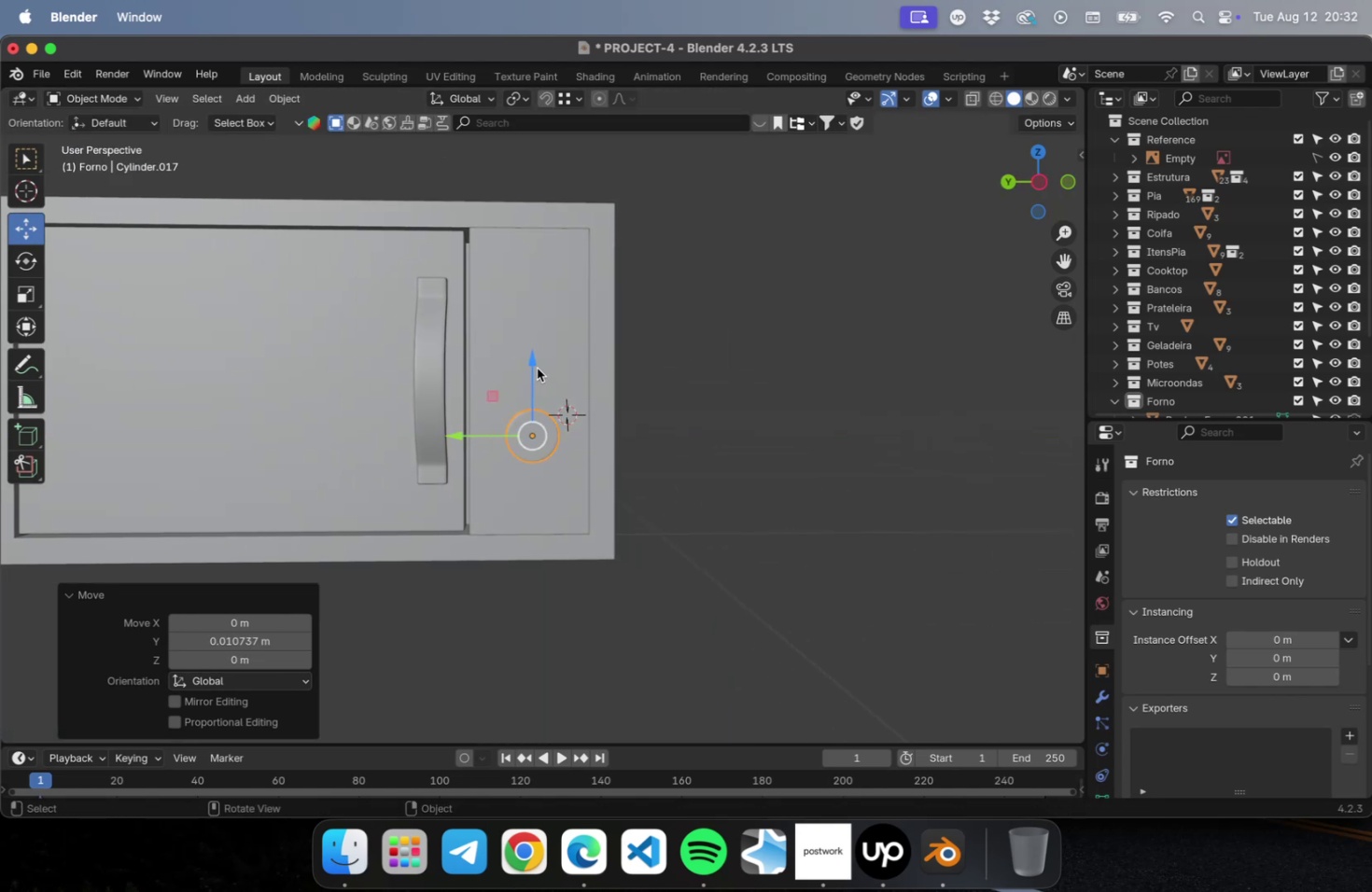 
left_click_drag(start_coordinate=[529, 363], to_coordinate=[530, 392])
 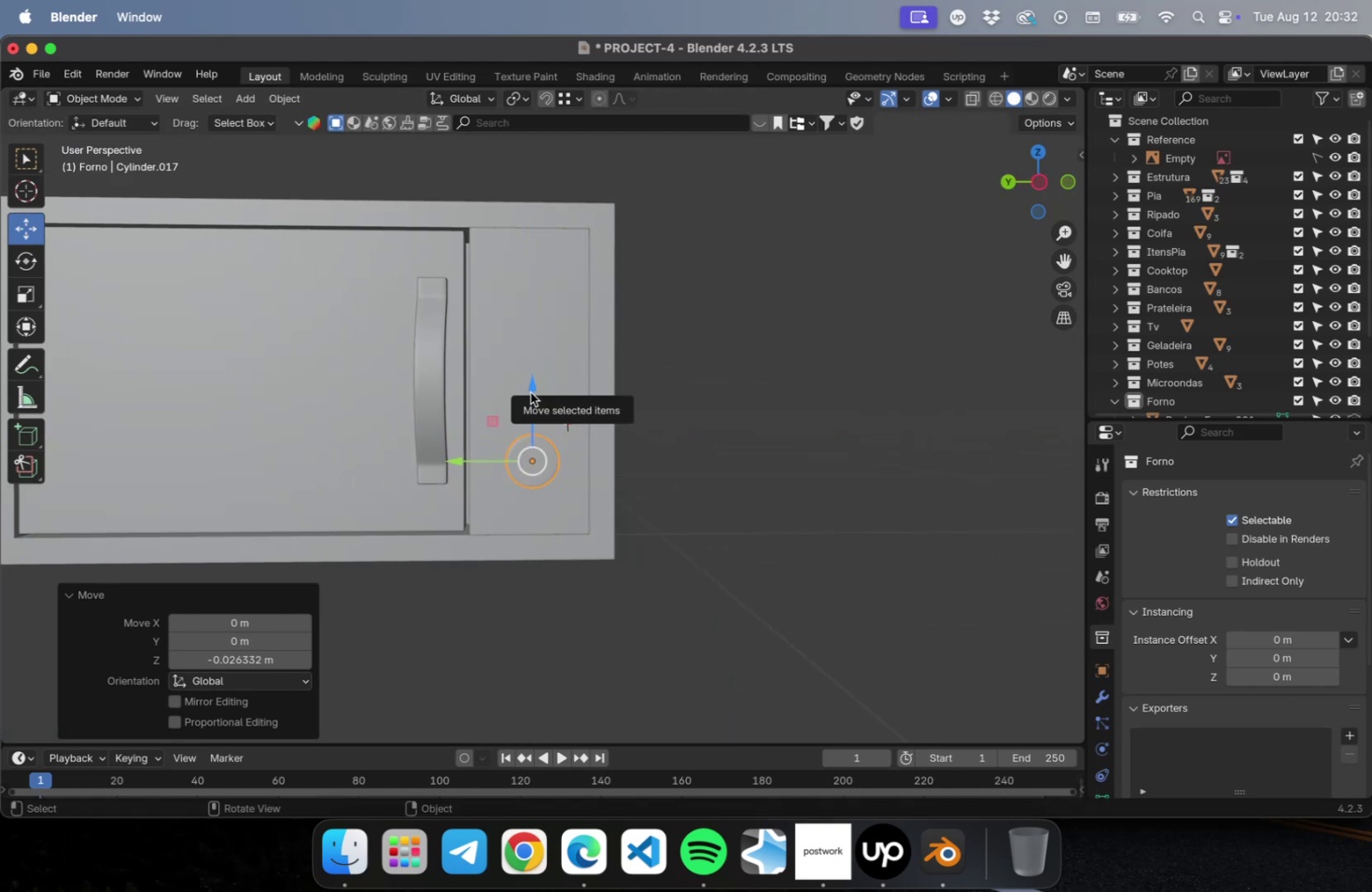 
type(Dz)
 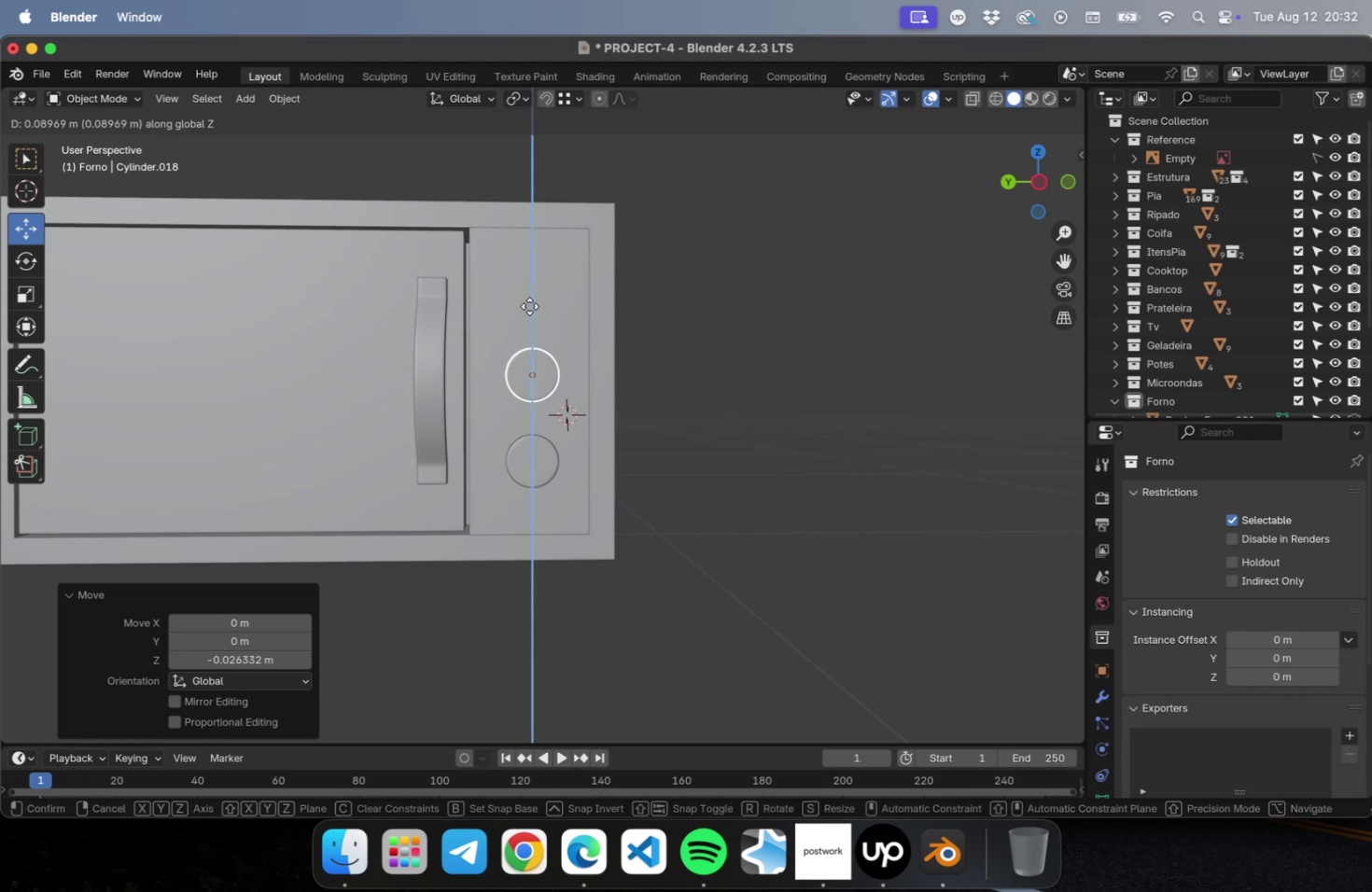 
left_click([529, 306])
 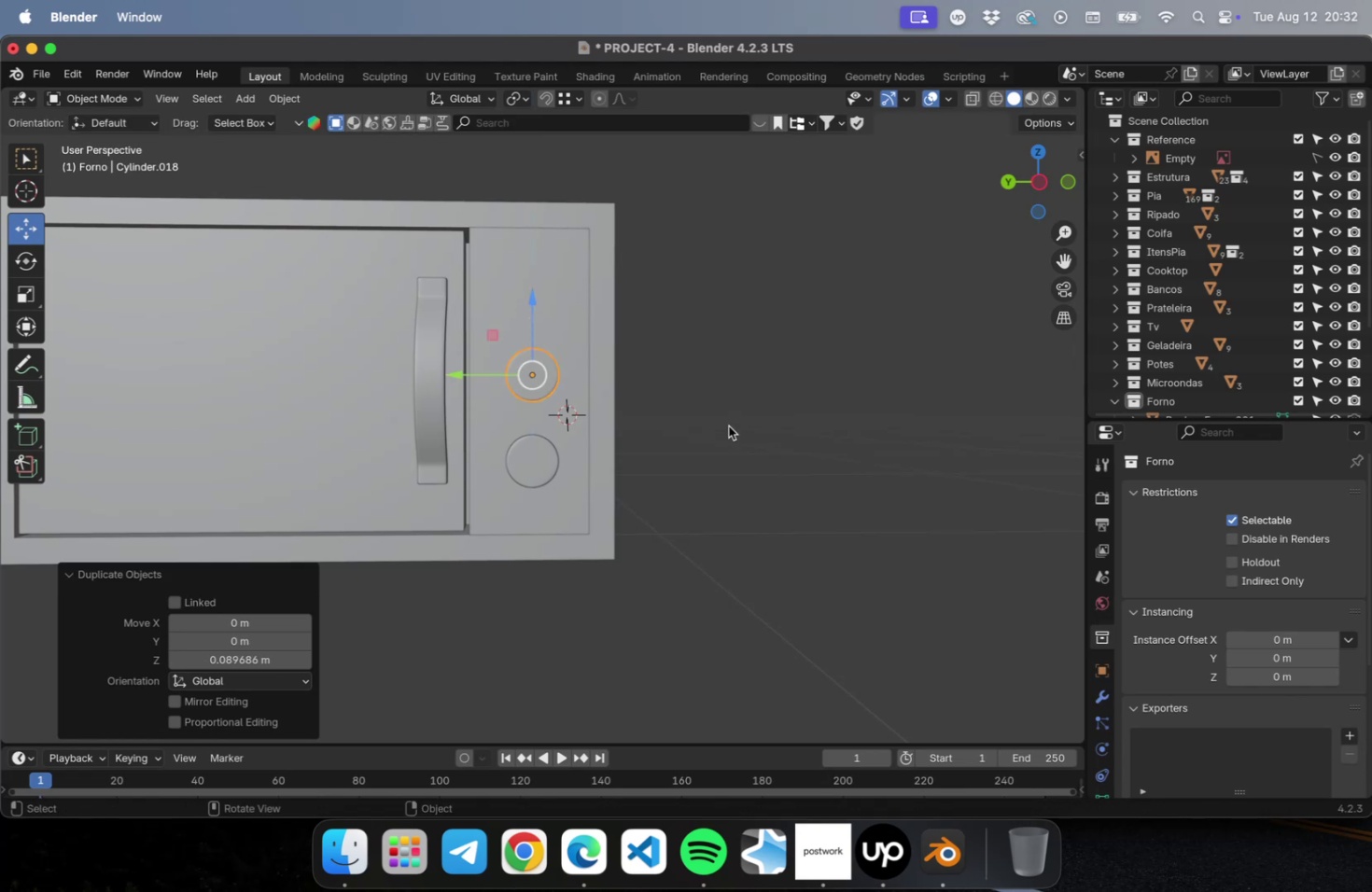 
left_click([728, 425])
 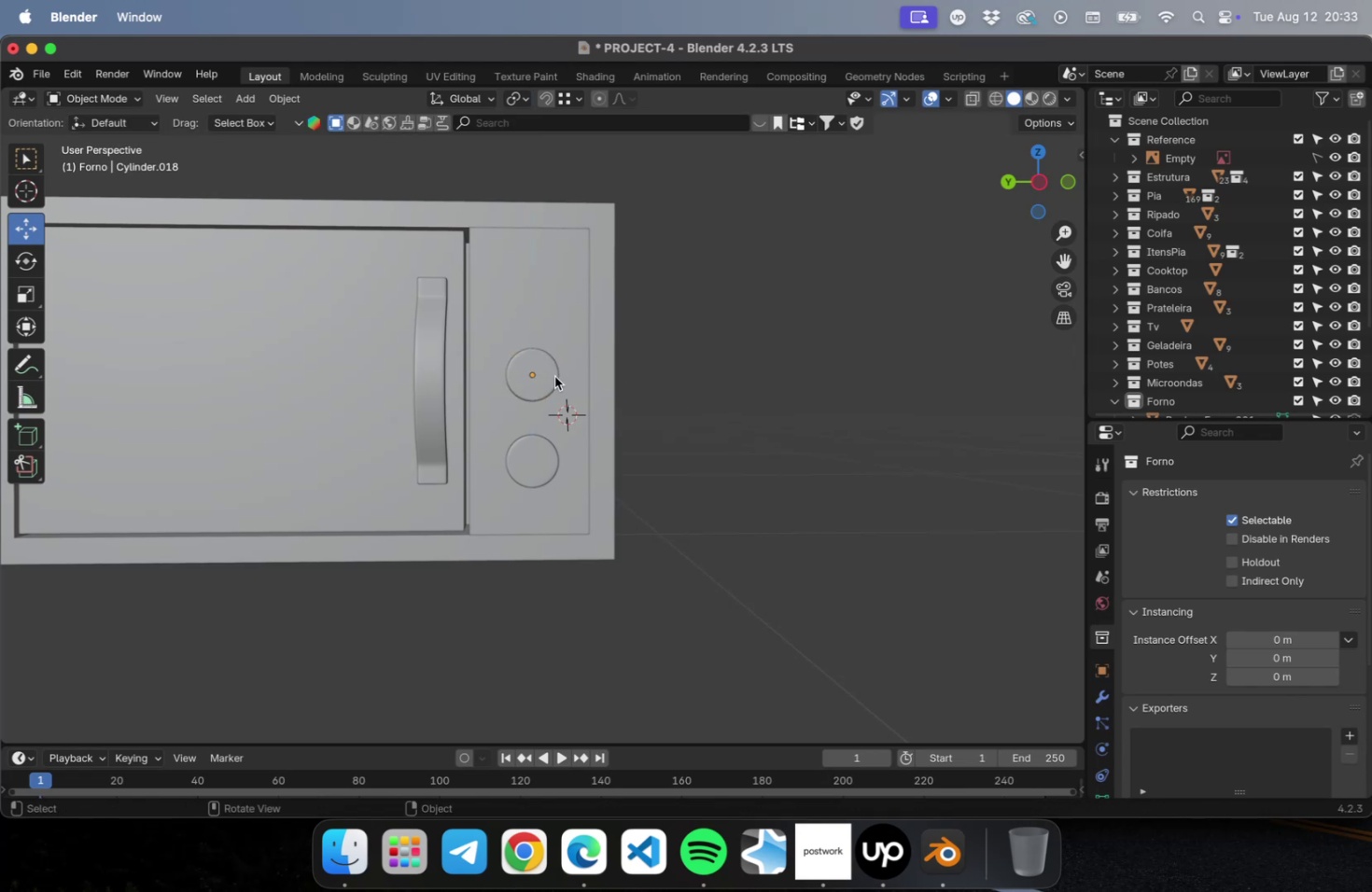 
left_click([546, 374])
 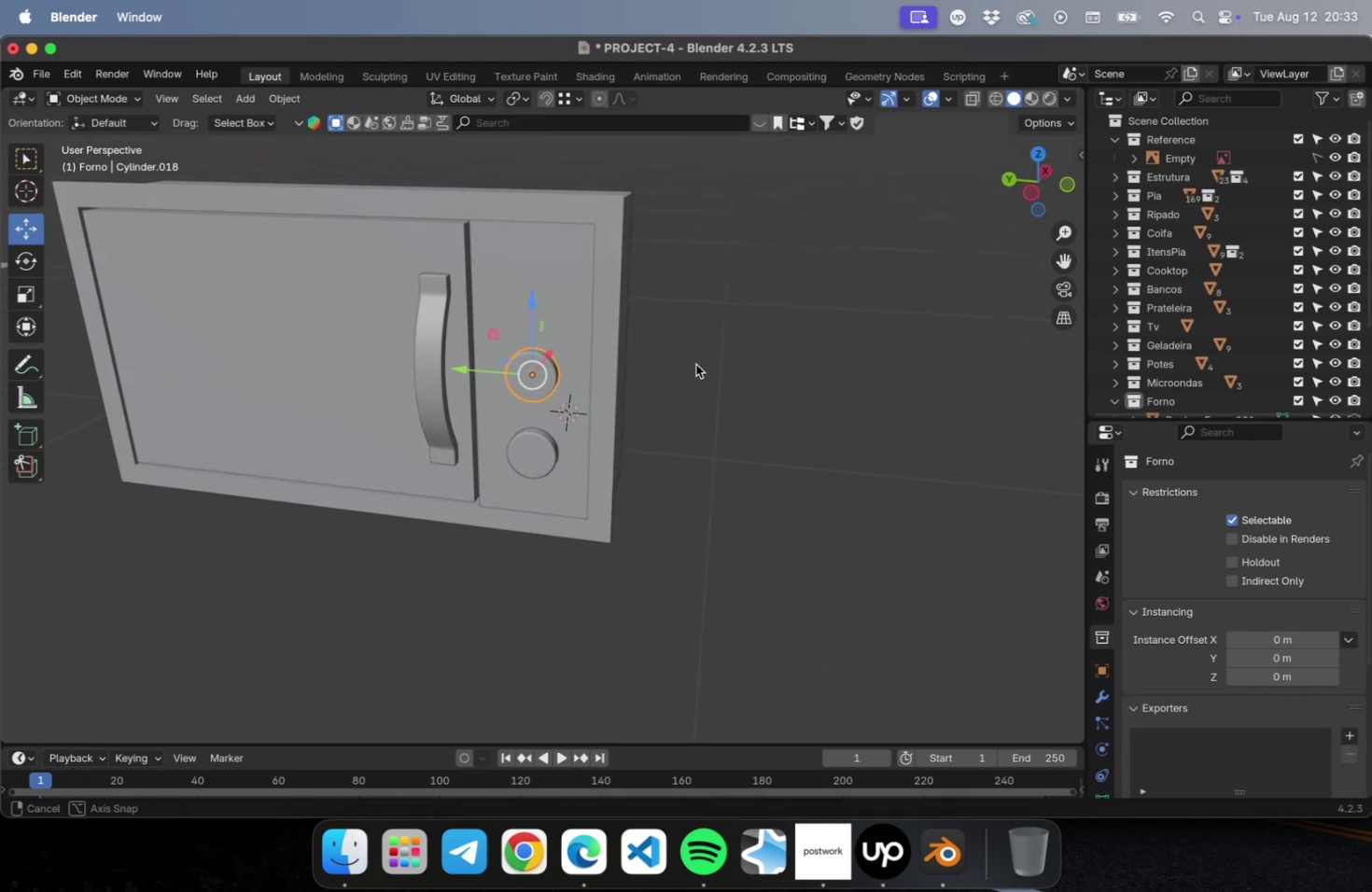 
key(Meta+S)
 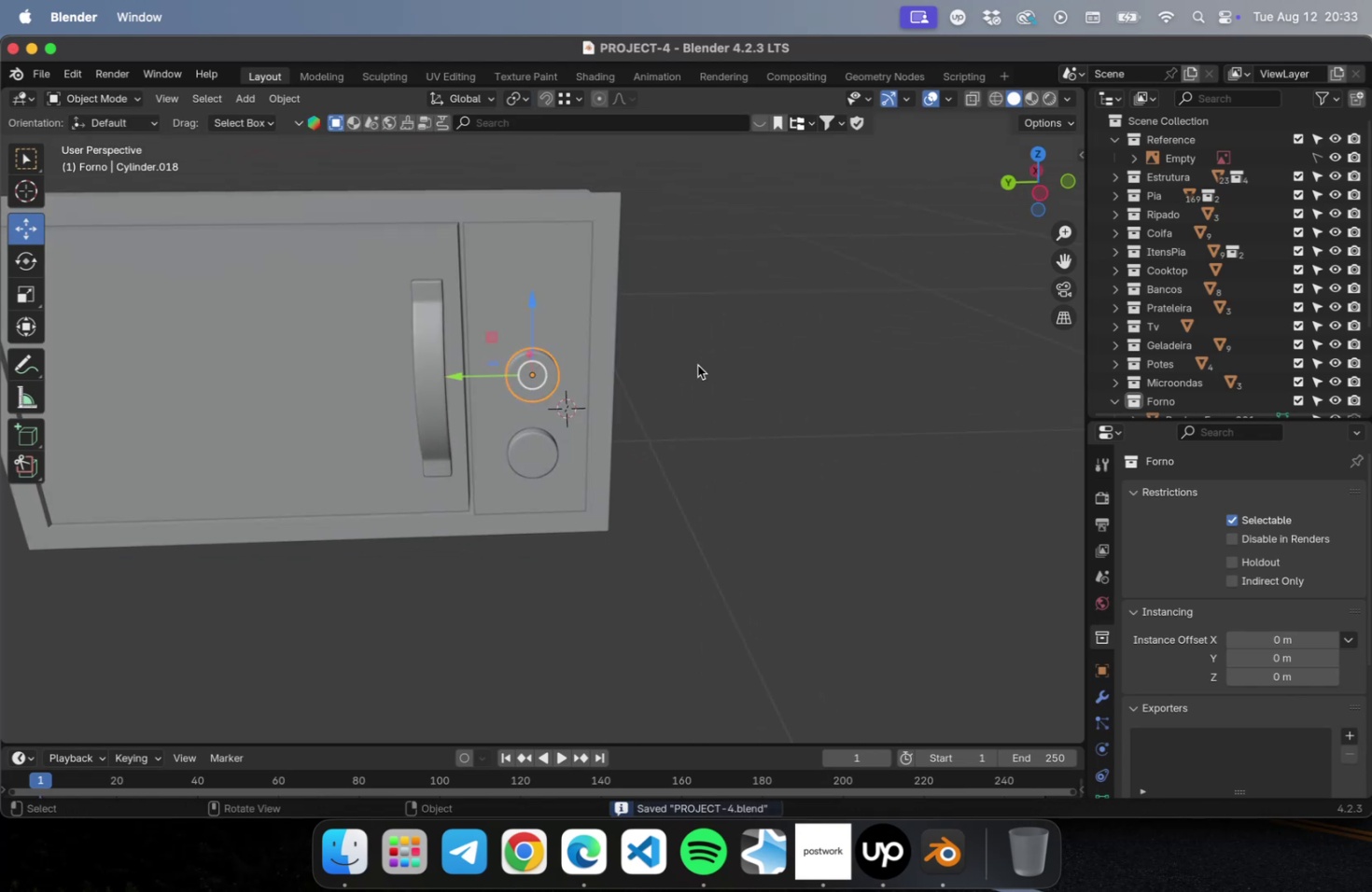 
scroll: coordinate [650, 355], scroll_direction: up, amount: 15.0
 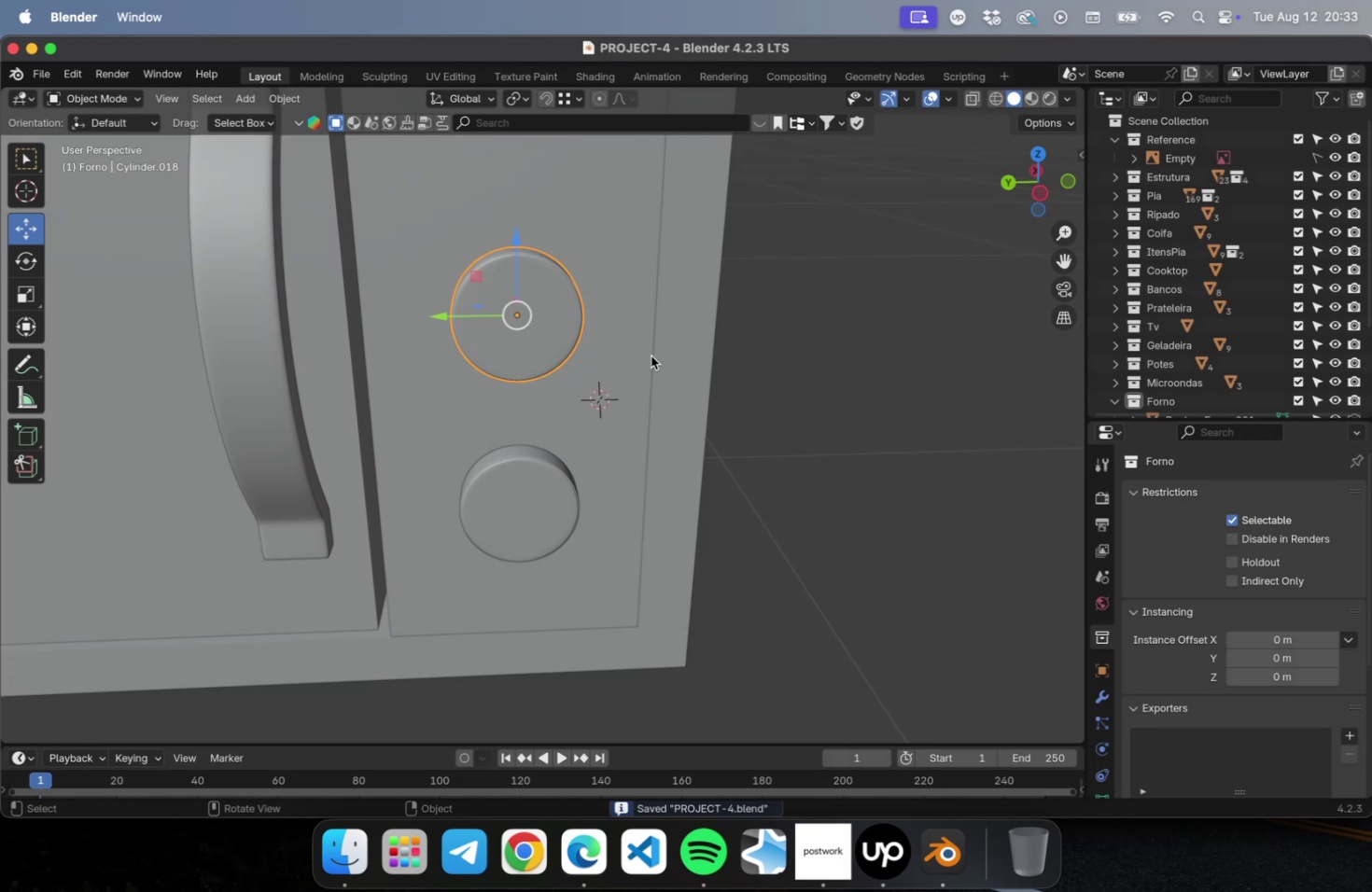 
scroll: coordinate [790, 384], scroll_direction: down, amount: 9.0
 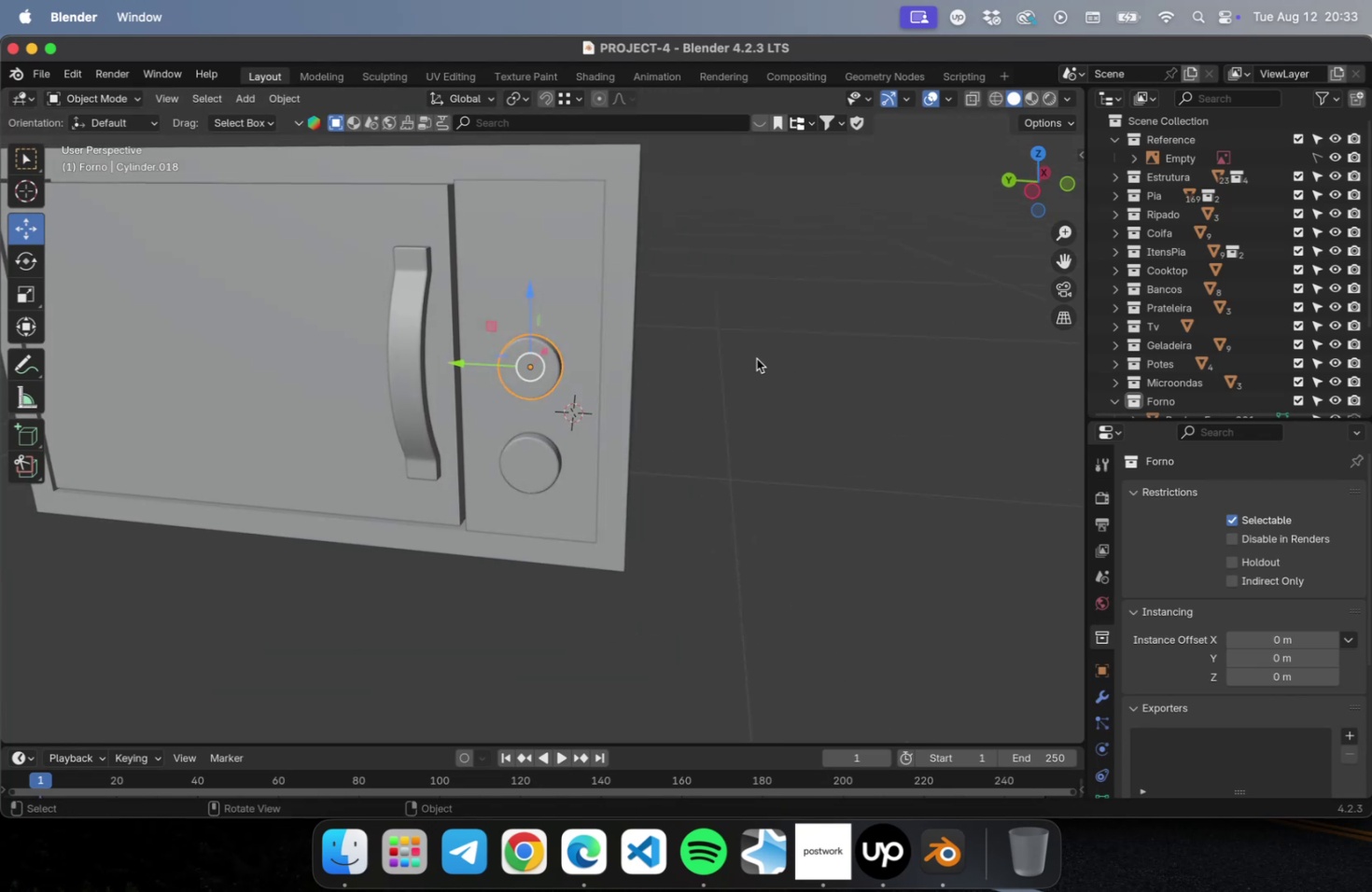 
key(Meta+S)
 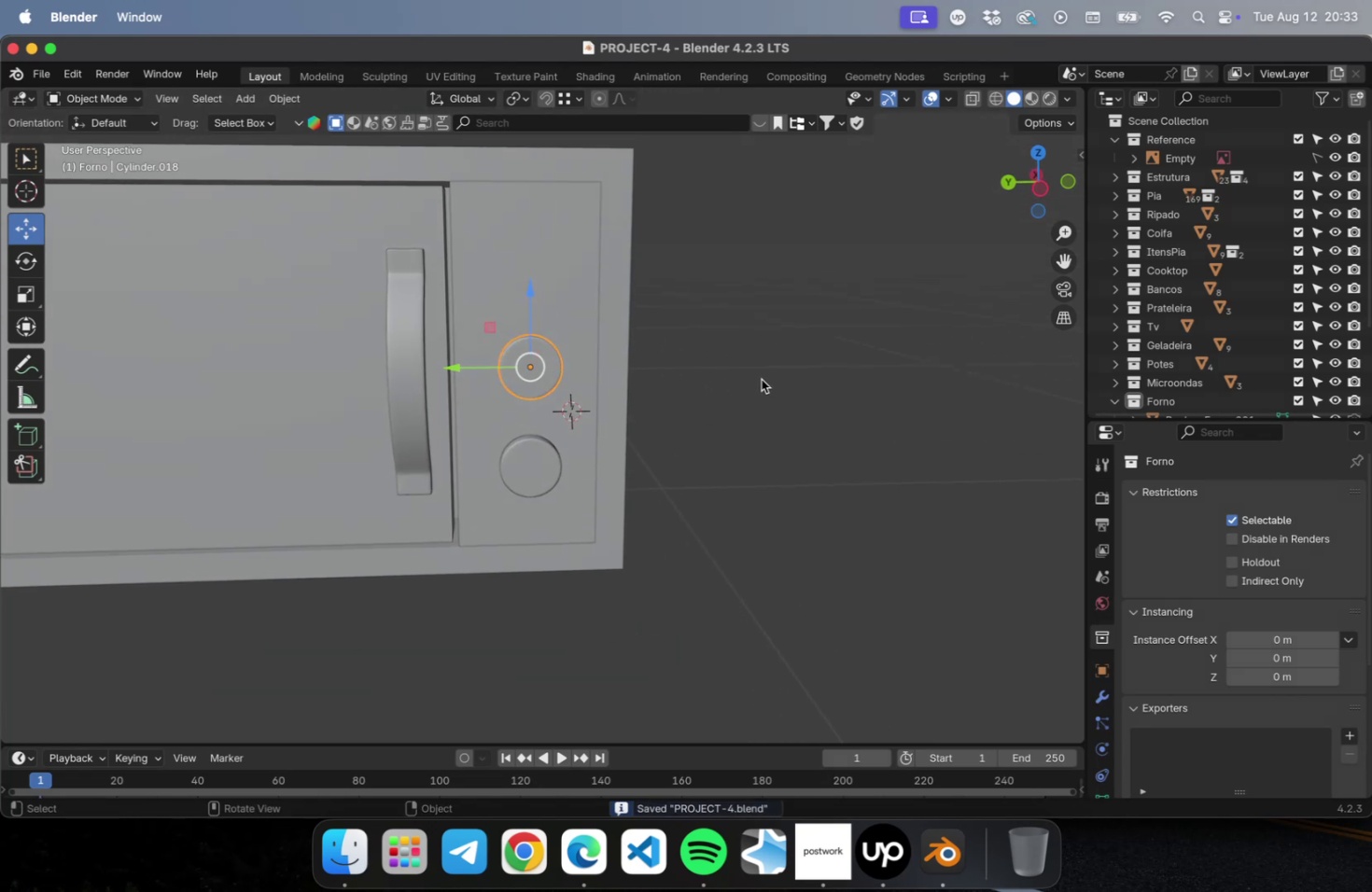 
hold_key(key=ShiftLeft, duration=0.35)
left_click([525, 461])
 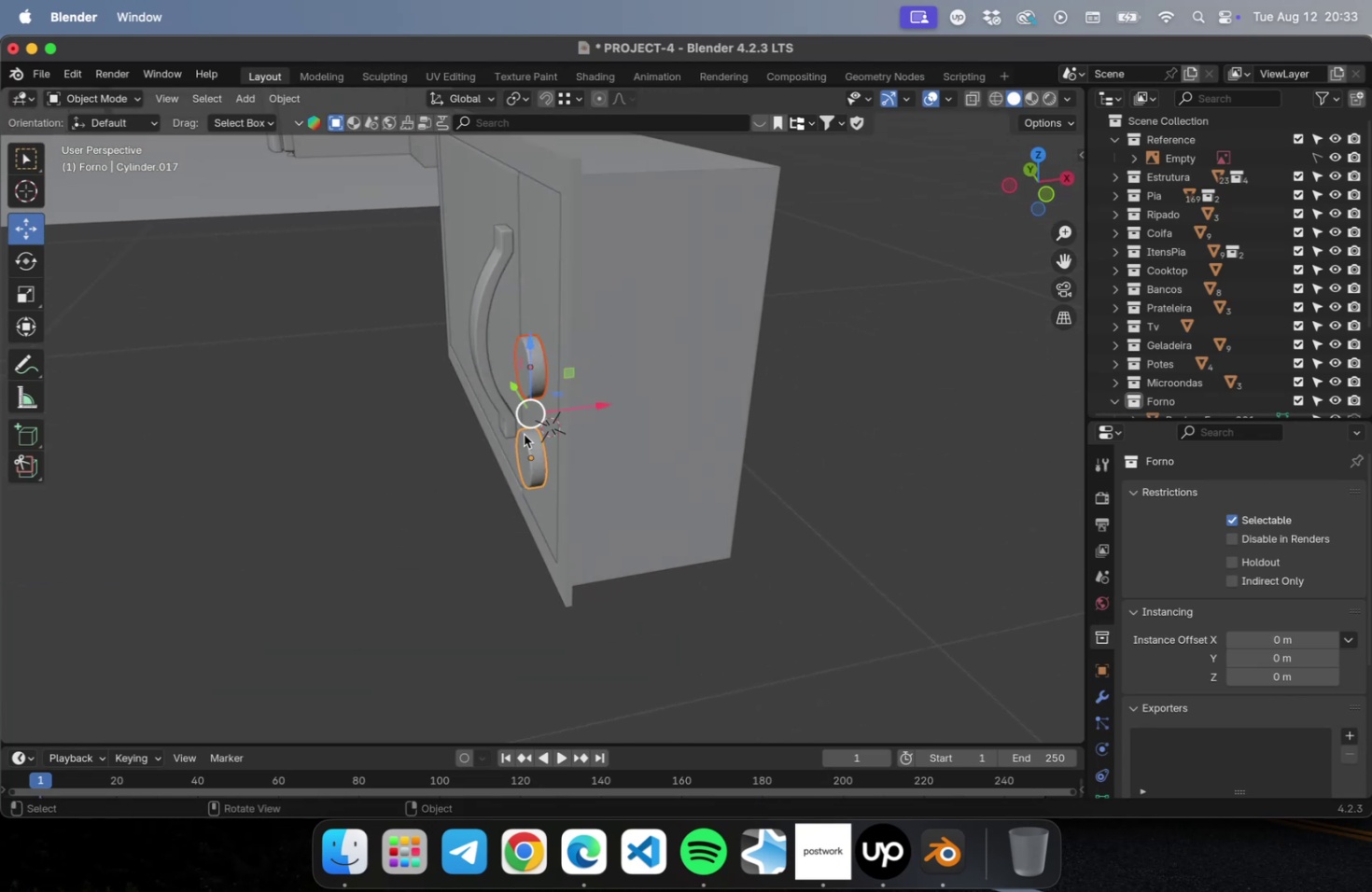 
scroll: coordinate [525, 434], scroll_direction: up, amount: 22.0
 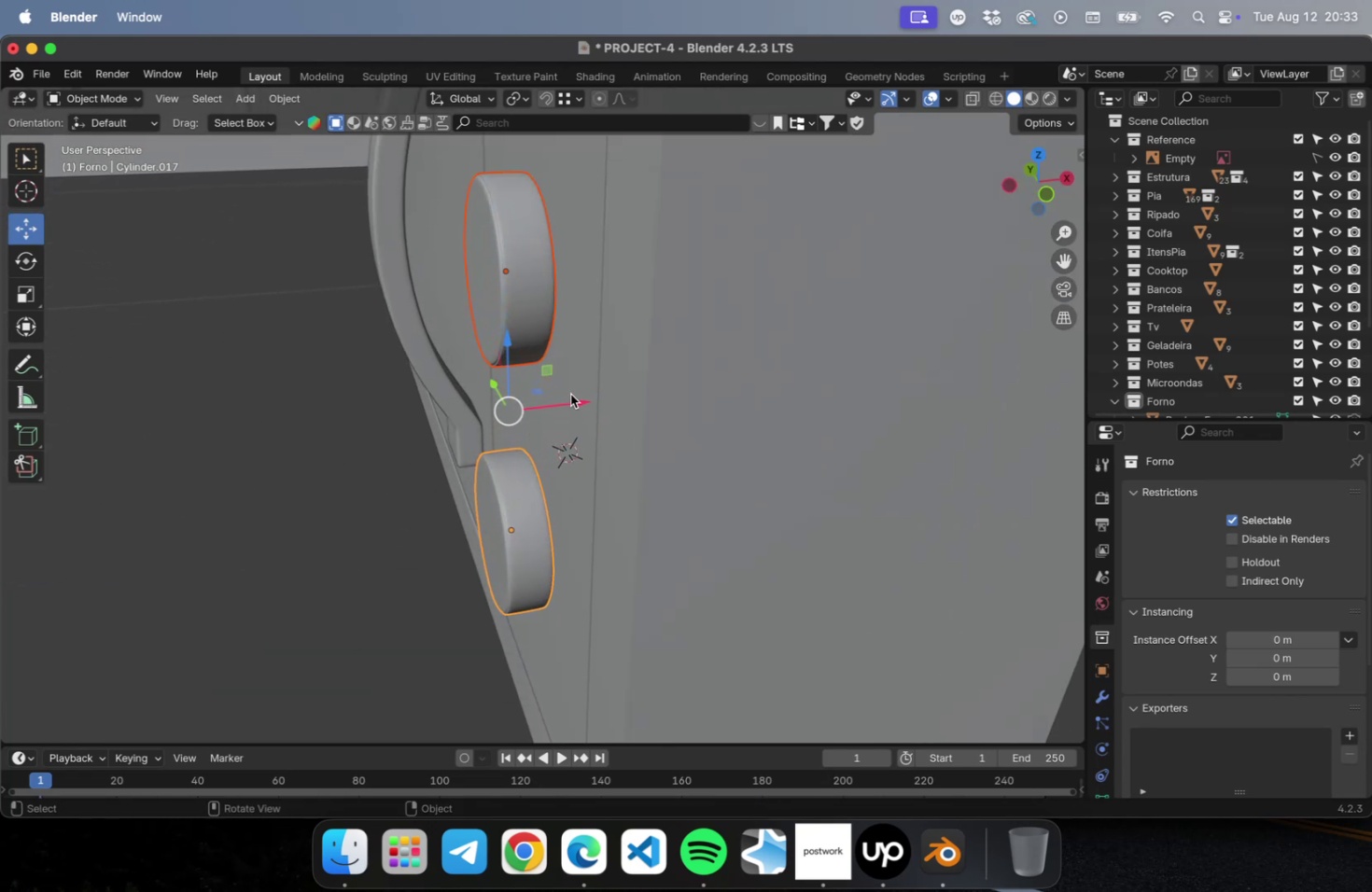 
left_click_drag(start_coordinate=[571, 398], to_coordinate=[567, 400])
 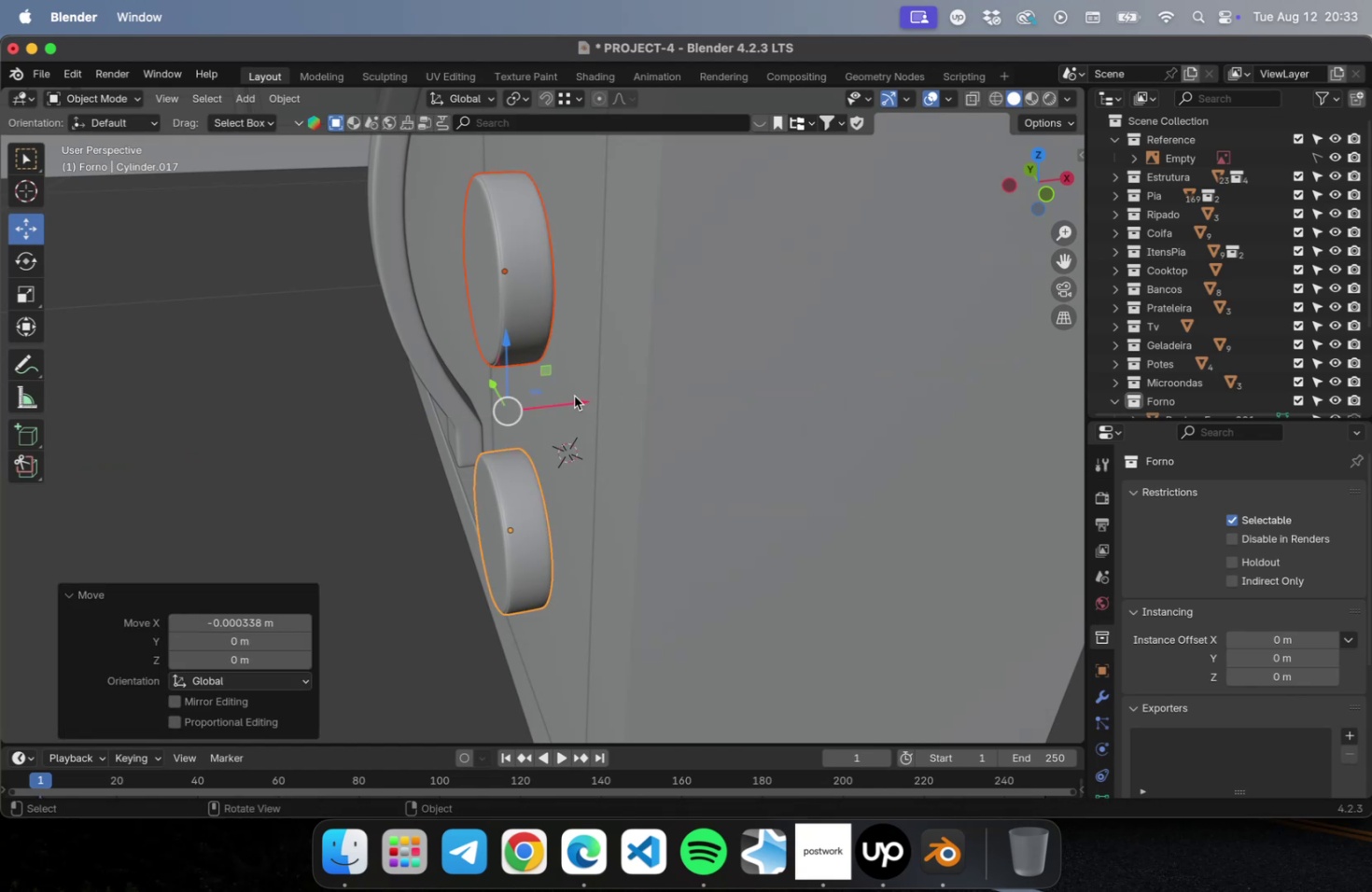 
key(NumLock)
 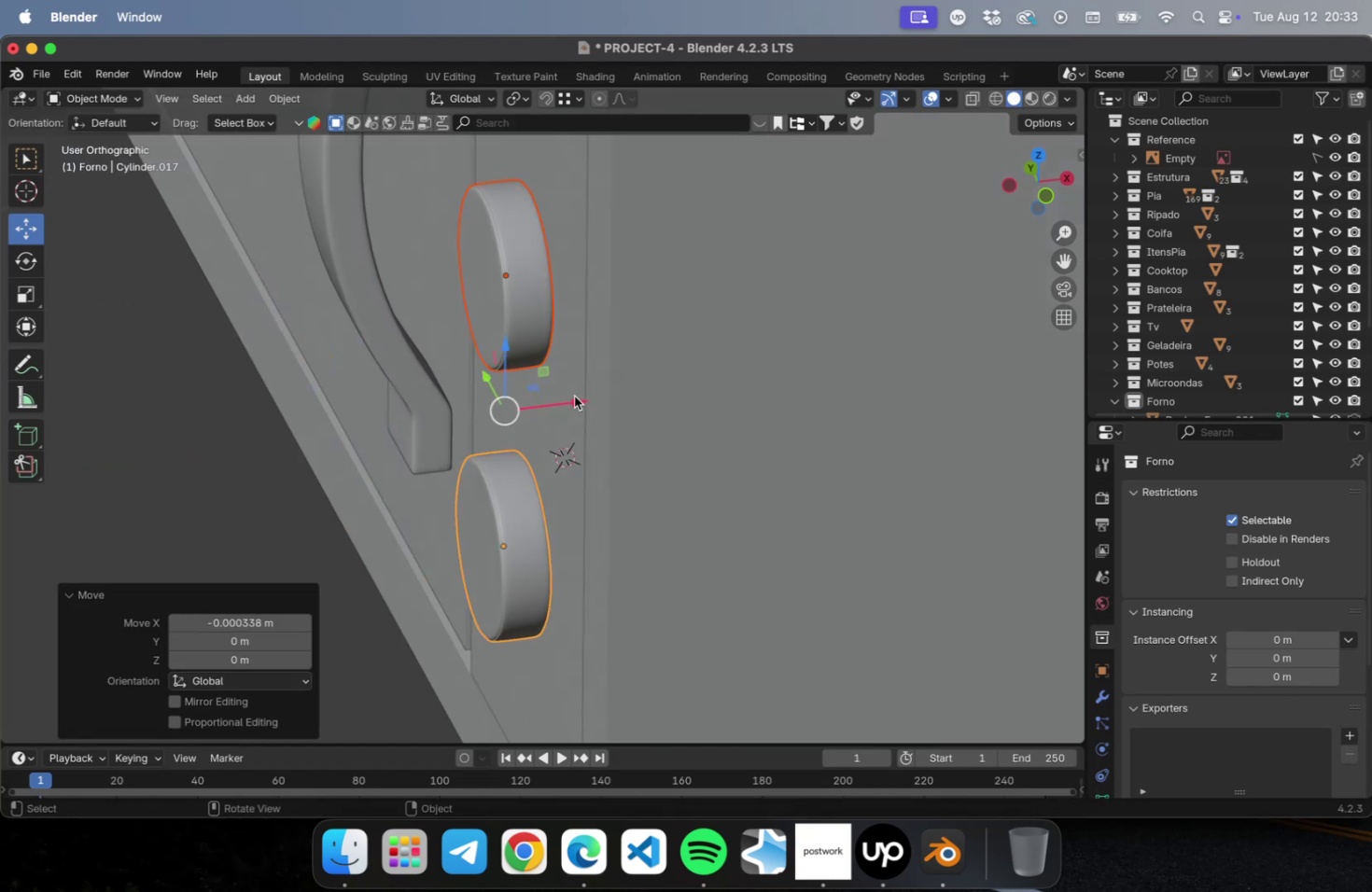 
key(Numpad7)
 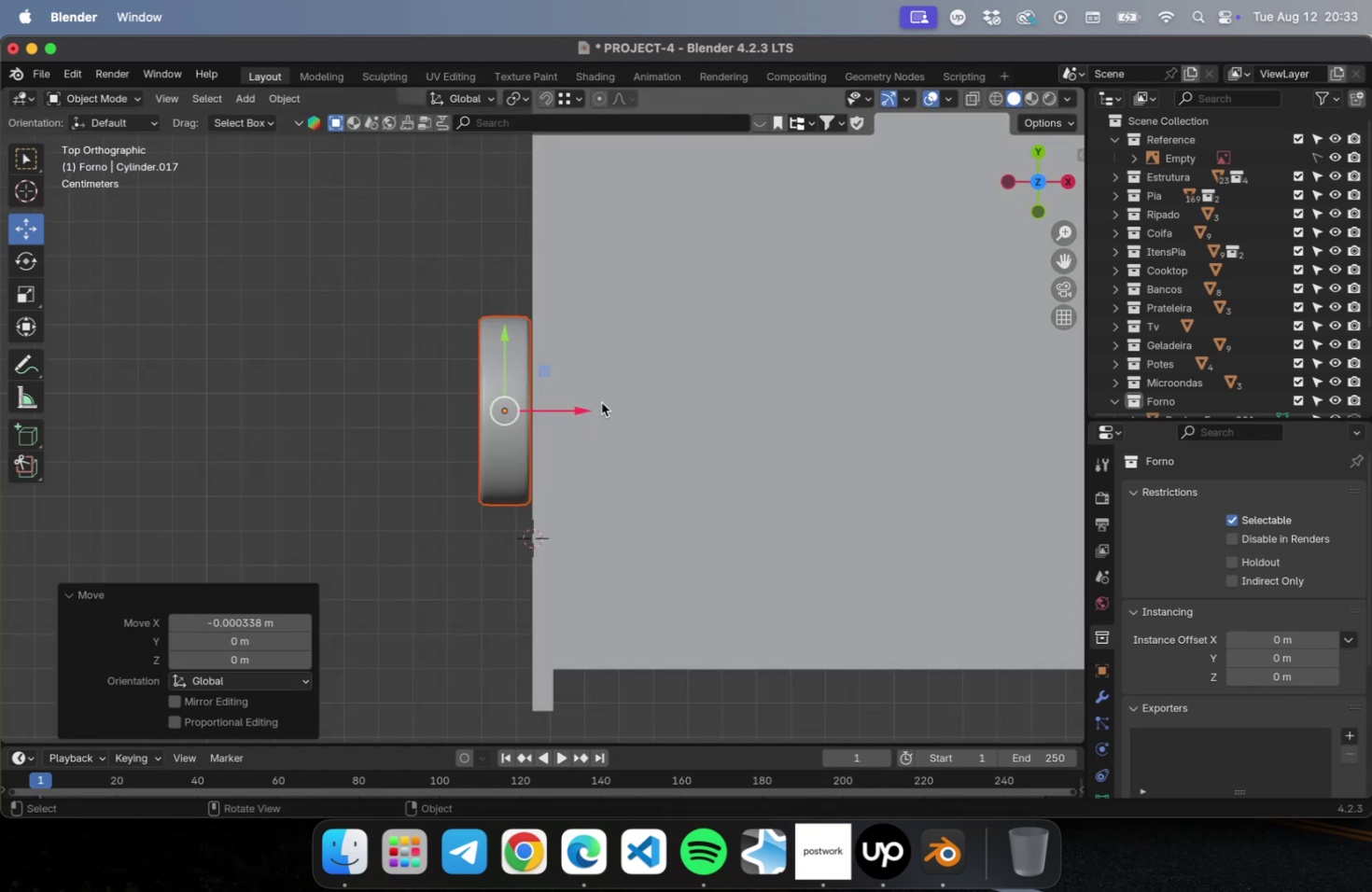 
scroll: coordinate [534, 348], scroll_direction: up, amount: 5.0
 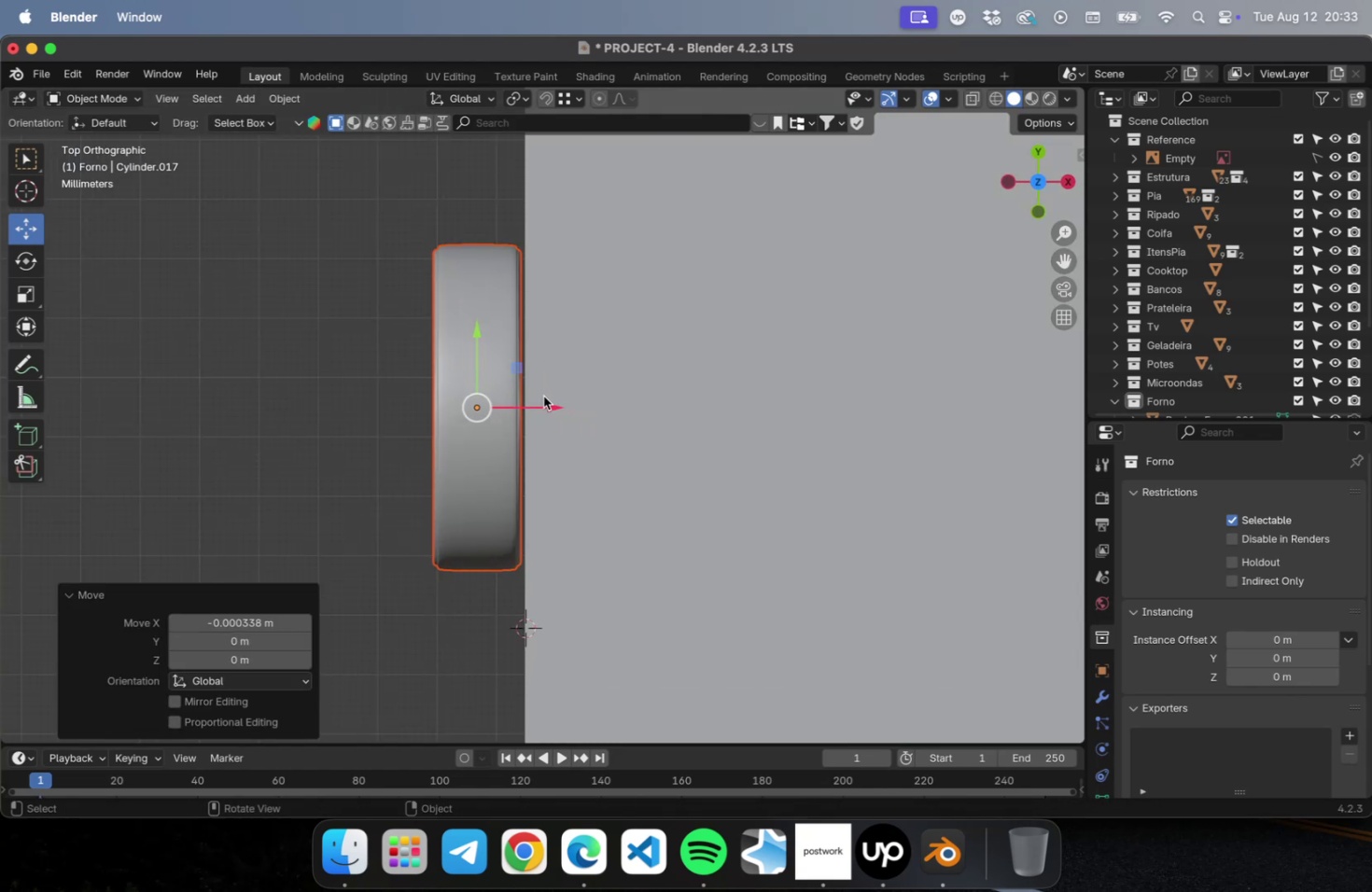 
left_click_drag(start_coordinate=[544, 402], to_coordinate=[539, 405])
 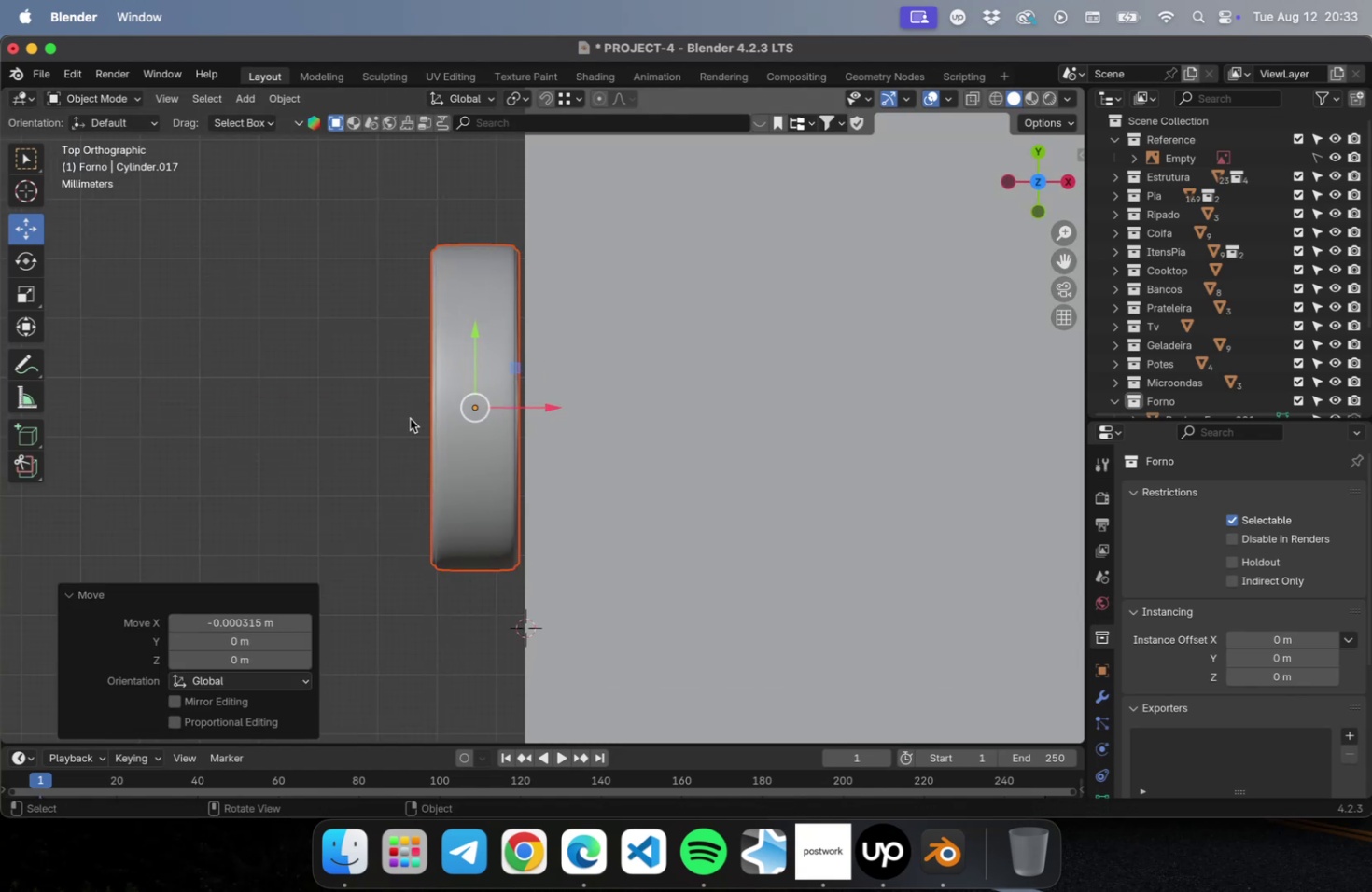 
scroll: coordinate [424, 404], scroll_direction: down, amount: 16.0
 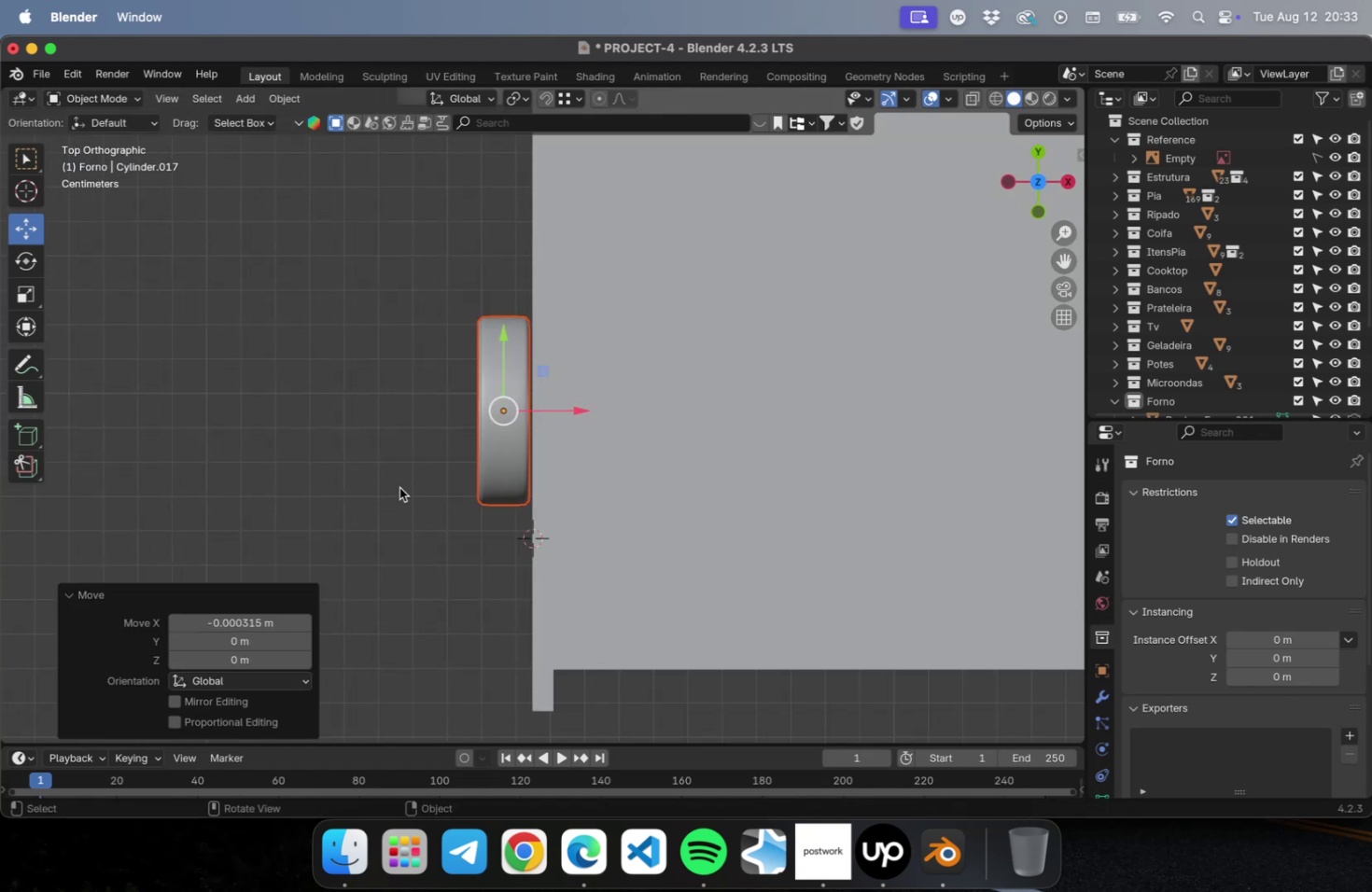 
left_click([400, 488])
 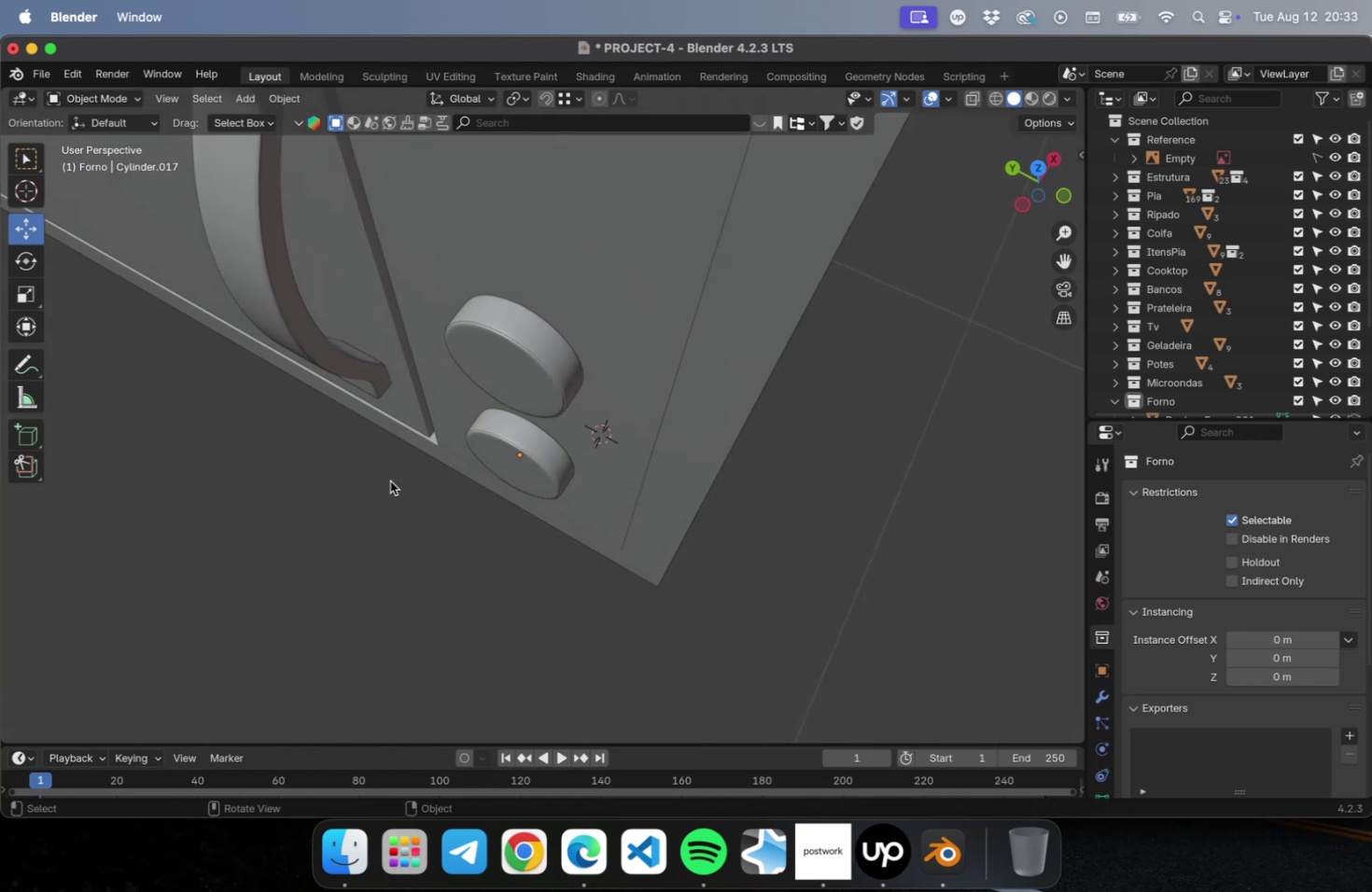 
hold_key(key=CommandLeft, duration=0.34)
 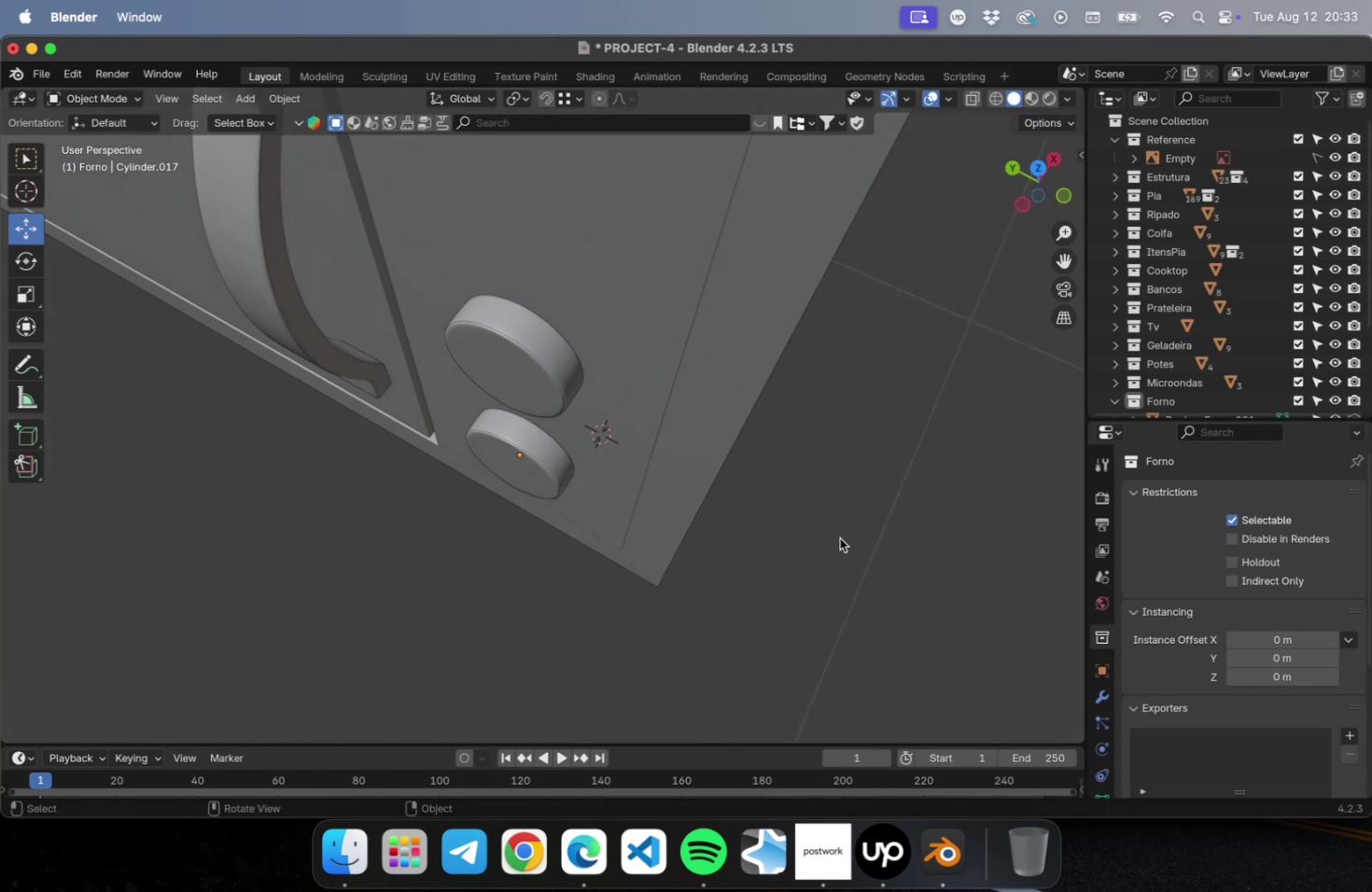 
key(Meta+S)
 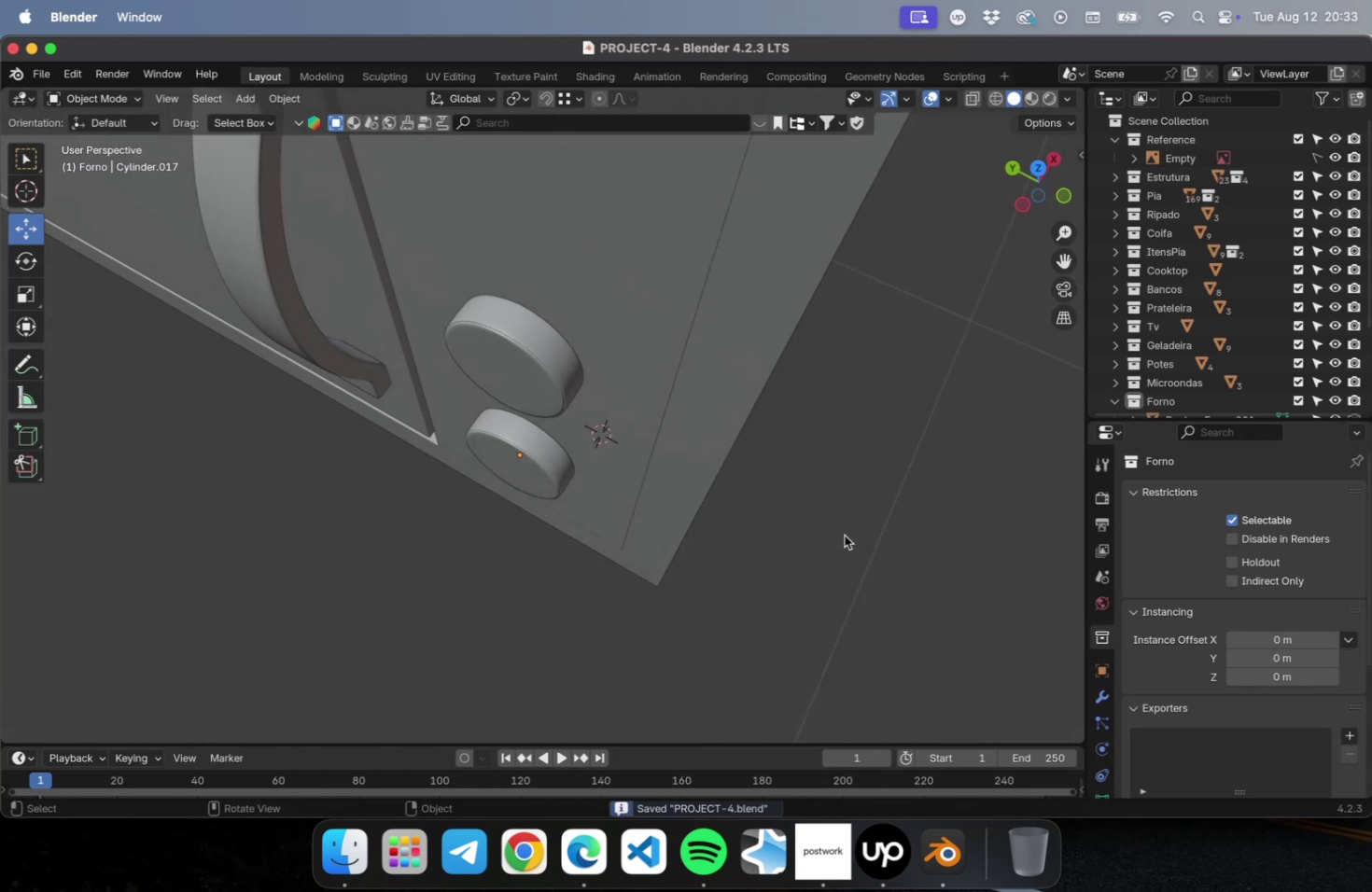 
left_click([844, 535])
 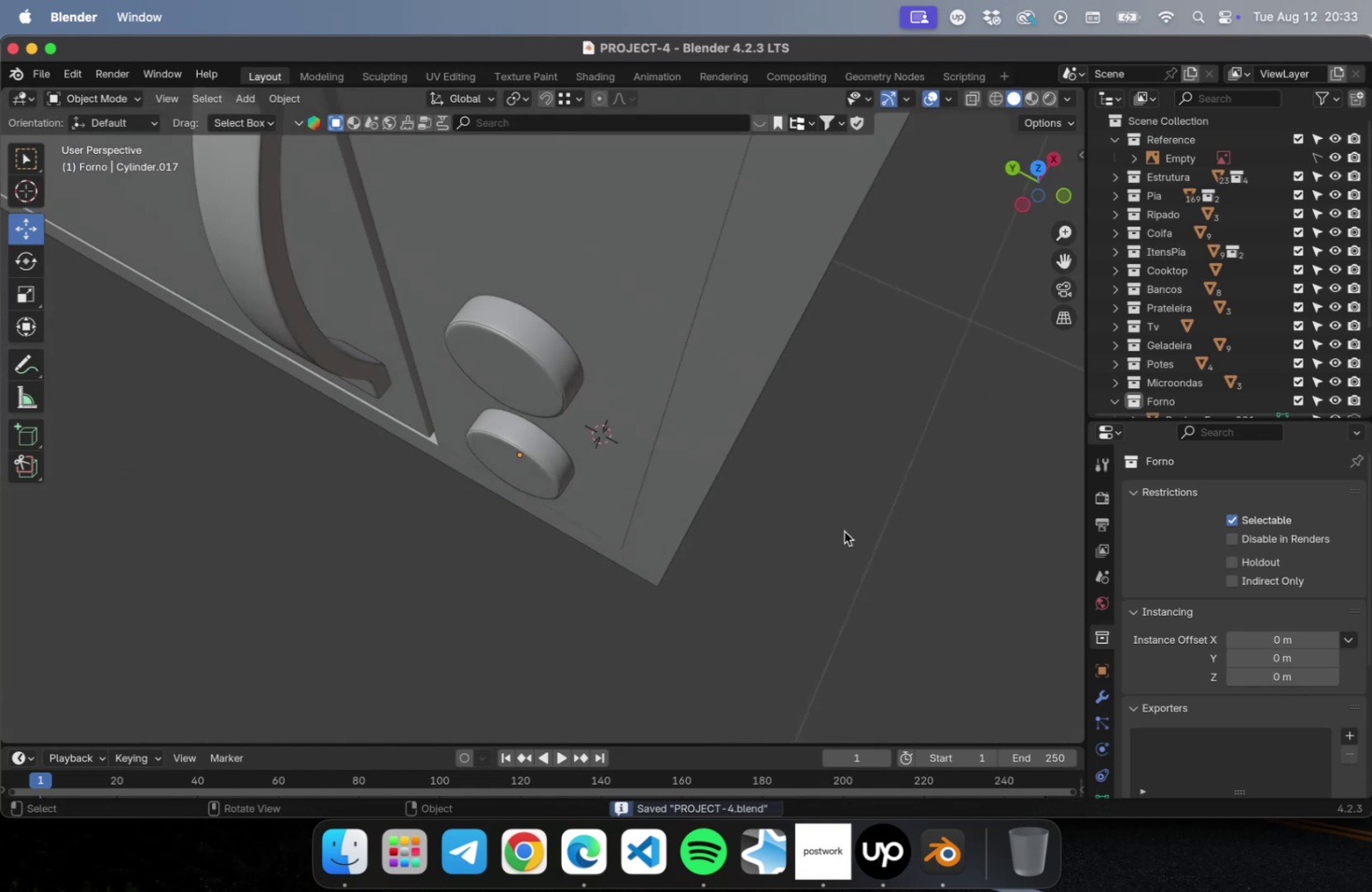 
scroll: coordinate [844, 531], scroll_direction: down, amount: 5.0
 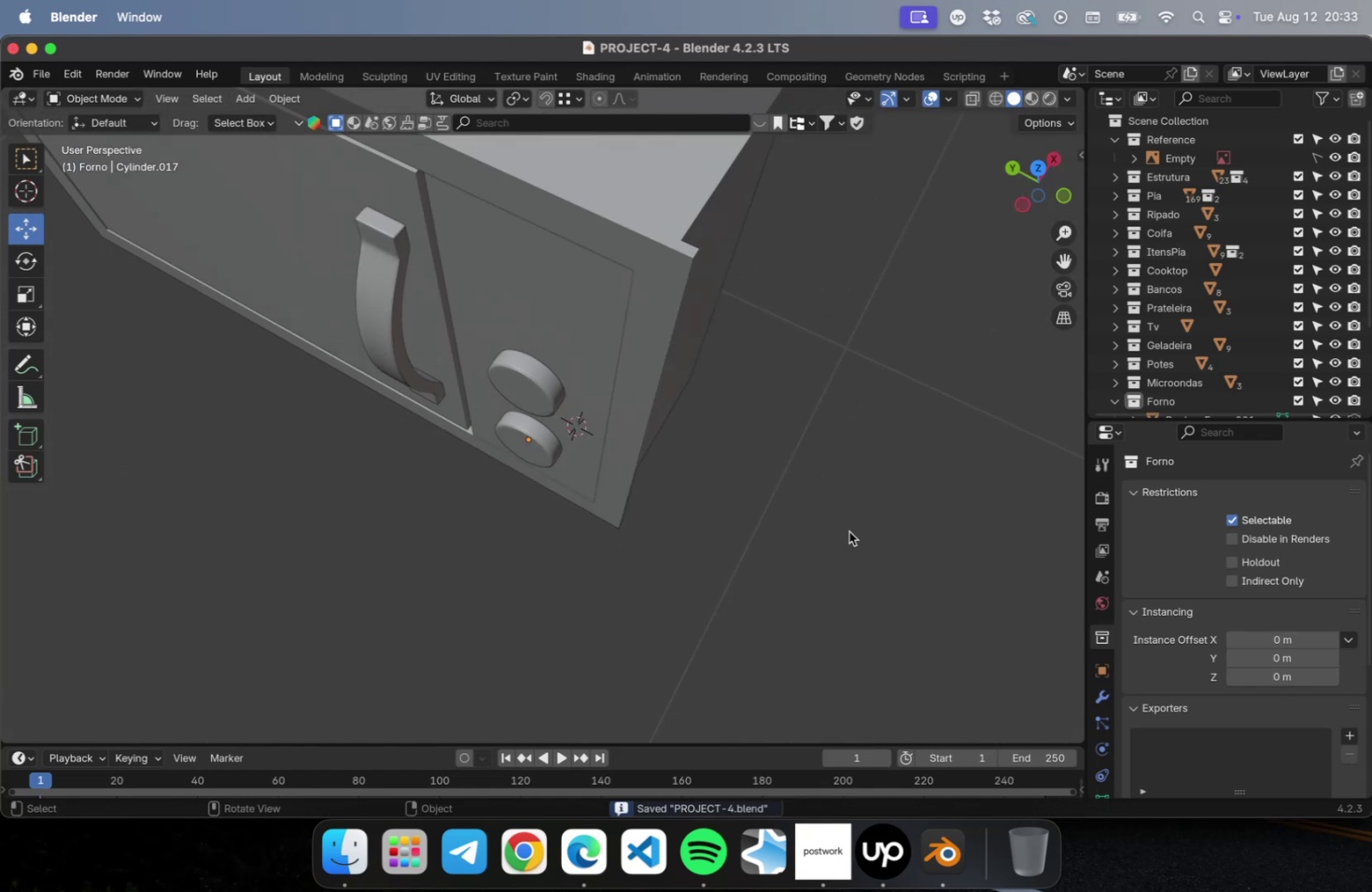 
hold_key(key=ShiftLeft, duration=0.41)
 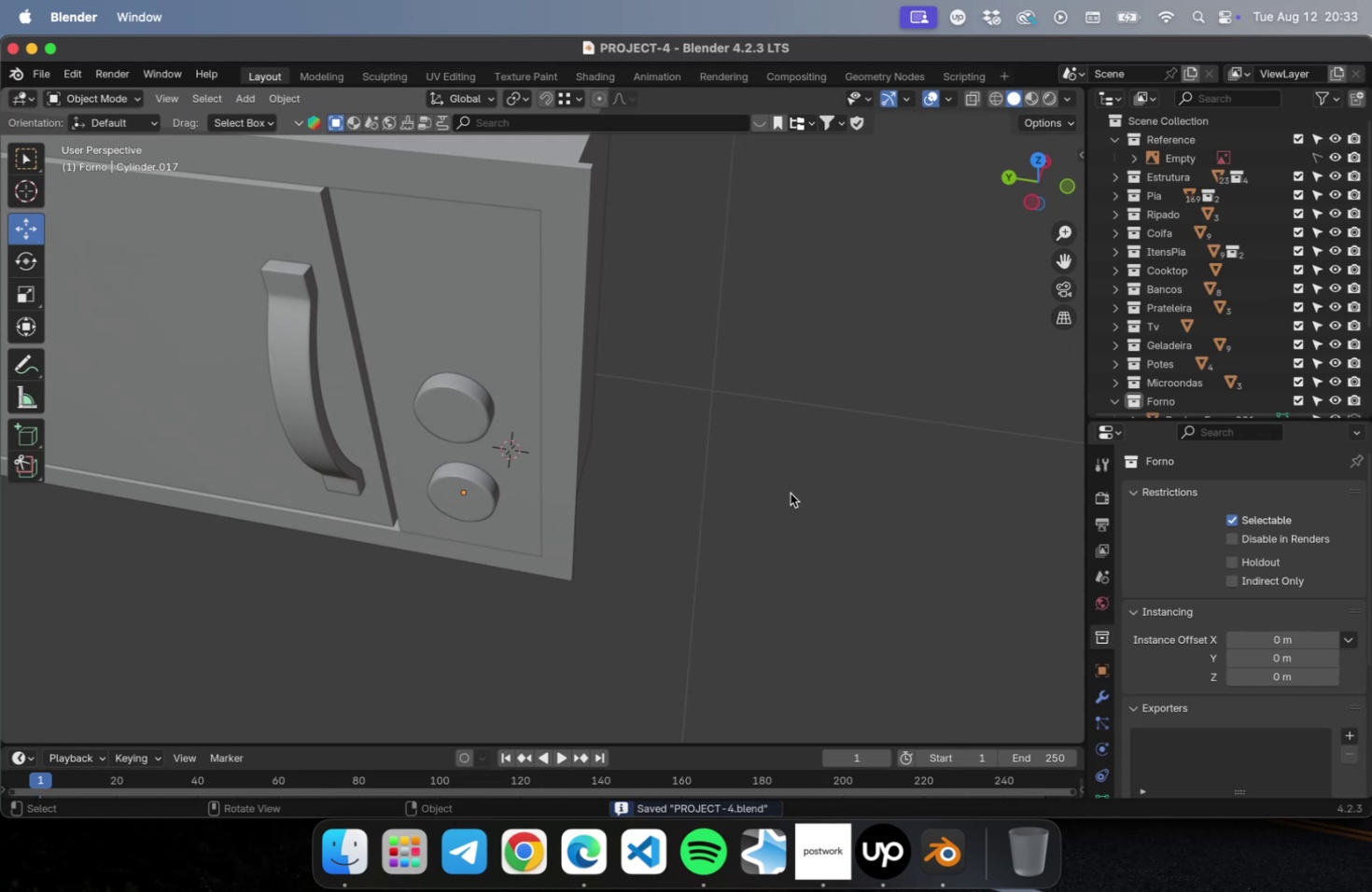 
left_click([790, 493])
 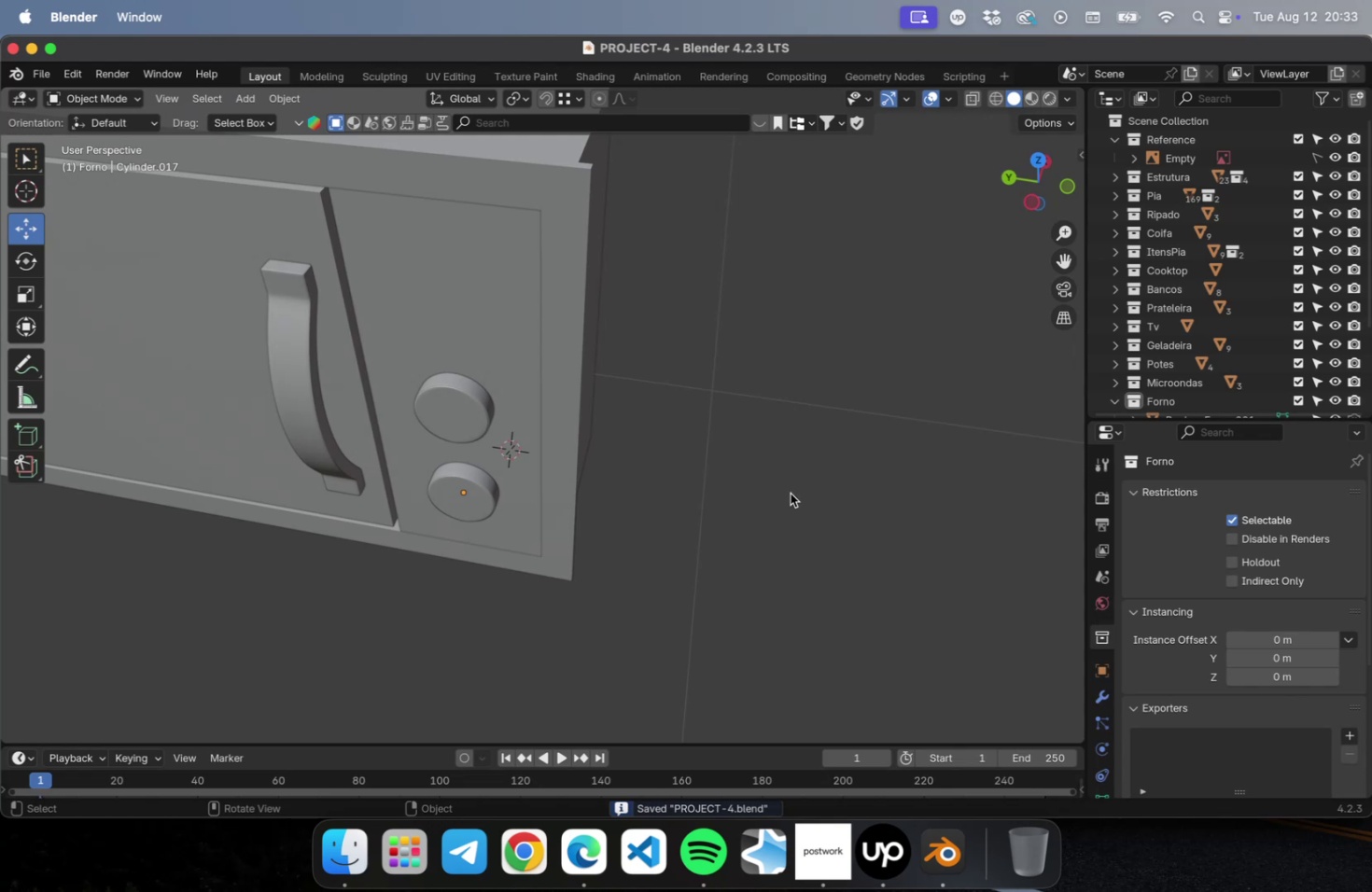 
key(Meta+CommandLeft)
 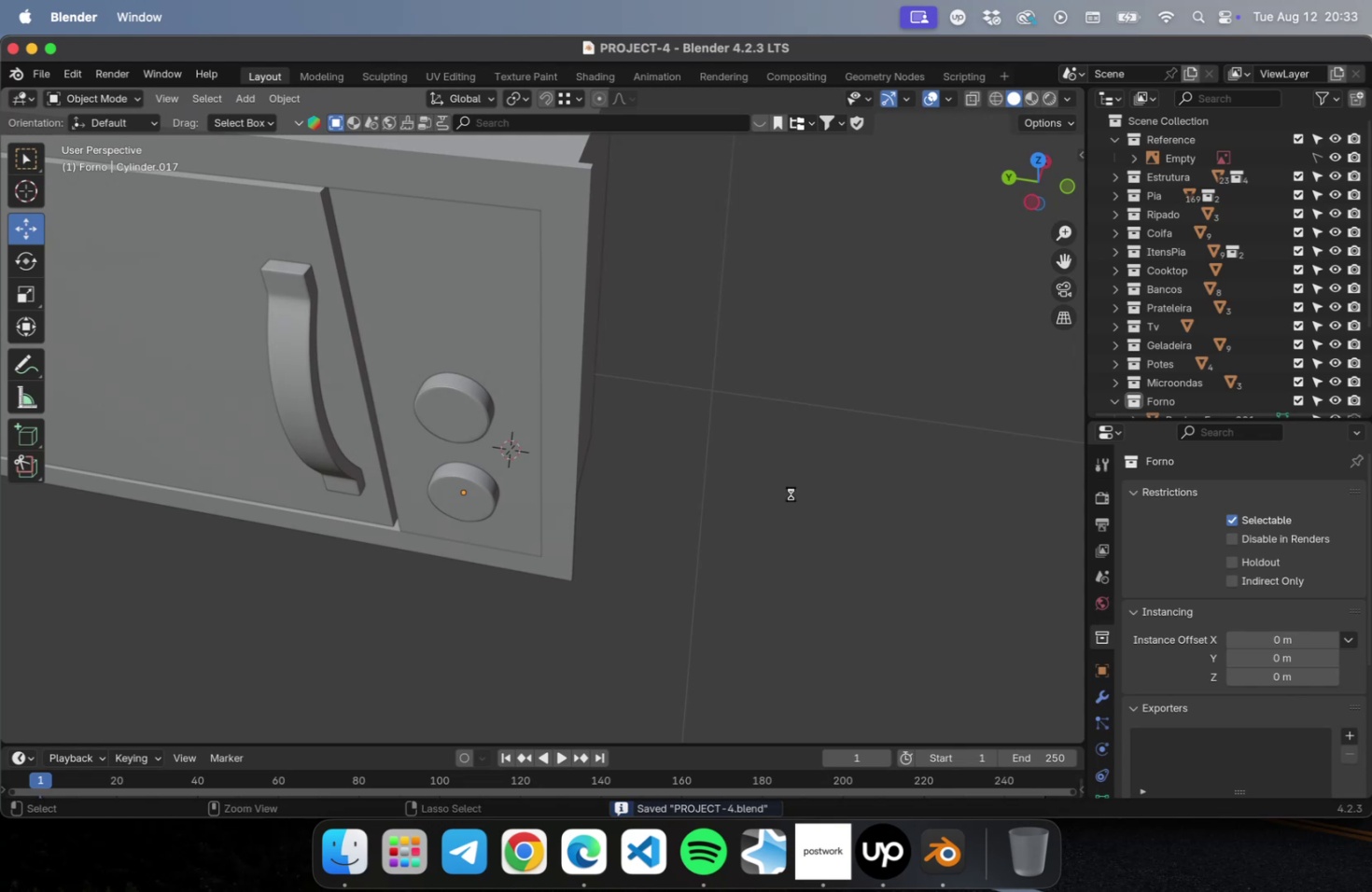 
key(Meta+S)
 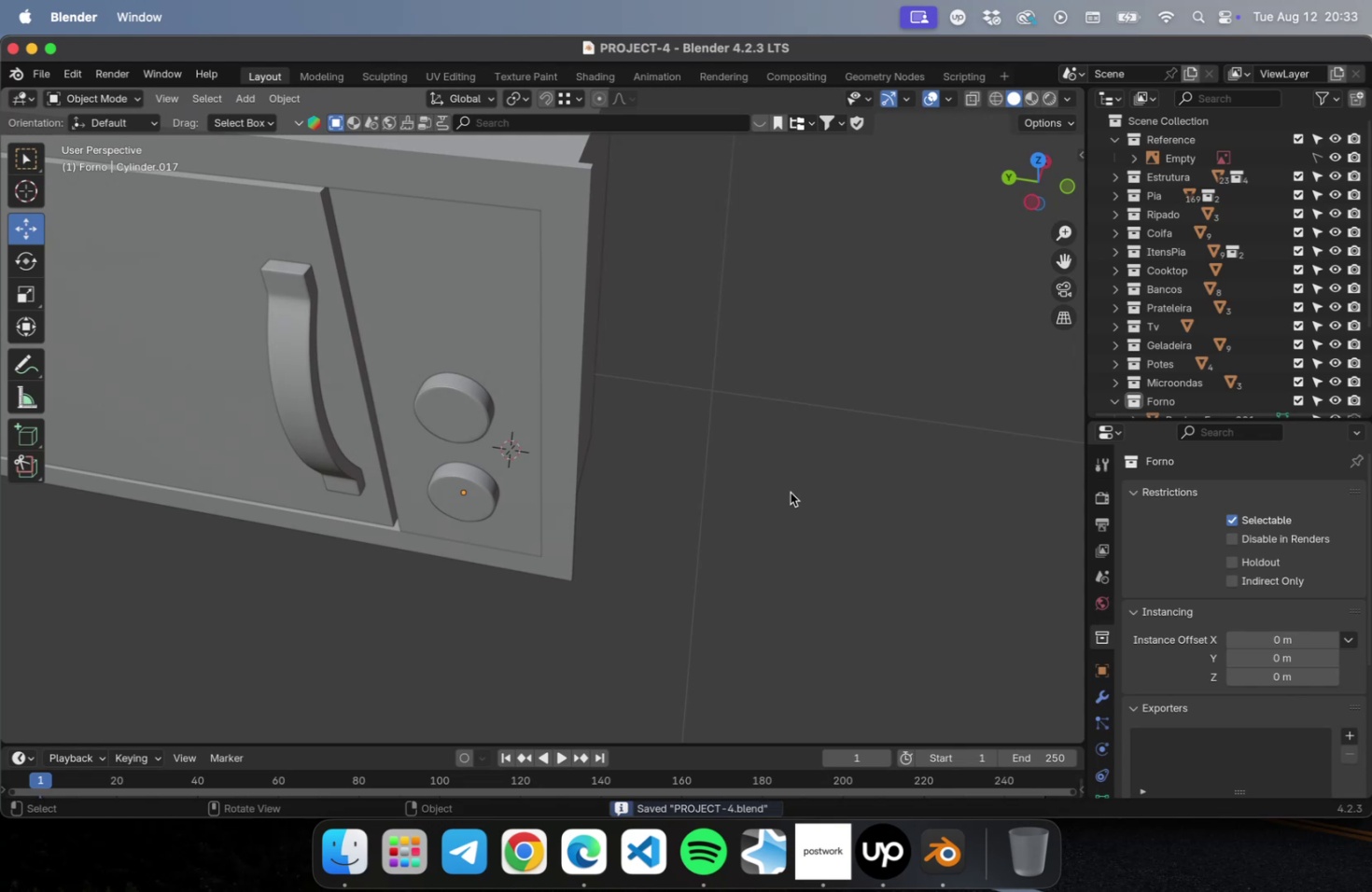 
scroll: coordinate [749, 478], scroll_direction: down, amount: 5.0
 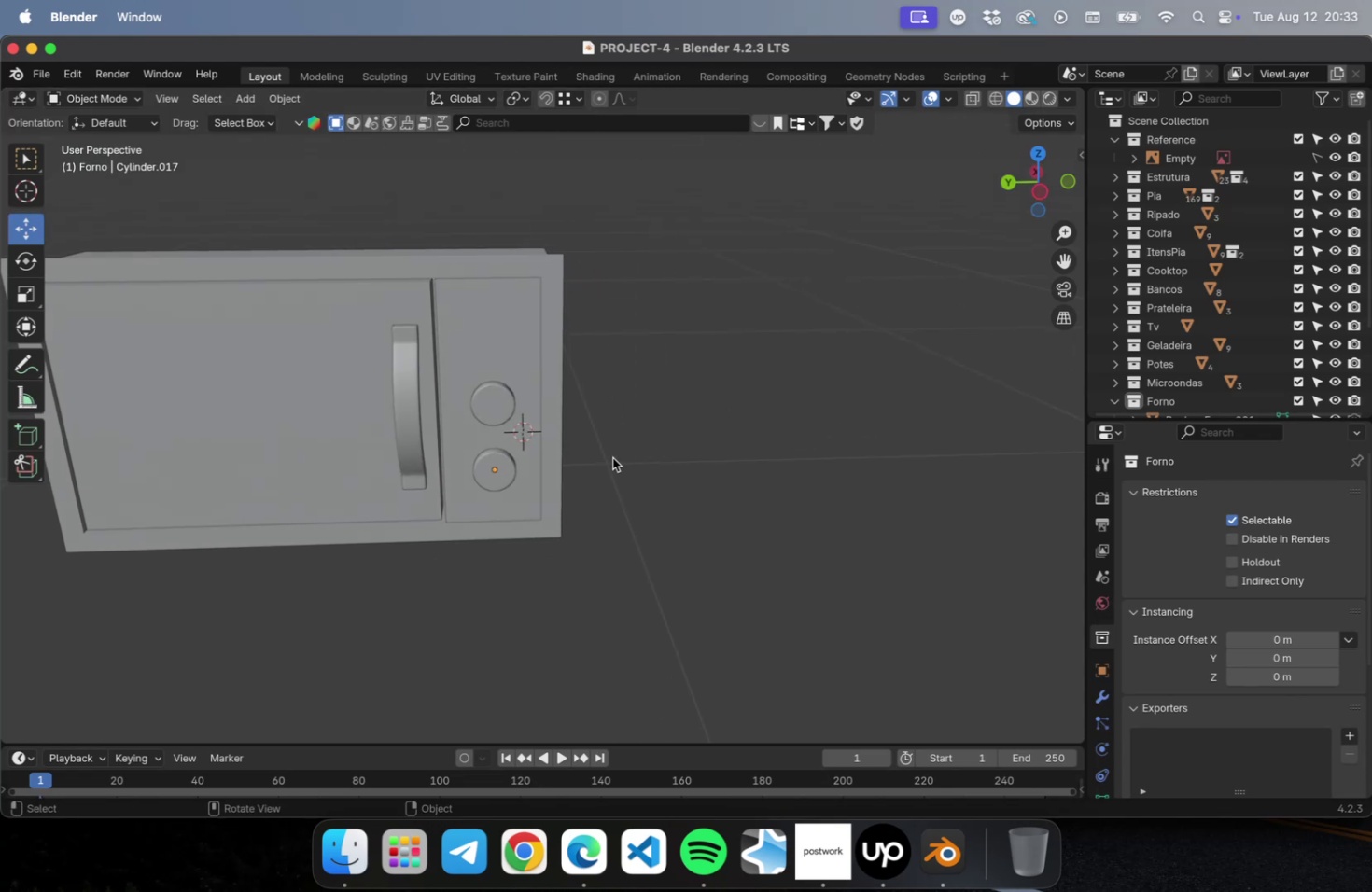 
wait(9.93)
 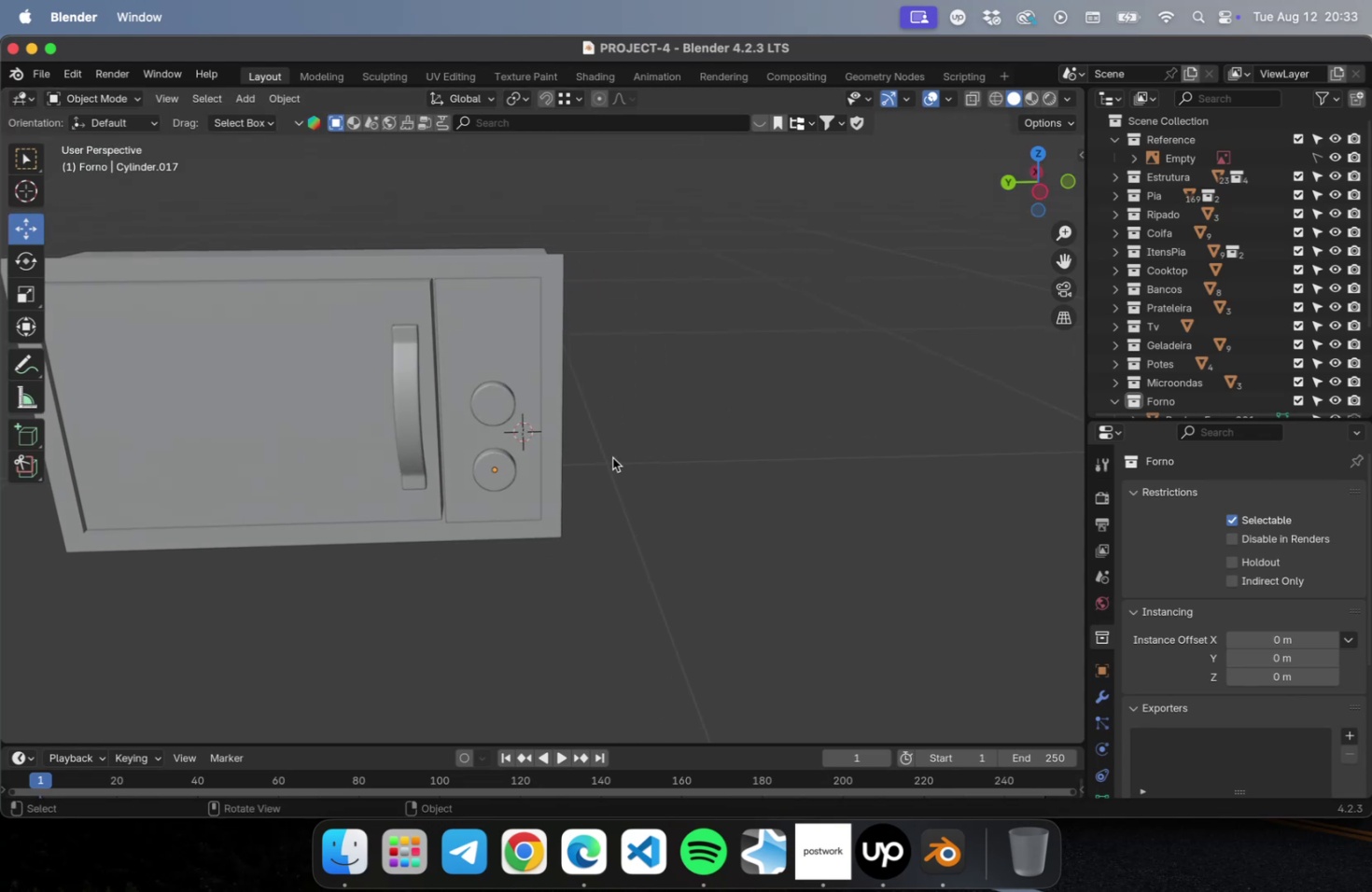 
key(Shift+ShiftLeft)
 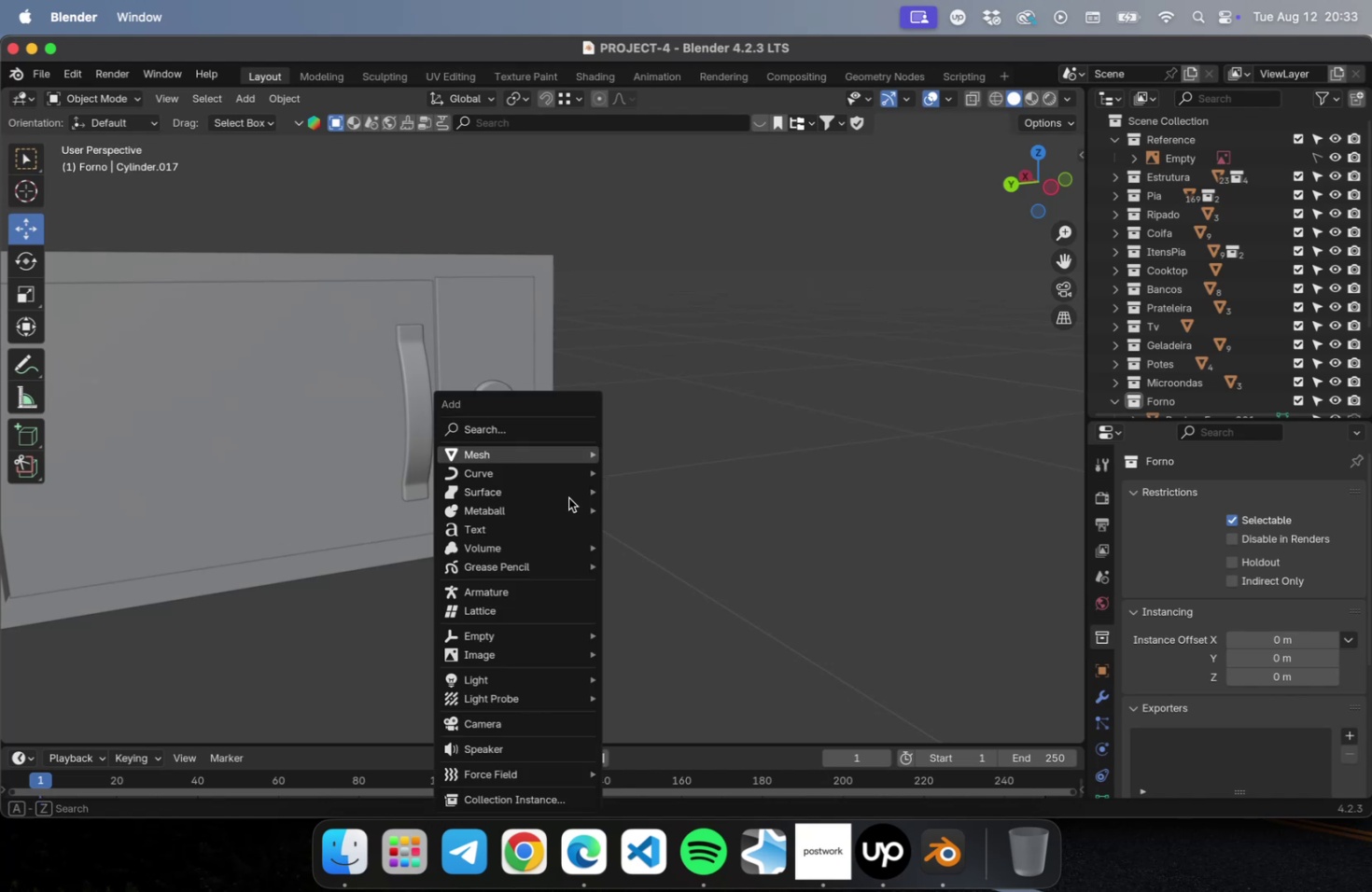 
key(Shift+A)
 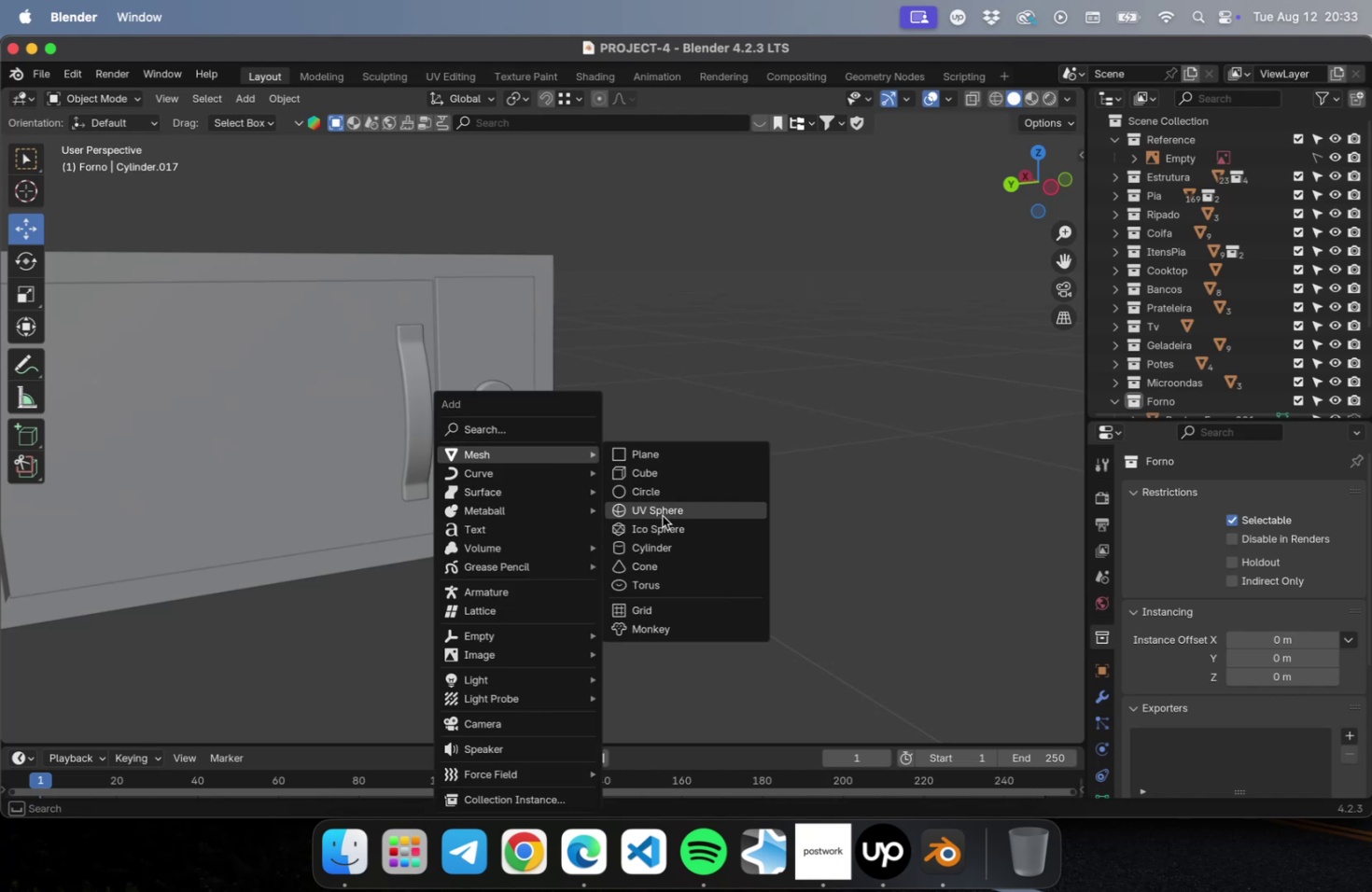 
left_click([657, 543])
 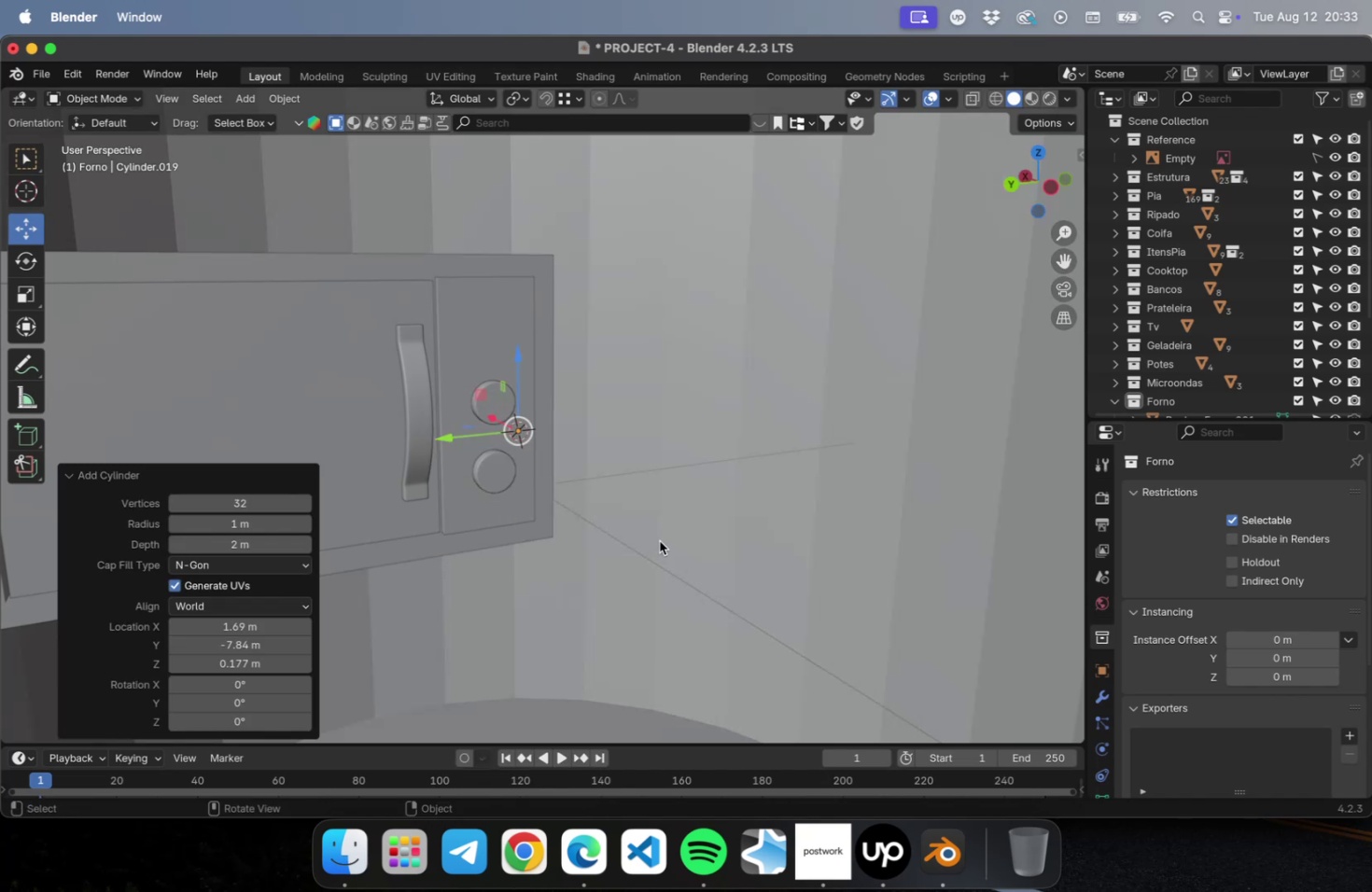 
key(S)
 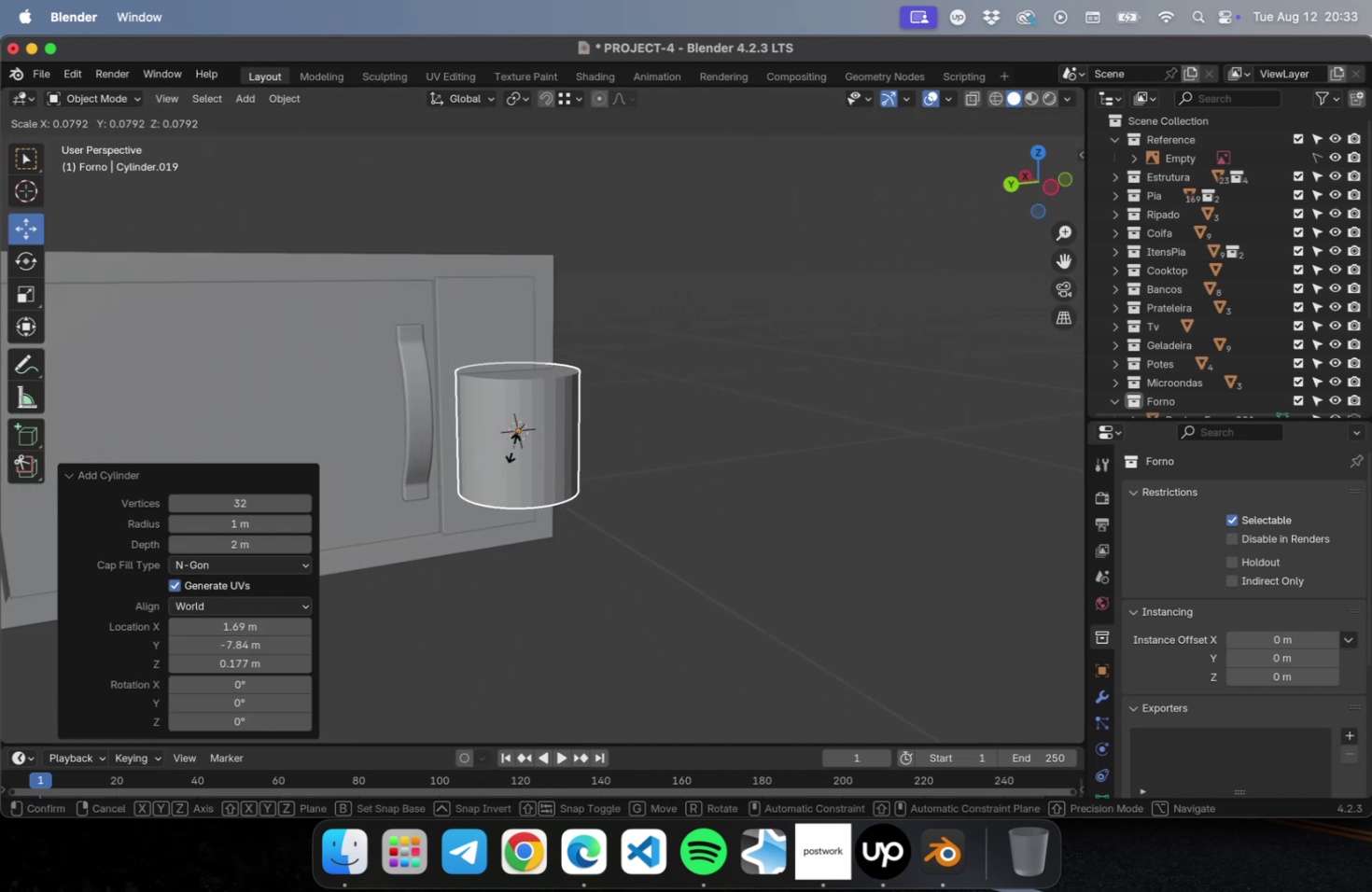 
left_click([512, 441])
 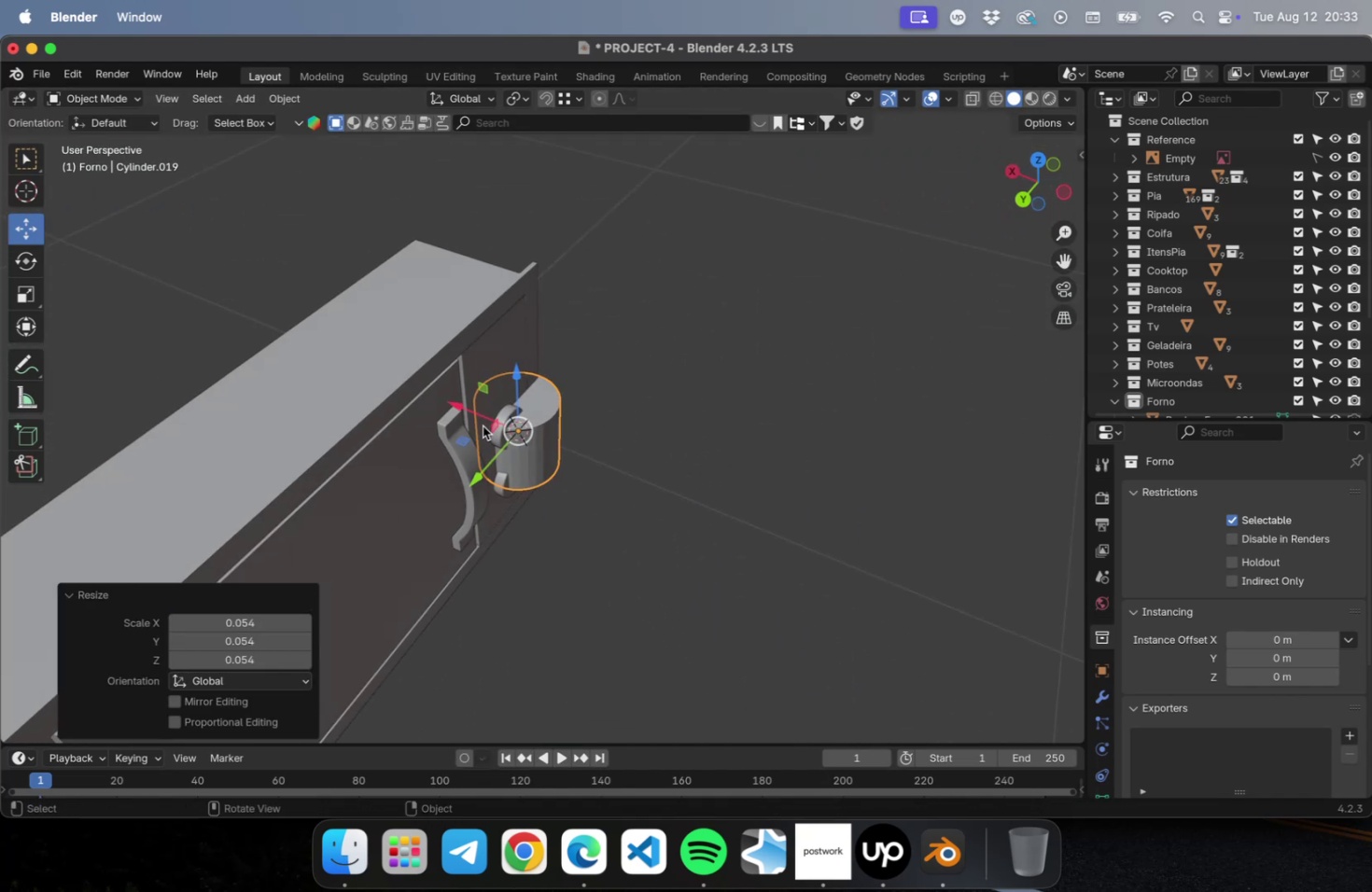 
left_click_drag(start_coordinate=[464, 405], to_coordinate=[732, 520])
 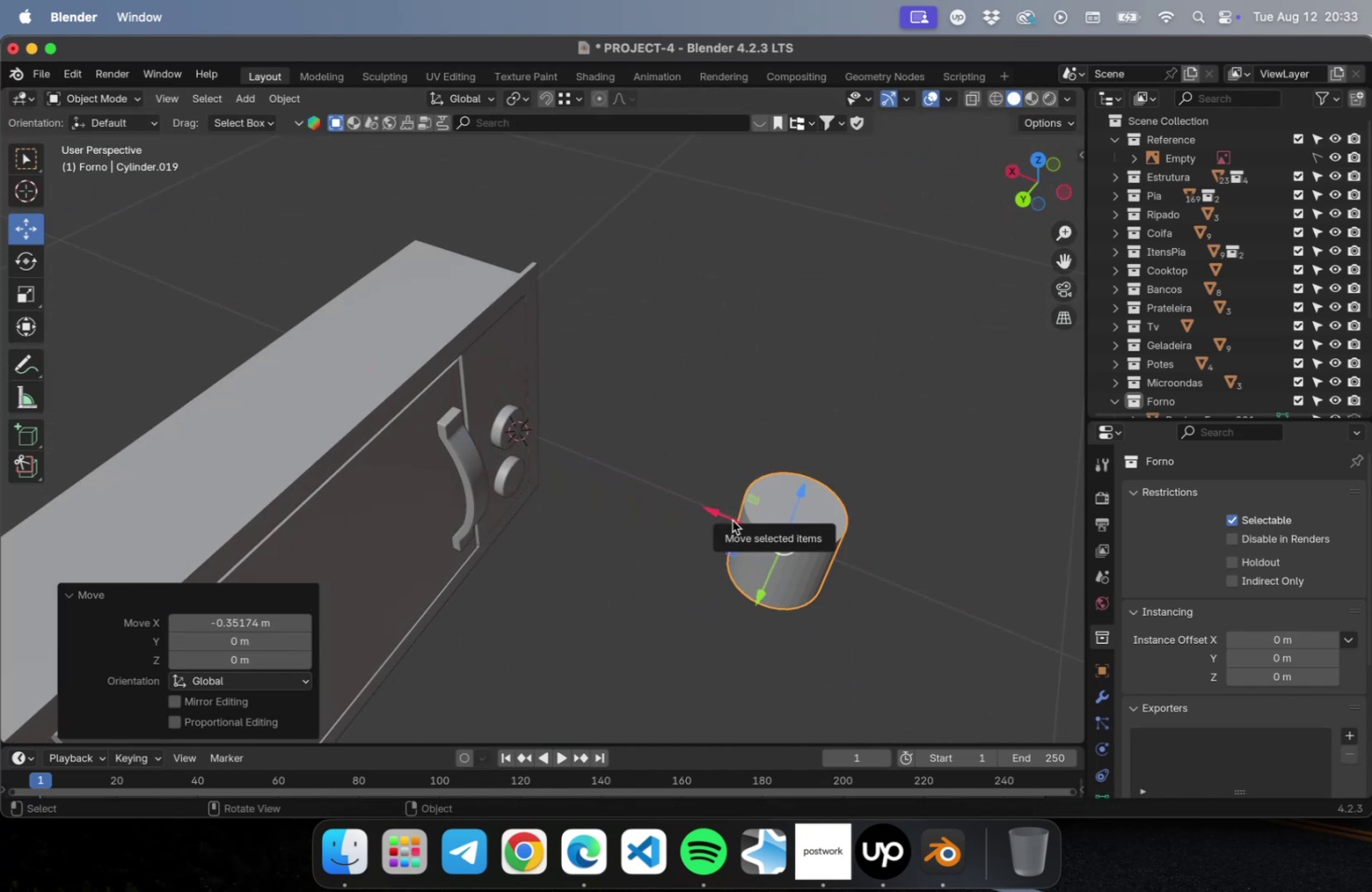 
key(NumLock)
 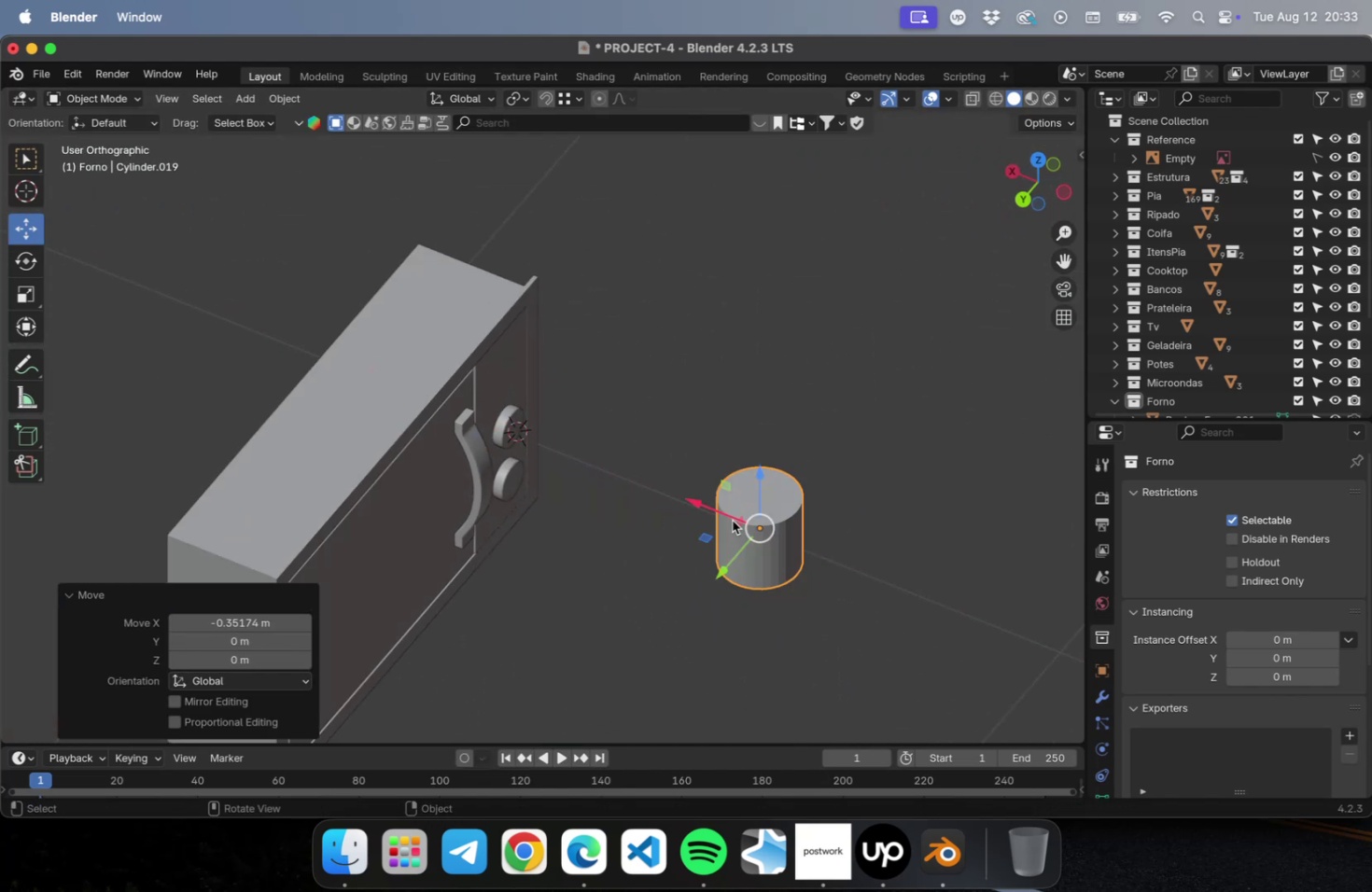 
key(Numpad3)
 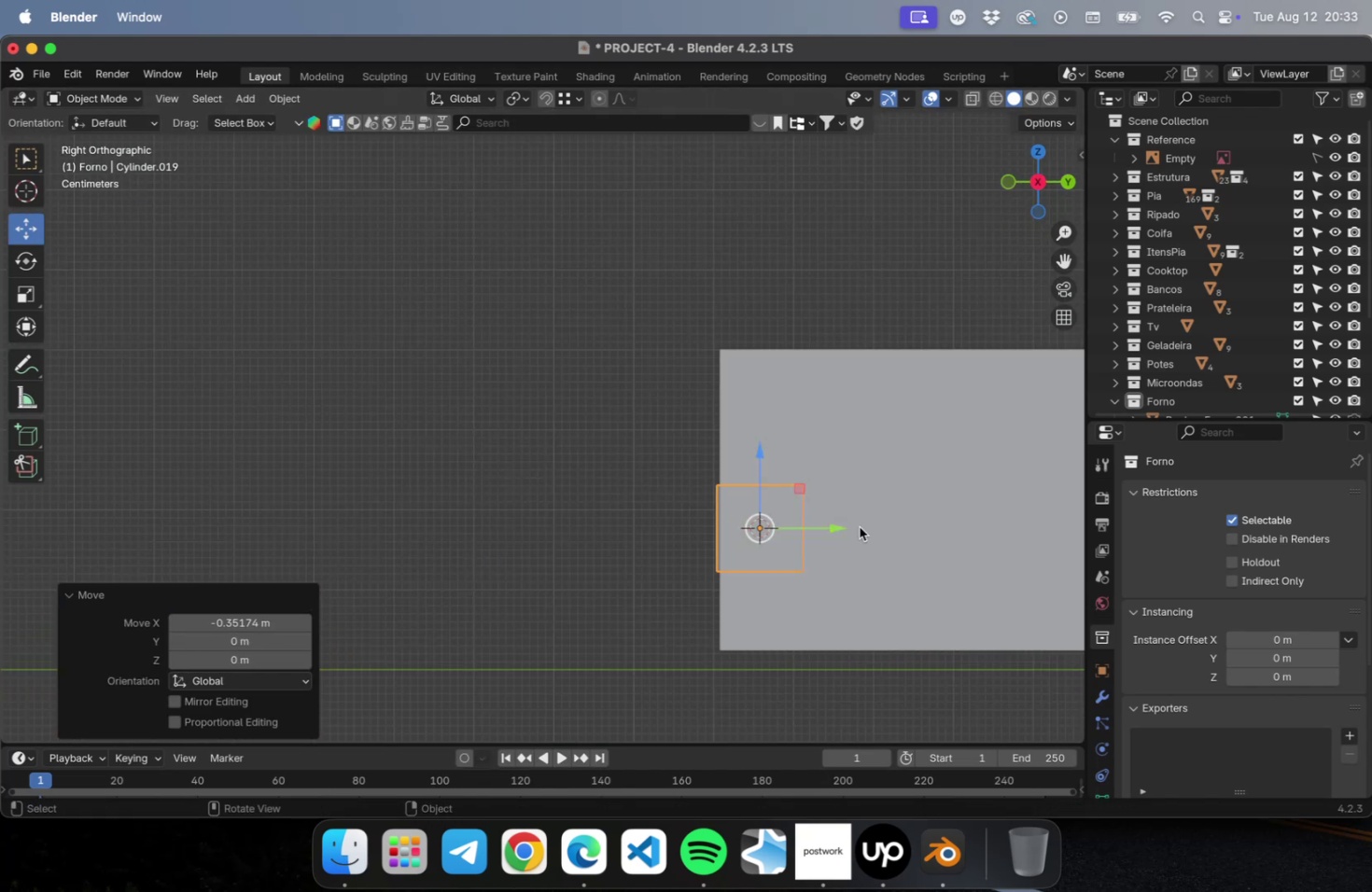 
left_click_drag(start_coordinate=[852, 526], to_coordinate=[644, 518])
 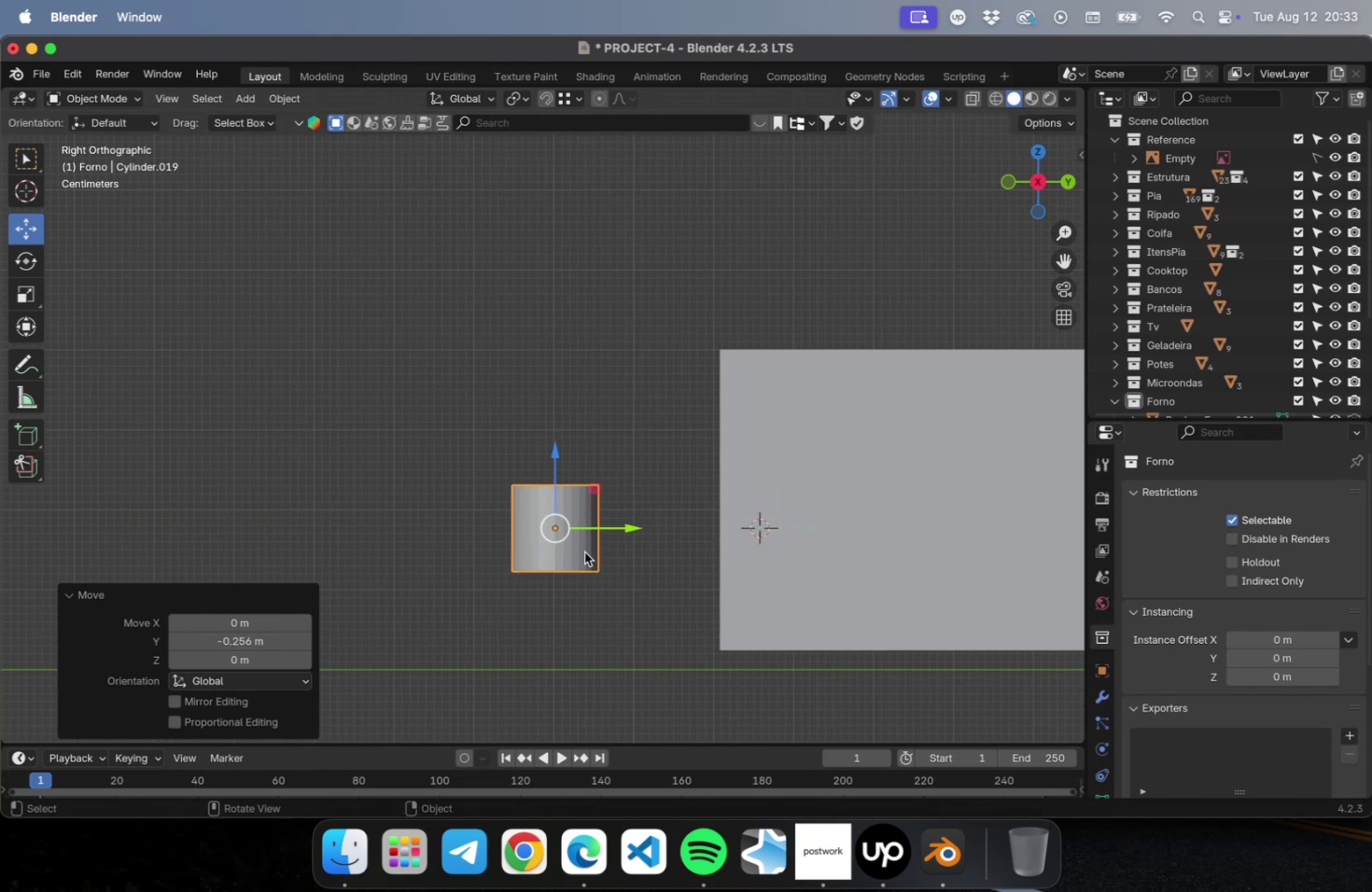 
scroll: coordinate [581, 551], scroll_direction: up, amount: 17.0
 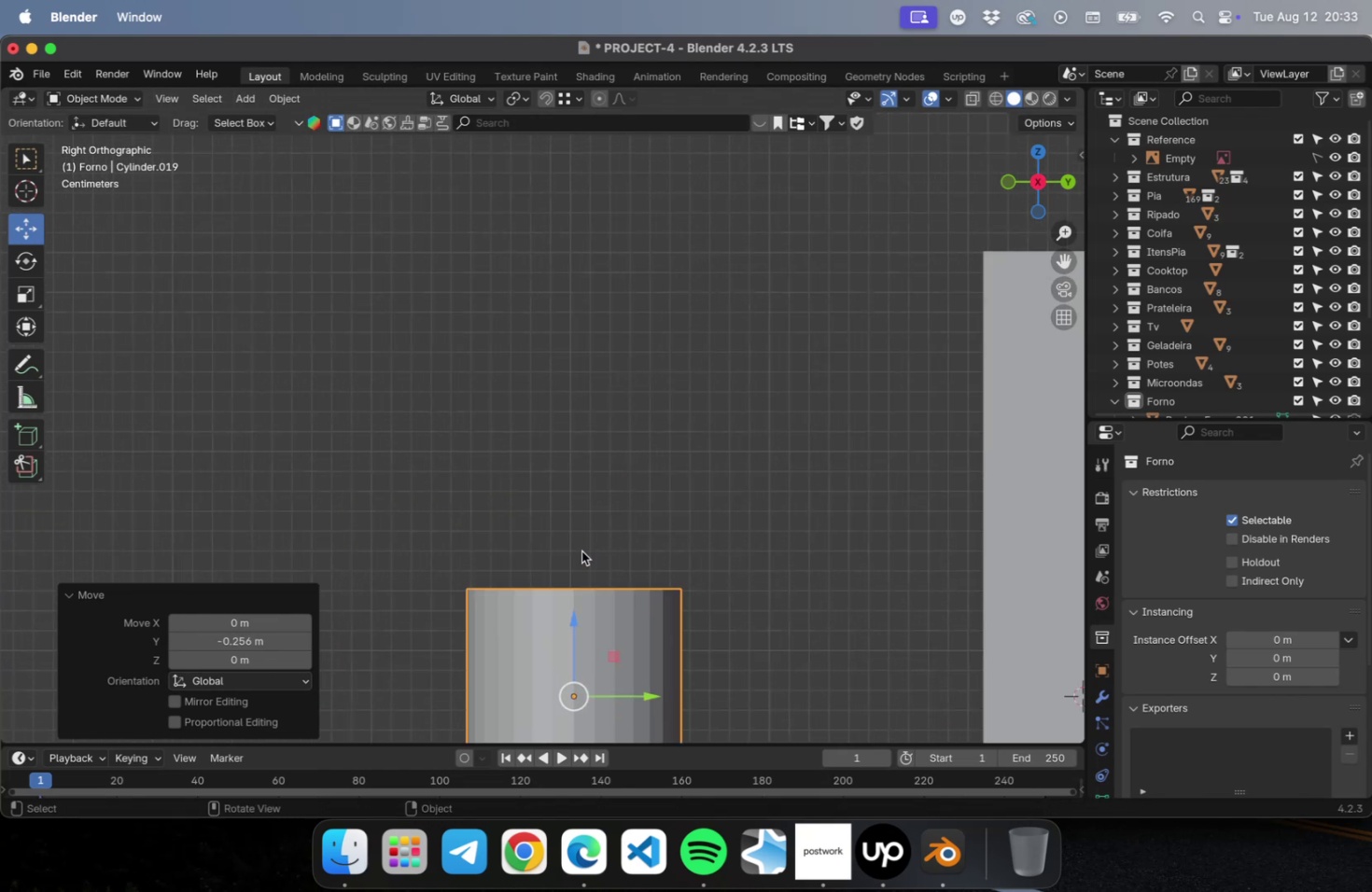 
hold_key(key=ShiftLeft, duration=0.43)
 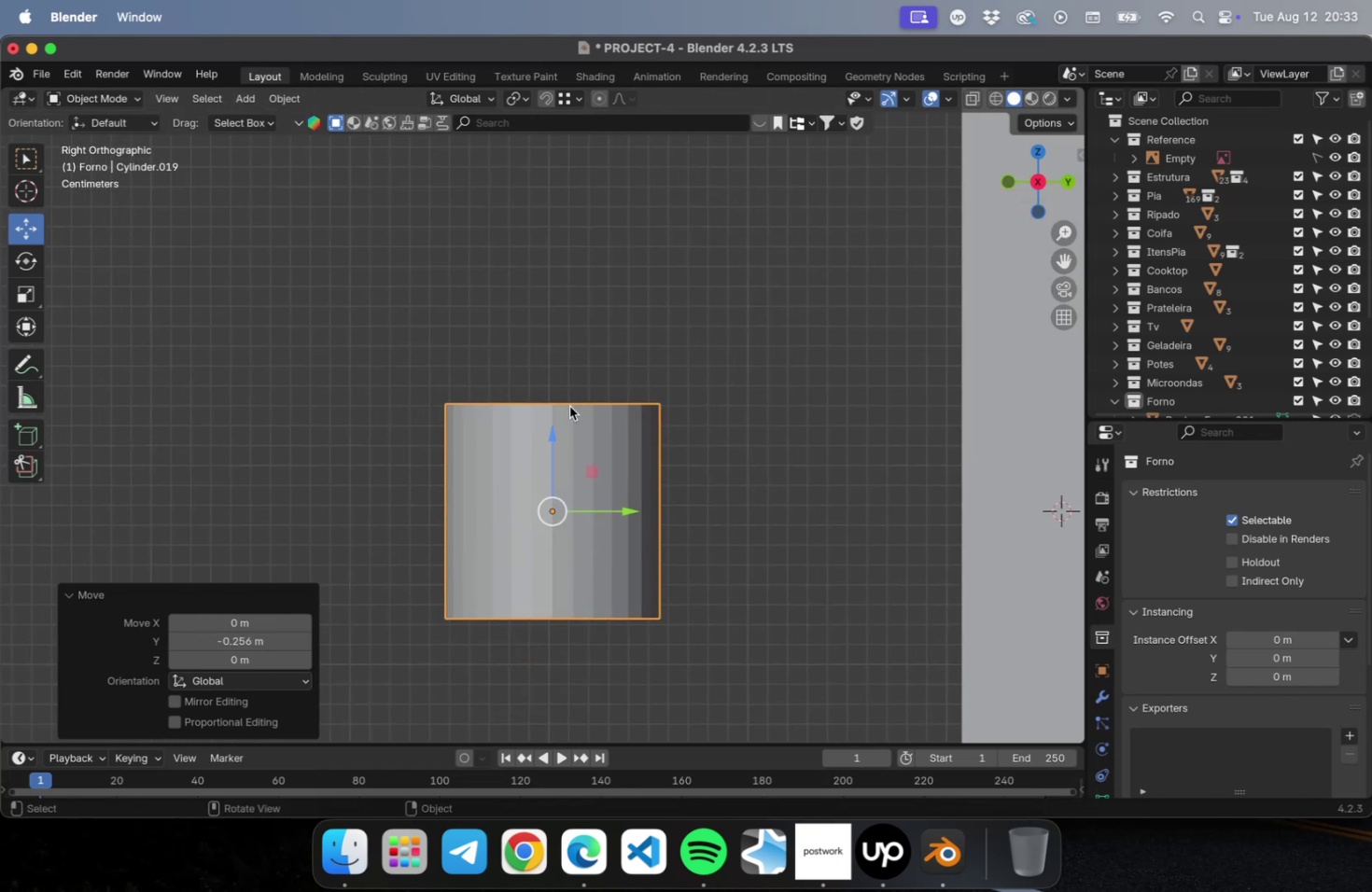 
key(Tab)
 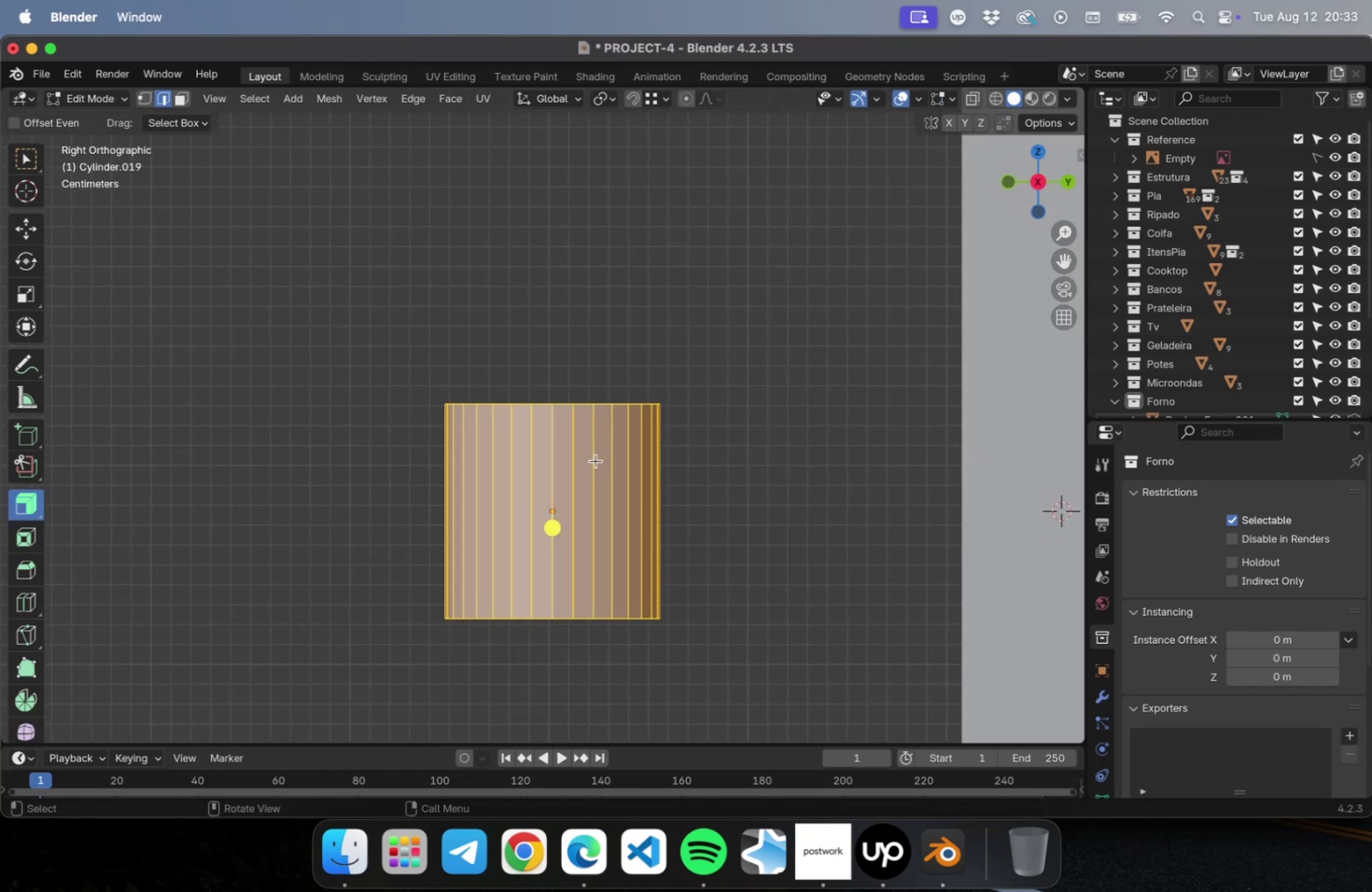 
key(Tab)
 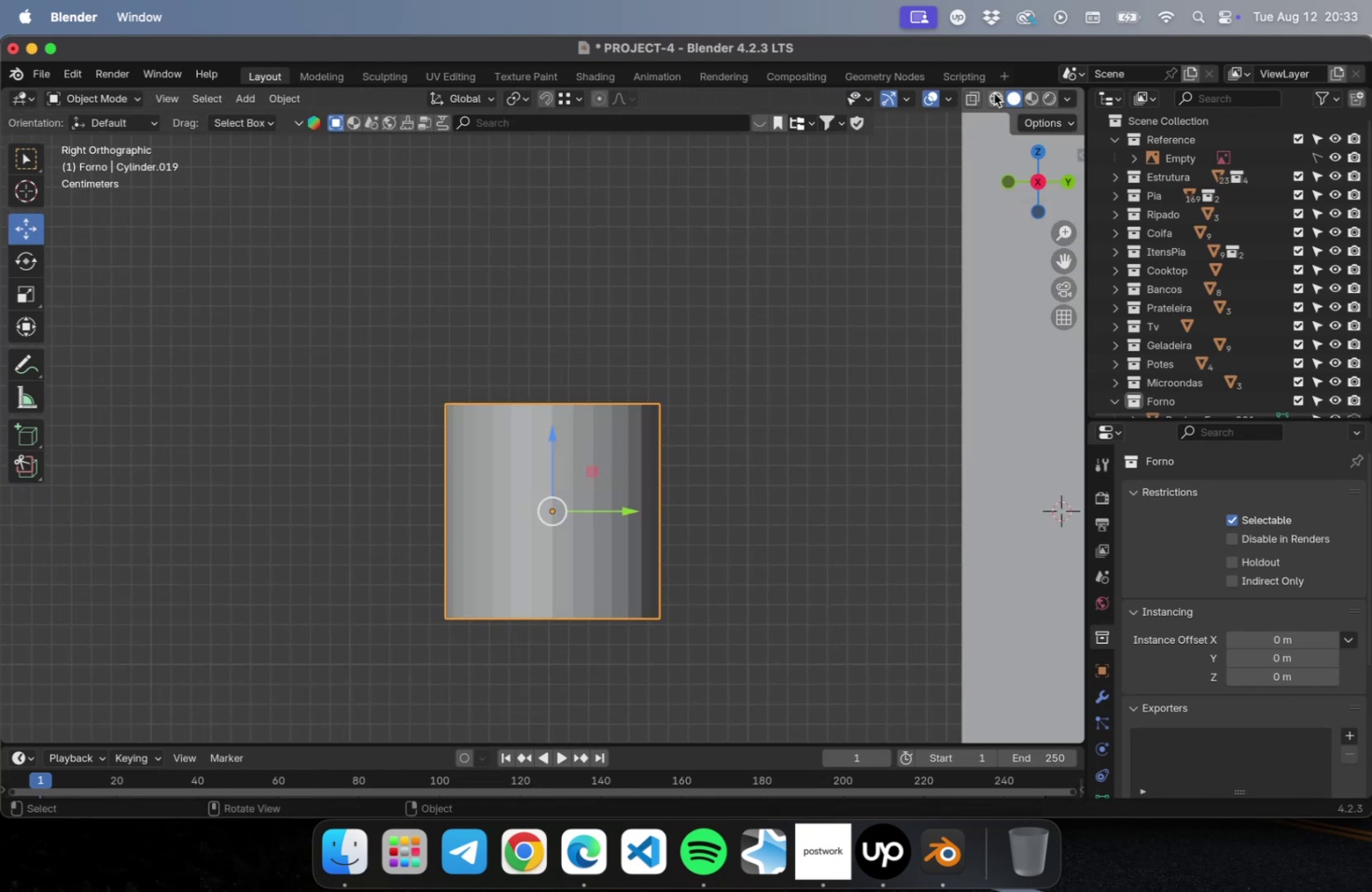 
left_click([996, 90])
 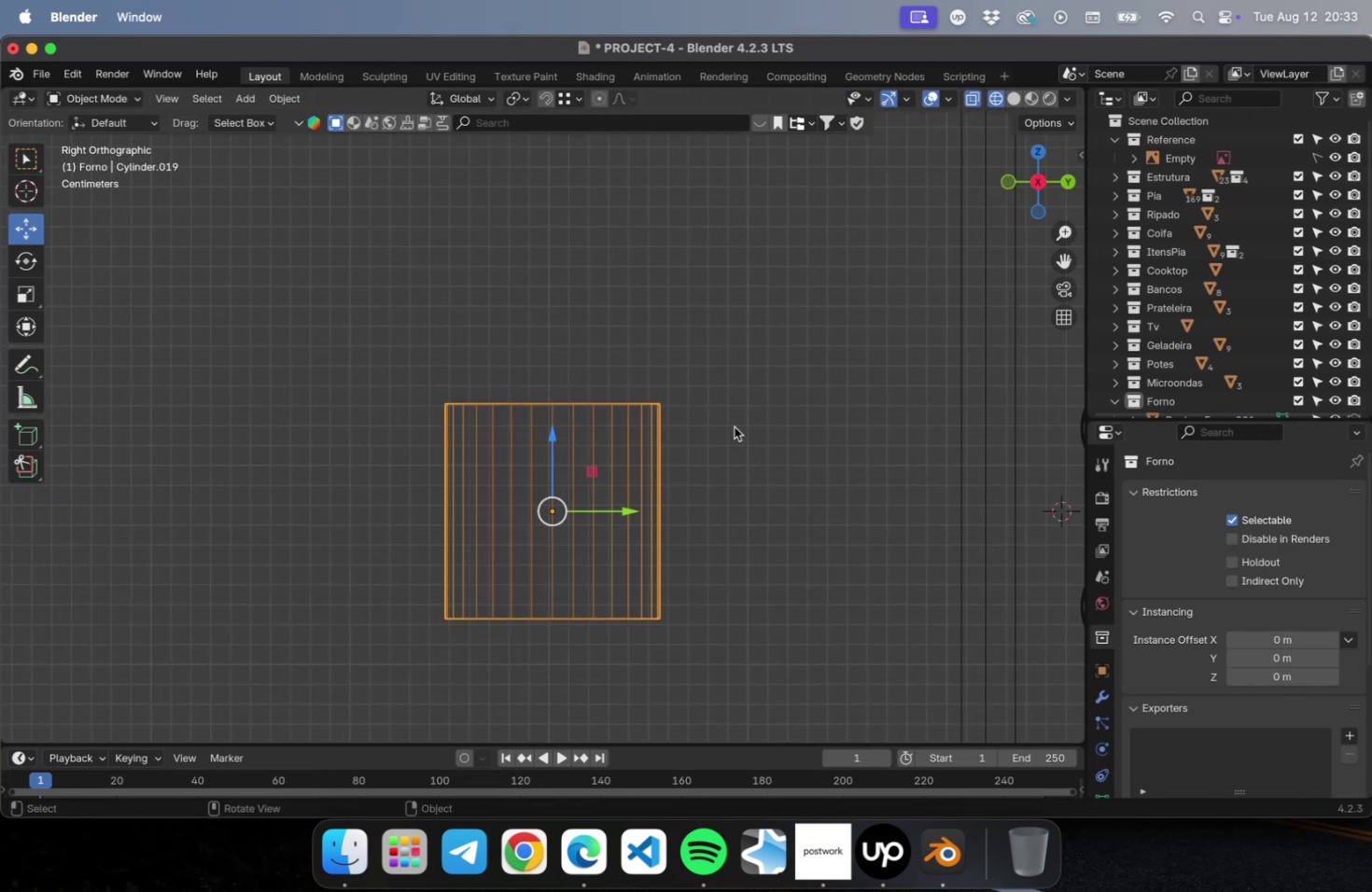 
scroll: coordinate [565, 536], scroll_direction: up, amount: 5.0
 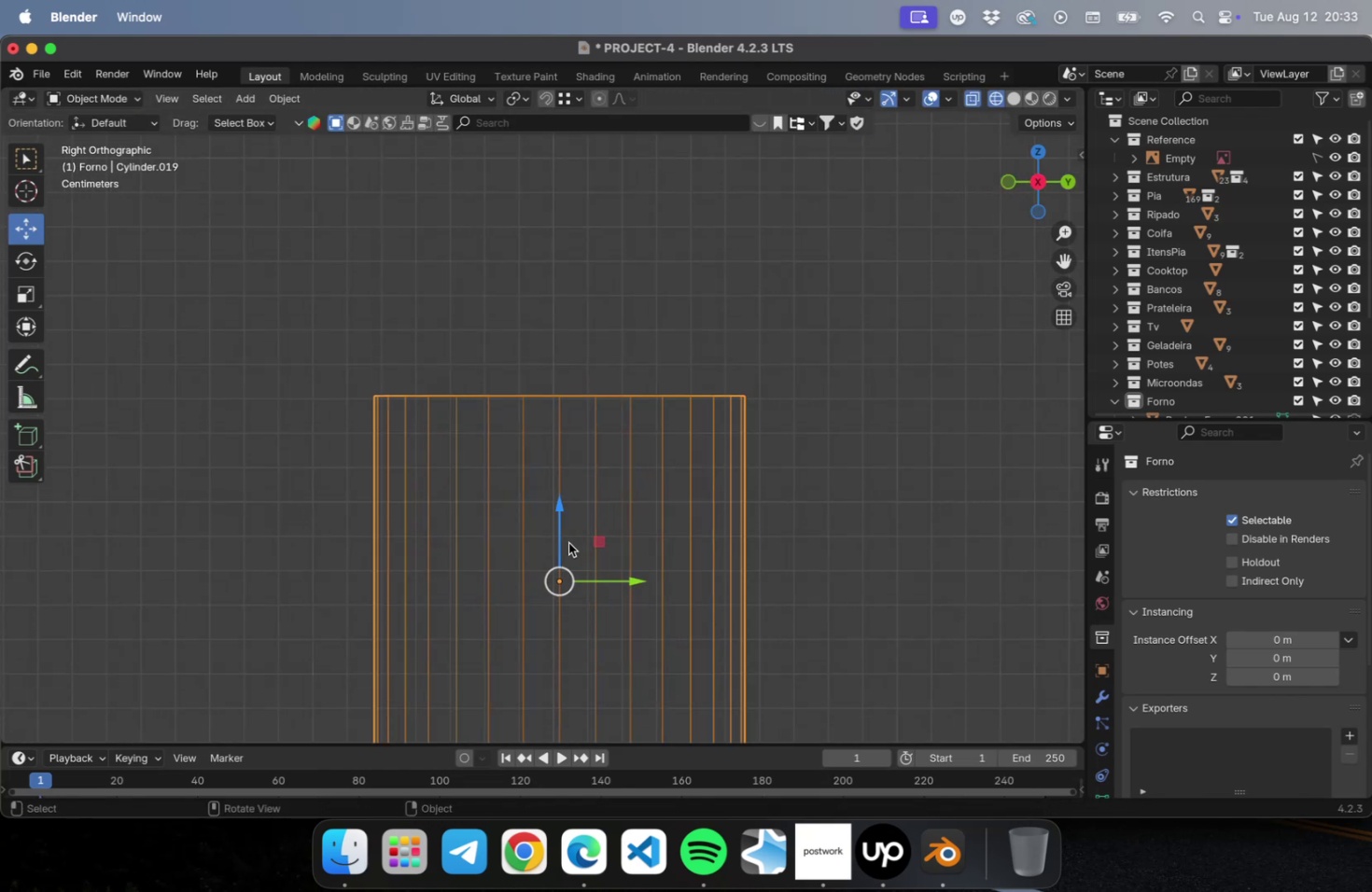 
hold_key(key=ShiftLeft, duration=0.51)
 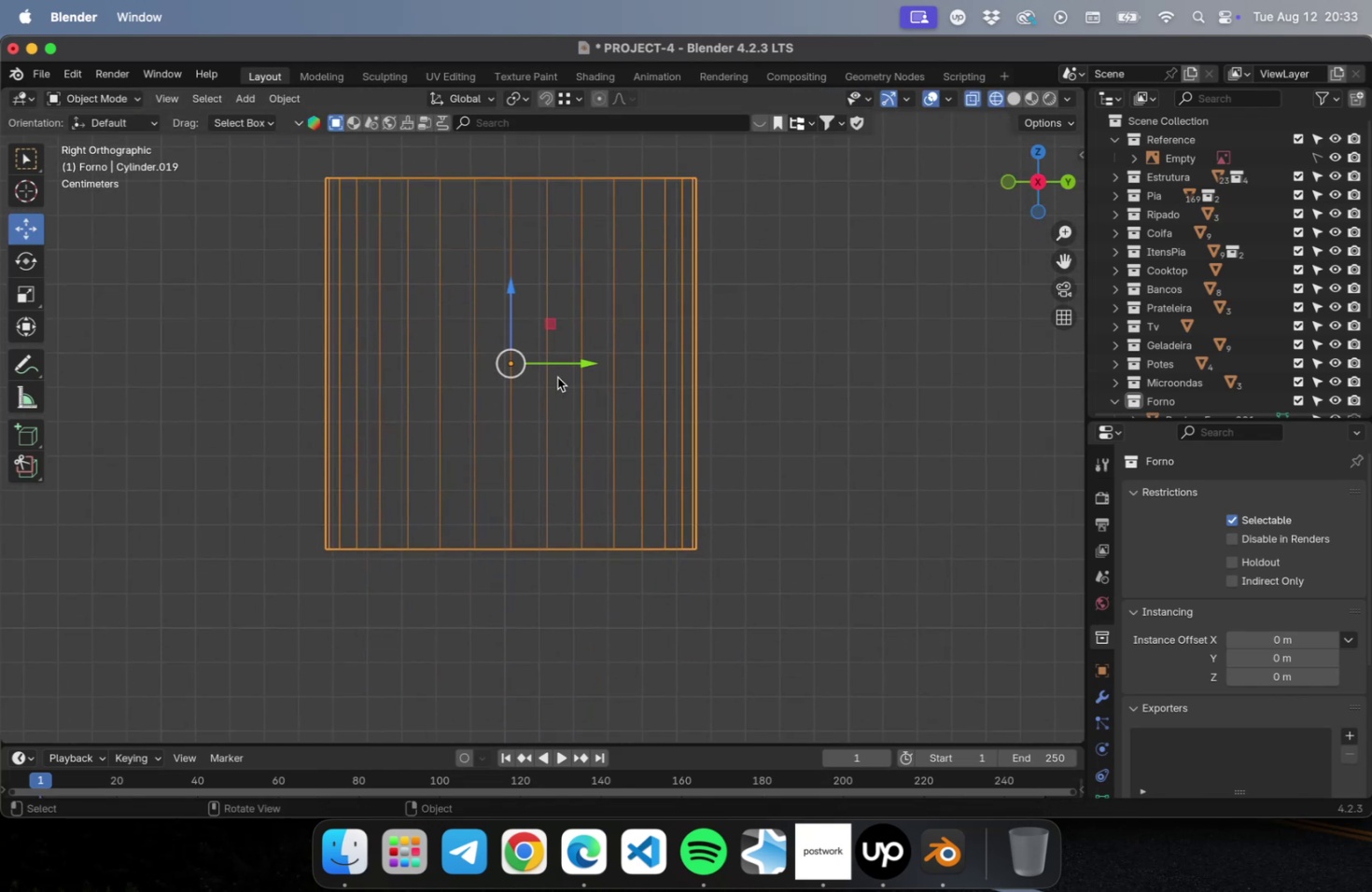 
hold_key(key=ShiftLeft, duration=0.33)
 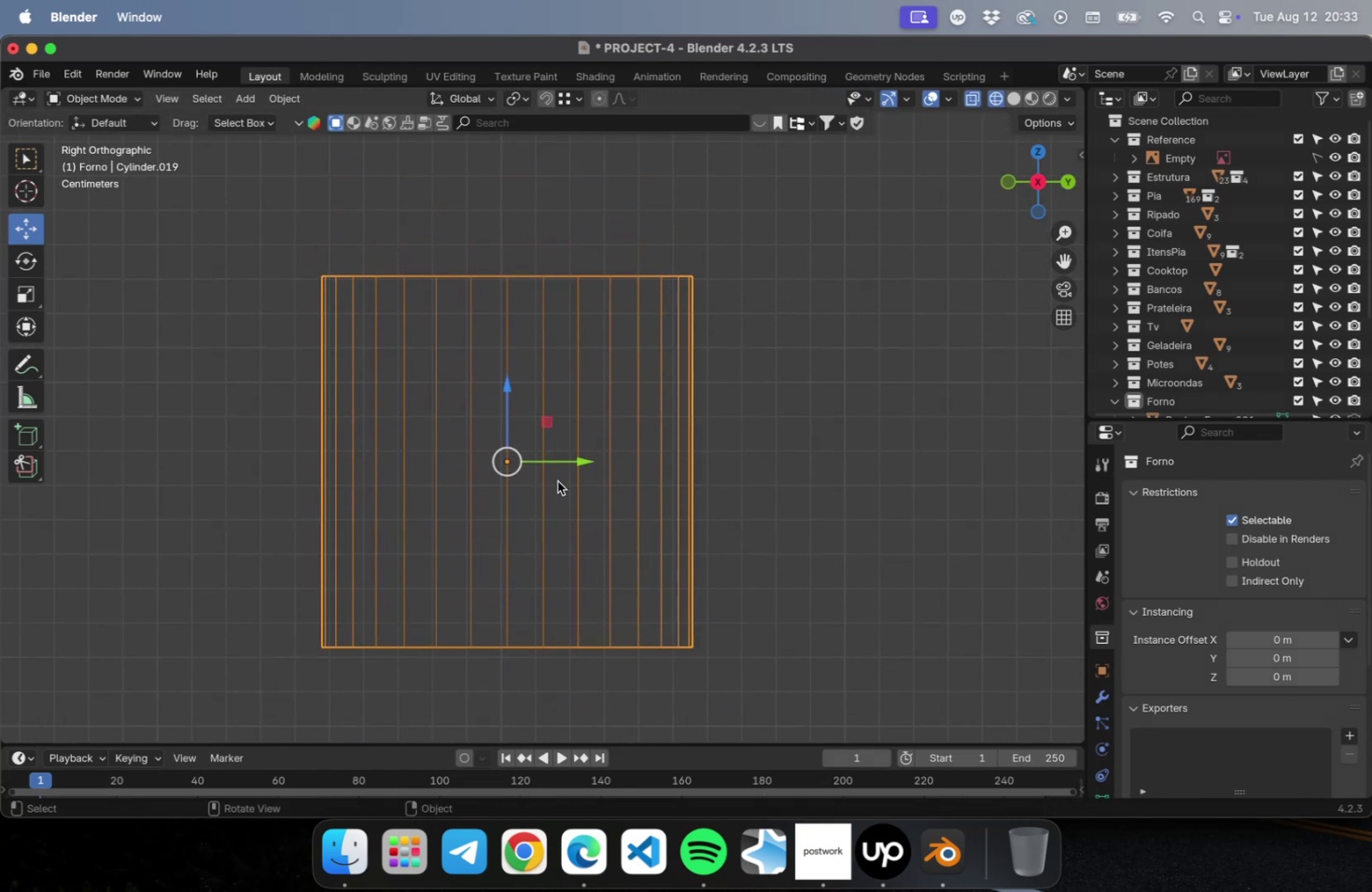 
key(Tab)
 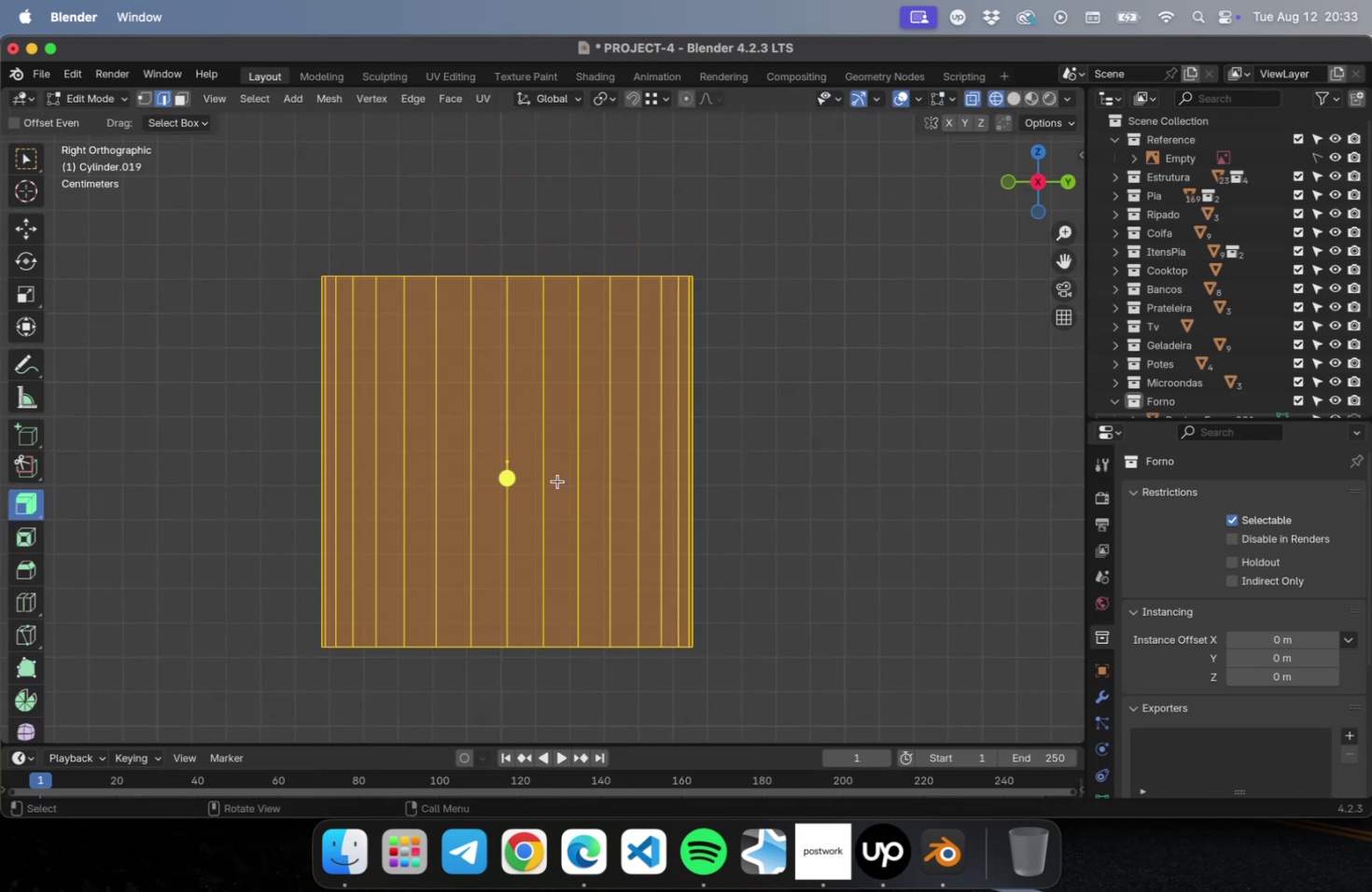 
key(1)
 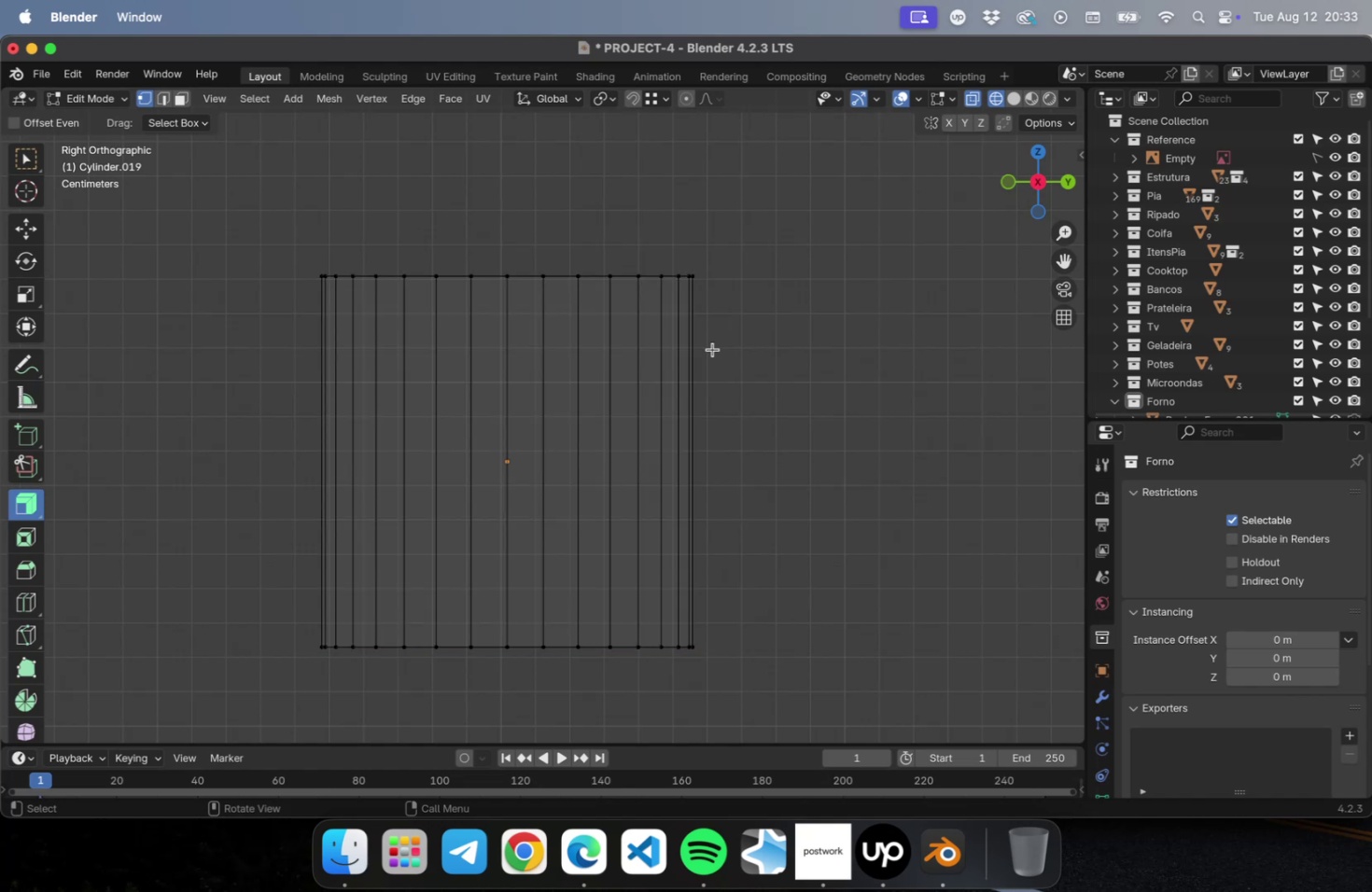 
left_click_drag(start_coordinate=[814, 192], to_coordinate=[562, 456])
 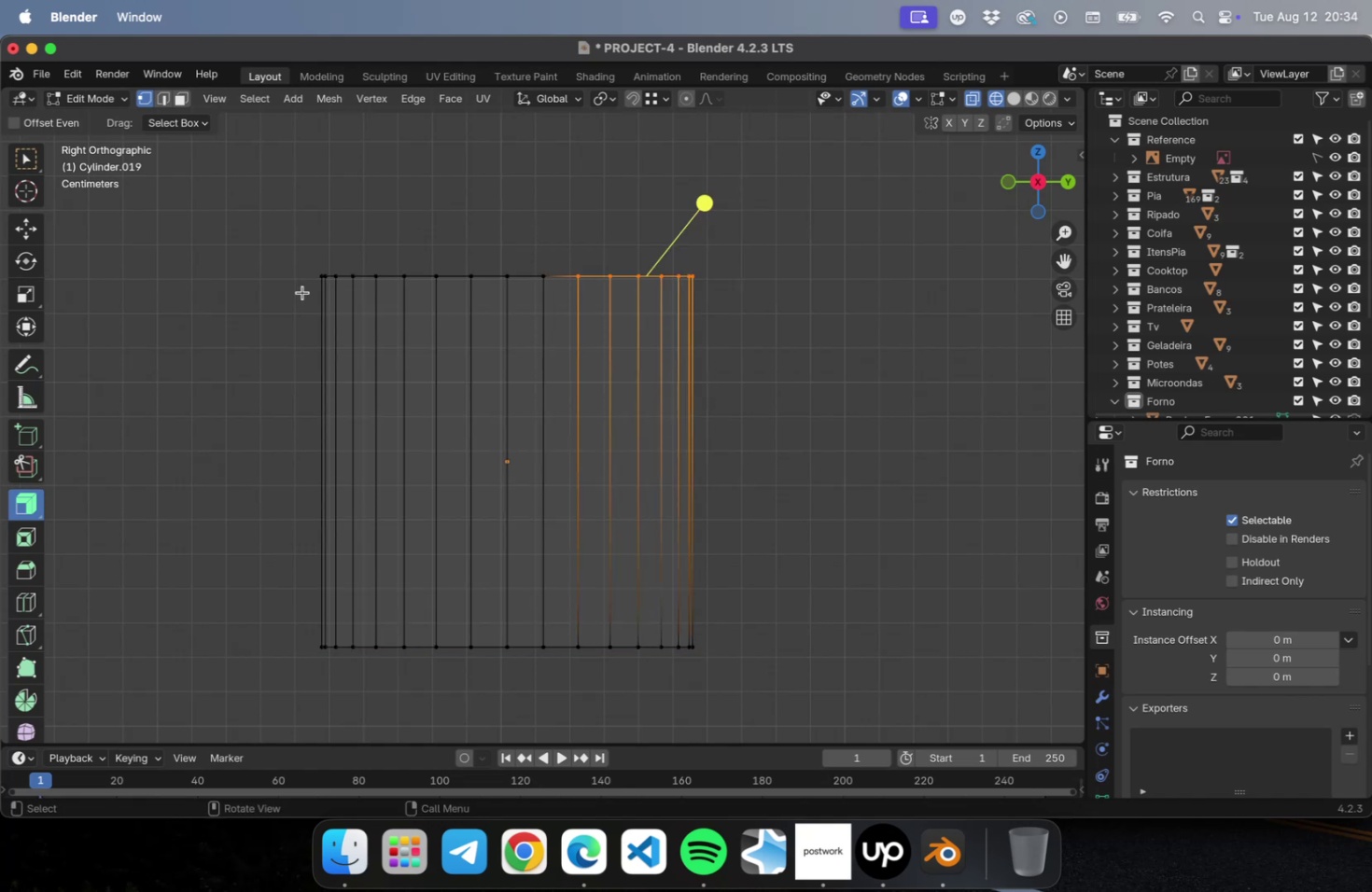 
key(Shift+ShiftLeft)
 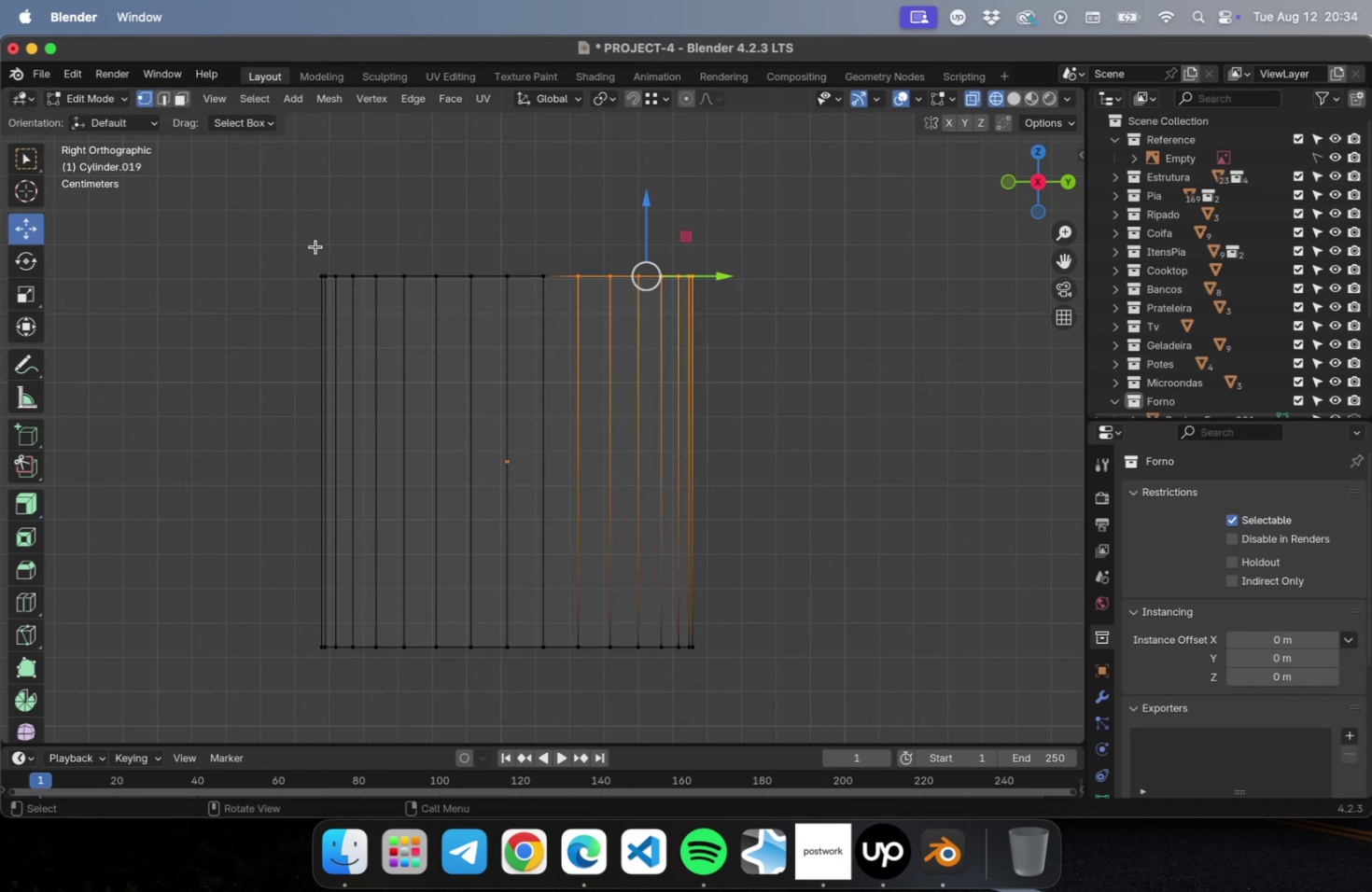 
left_click_drag(start_coordinate=[259, 209], to_coordinate=[492, 463])
 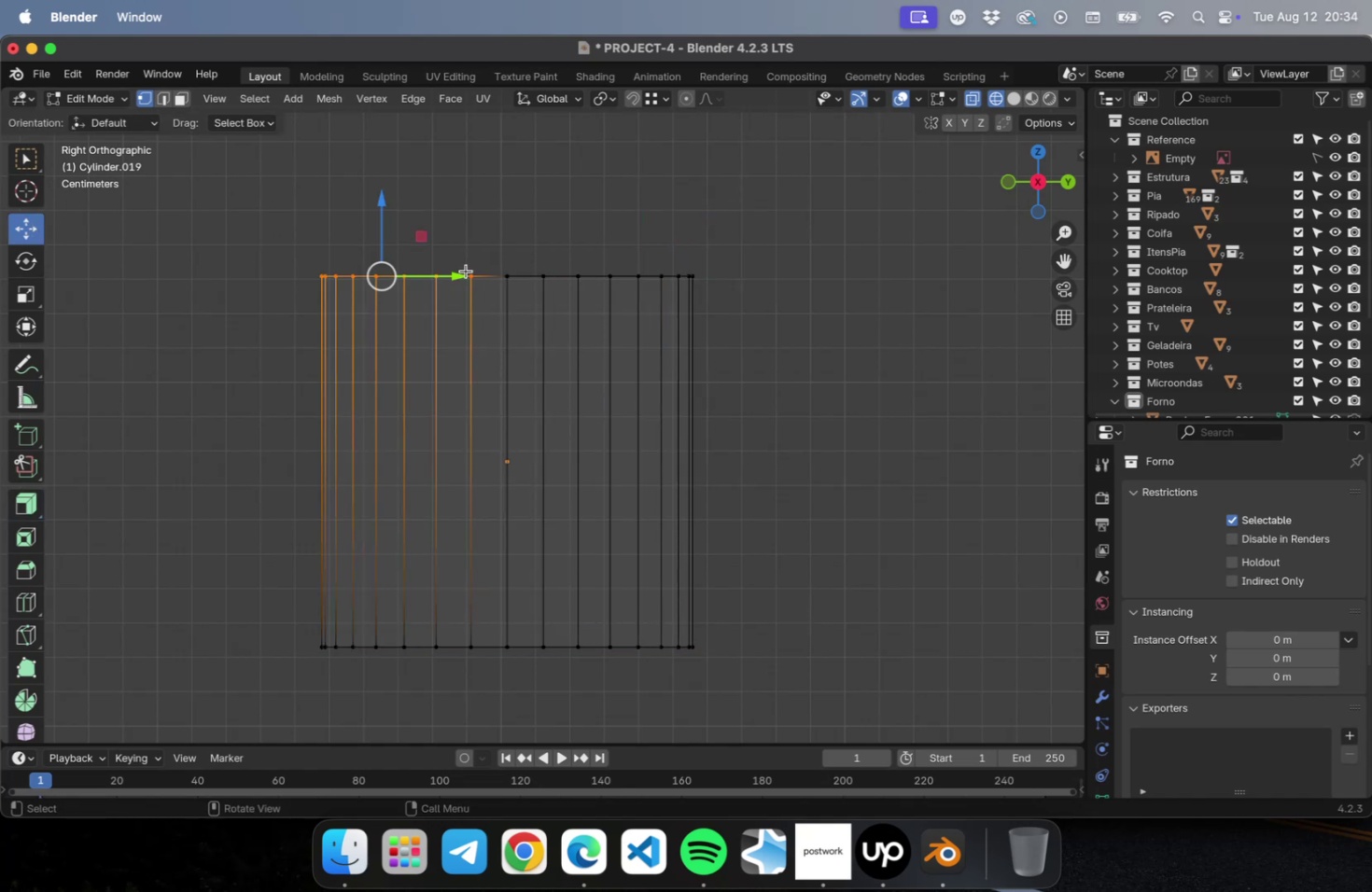 
hold_key(key=ShiftLeft, duration=1.02)
 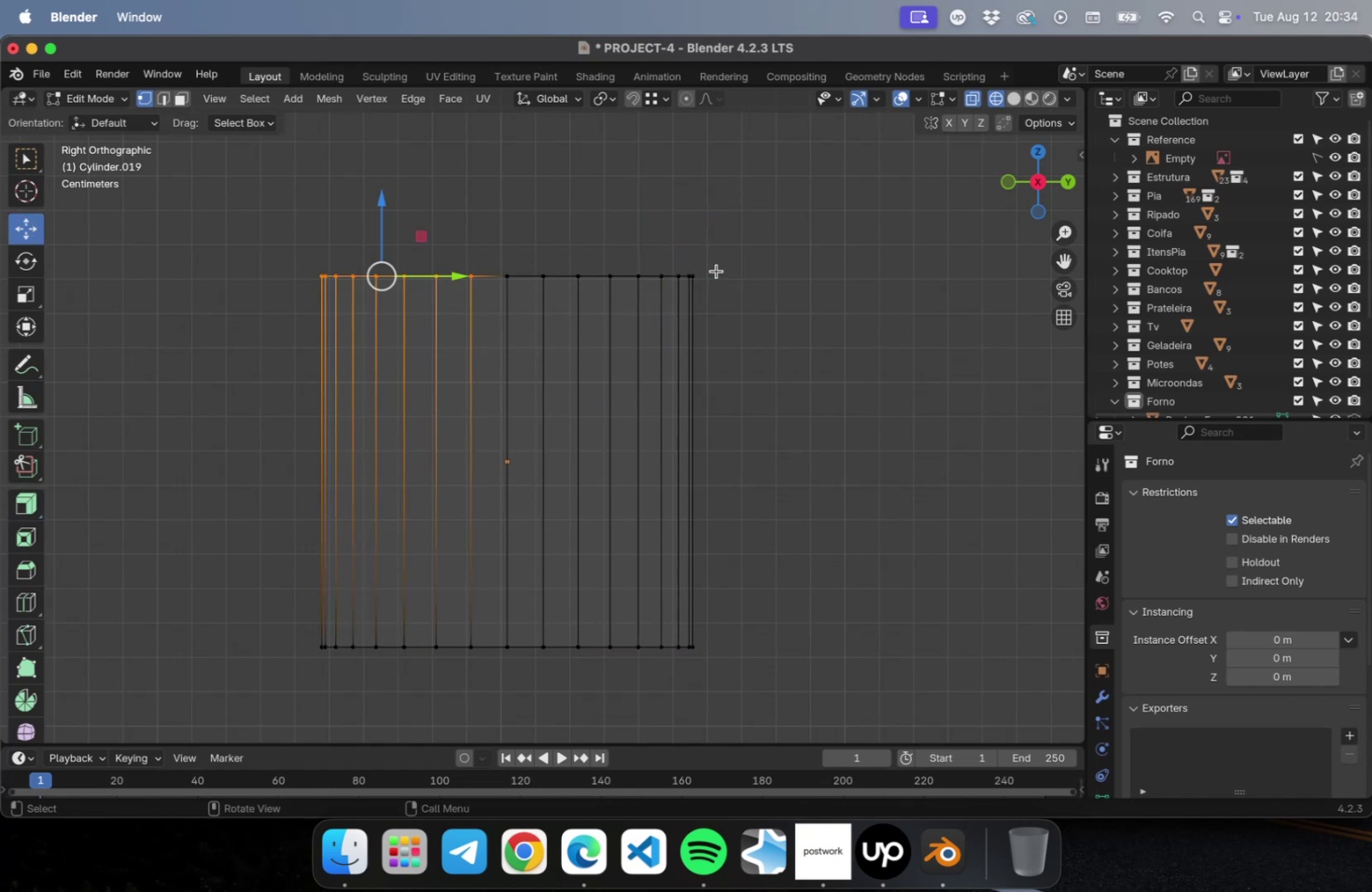 
hold_key(key=ShiftLeft, duration=1.56)
left_click_drag(start_coordinate=[728, 251], to_coordinate=[564, 442])
 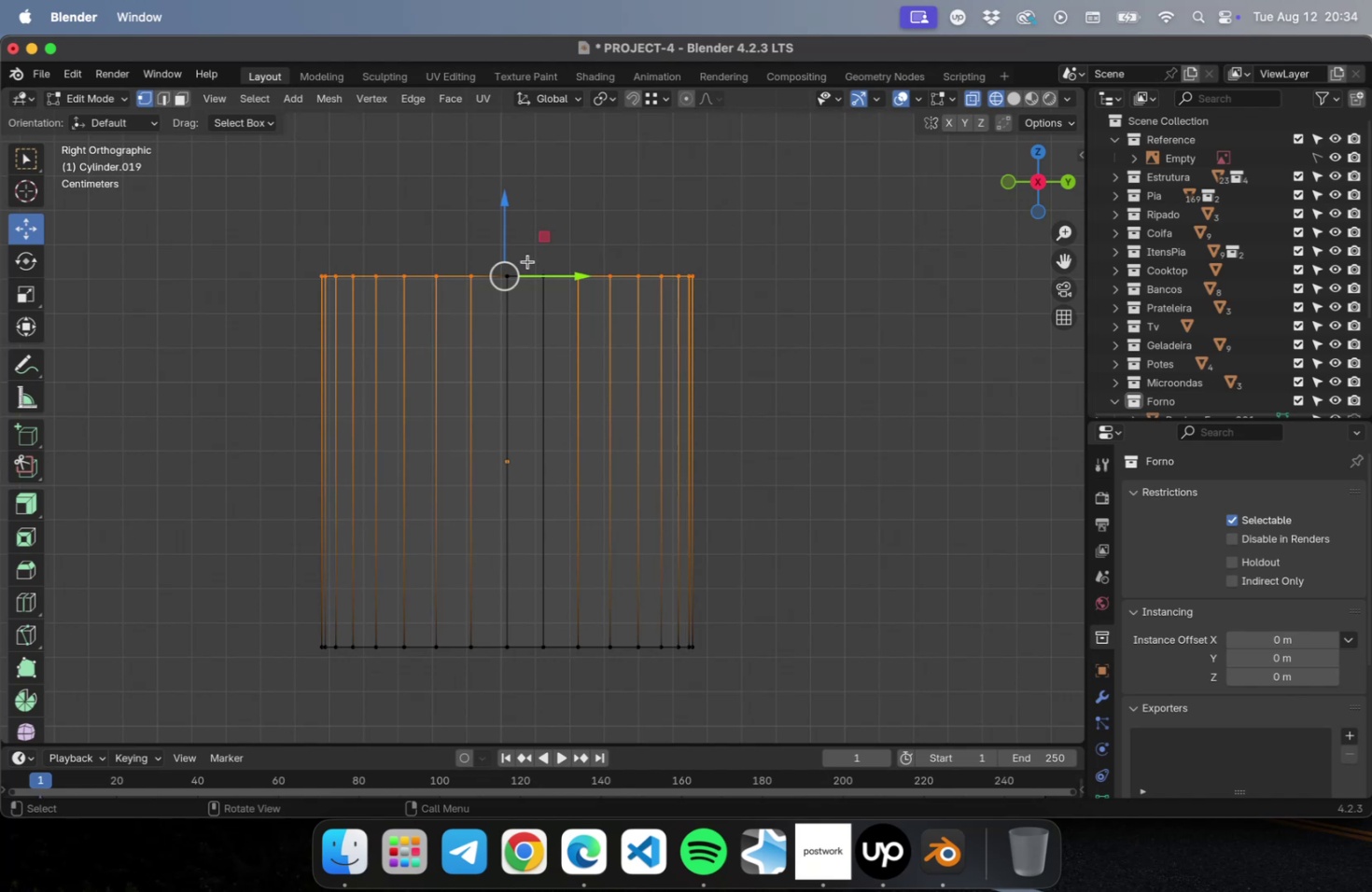 
left_click_drag(start_coordinate=[505, 230], to_coordinate=[507, 176])
 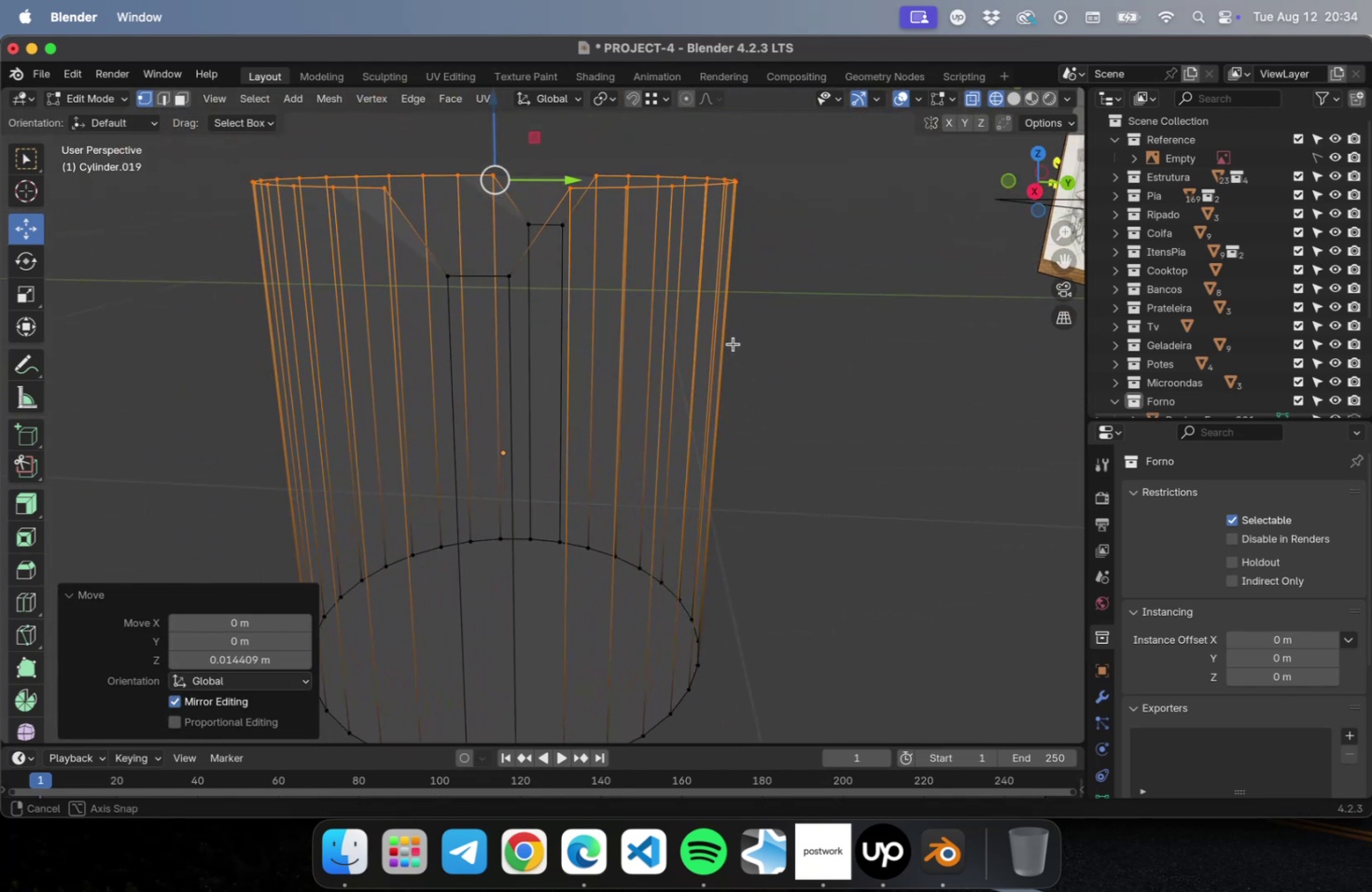 
wait(6.25)
 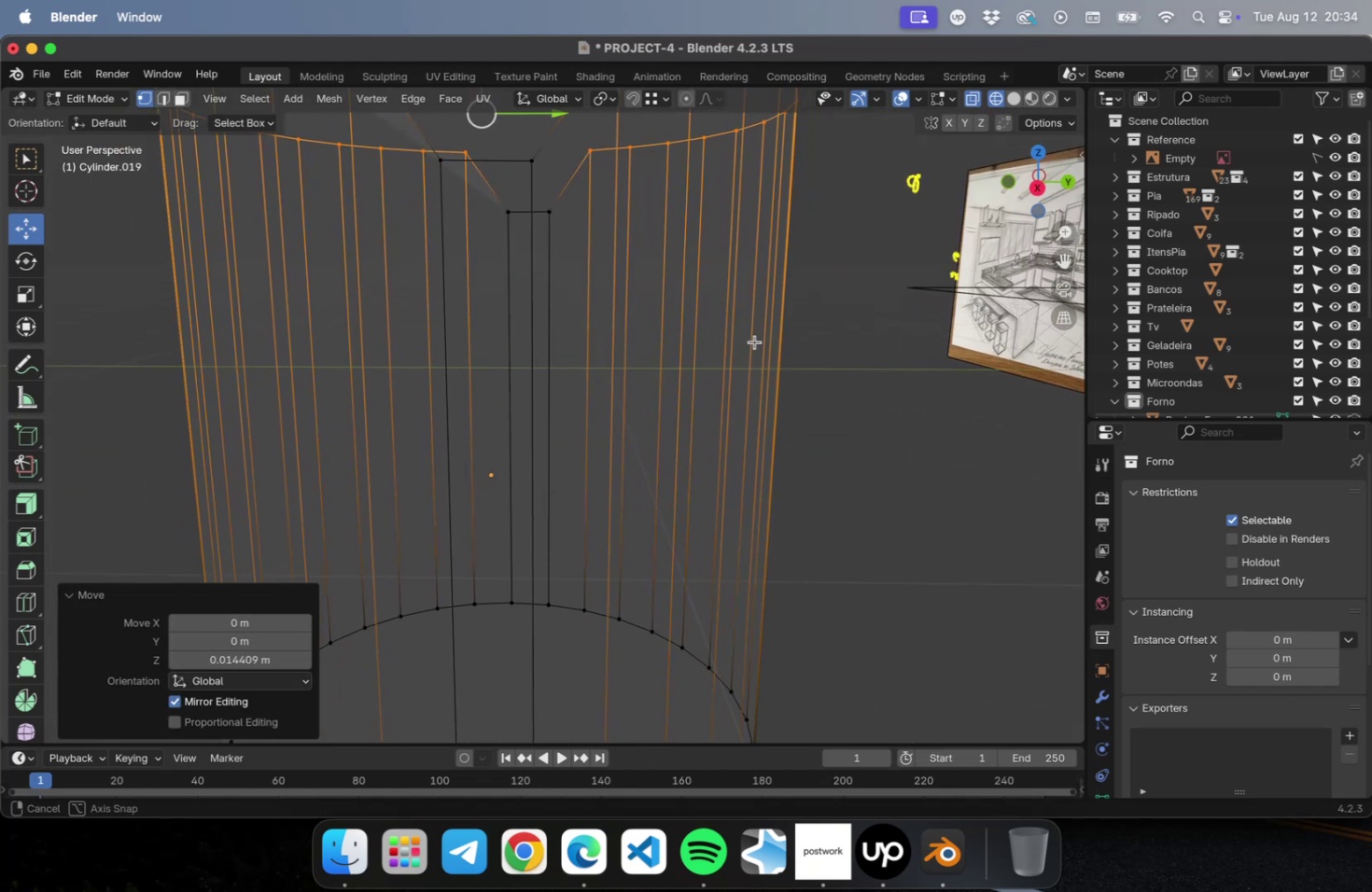 
key(Meta+CommandLeft)
 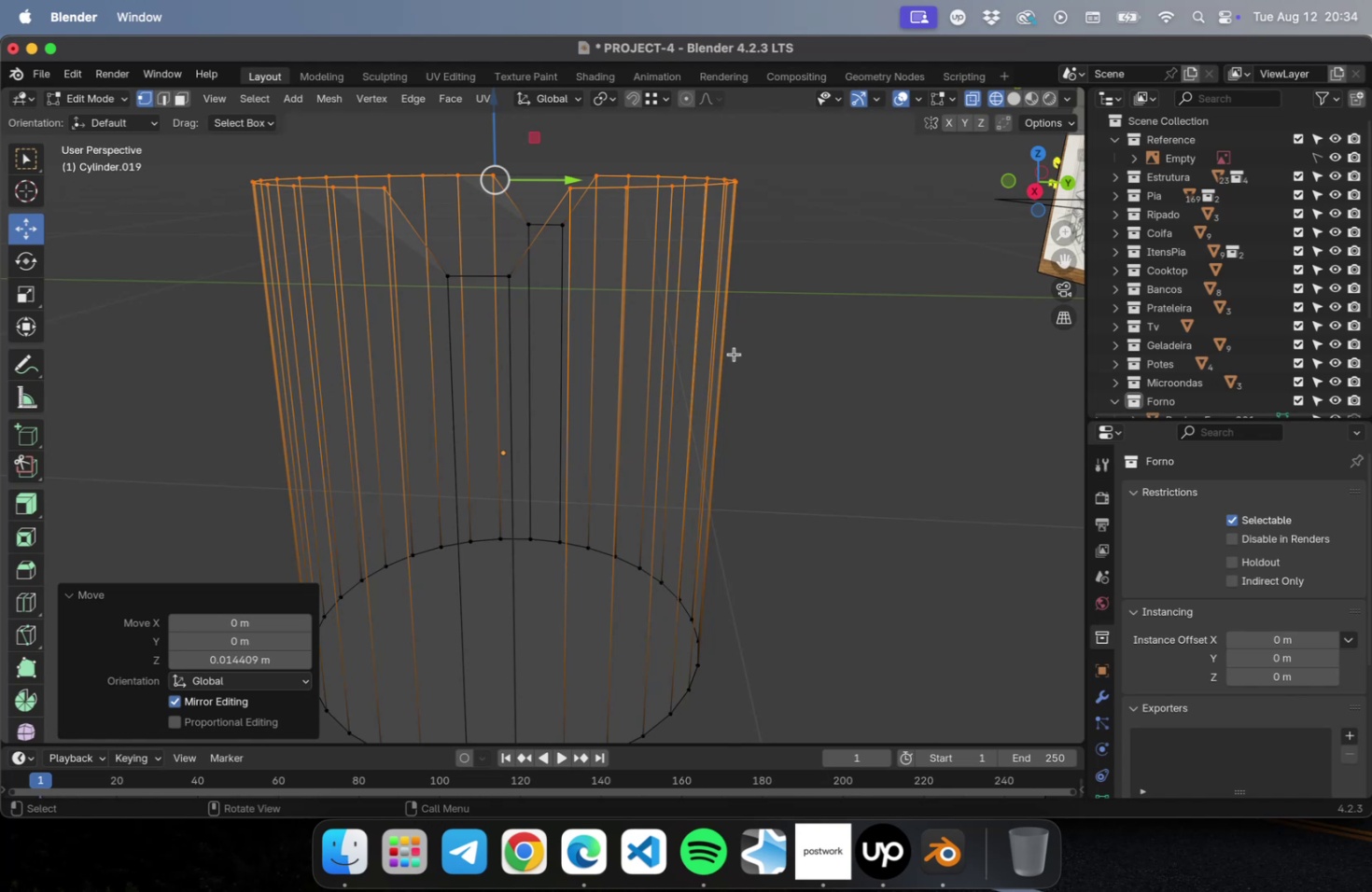 
key(Meta+Z)
 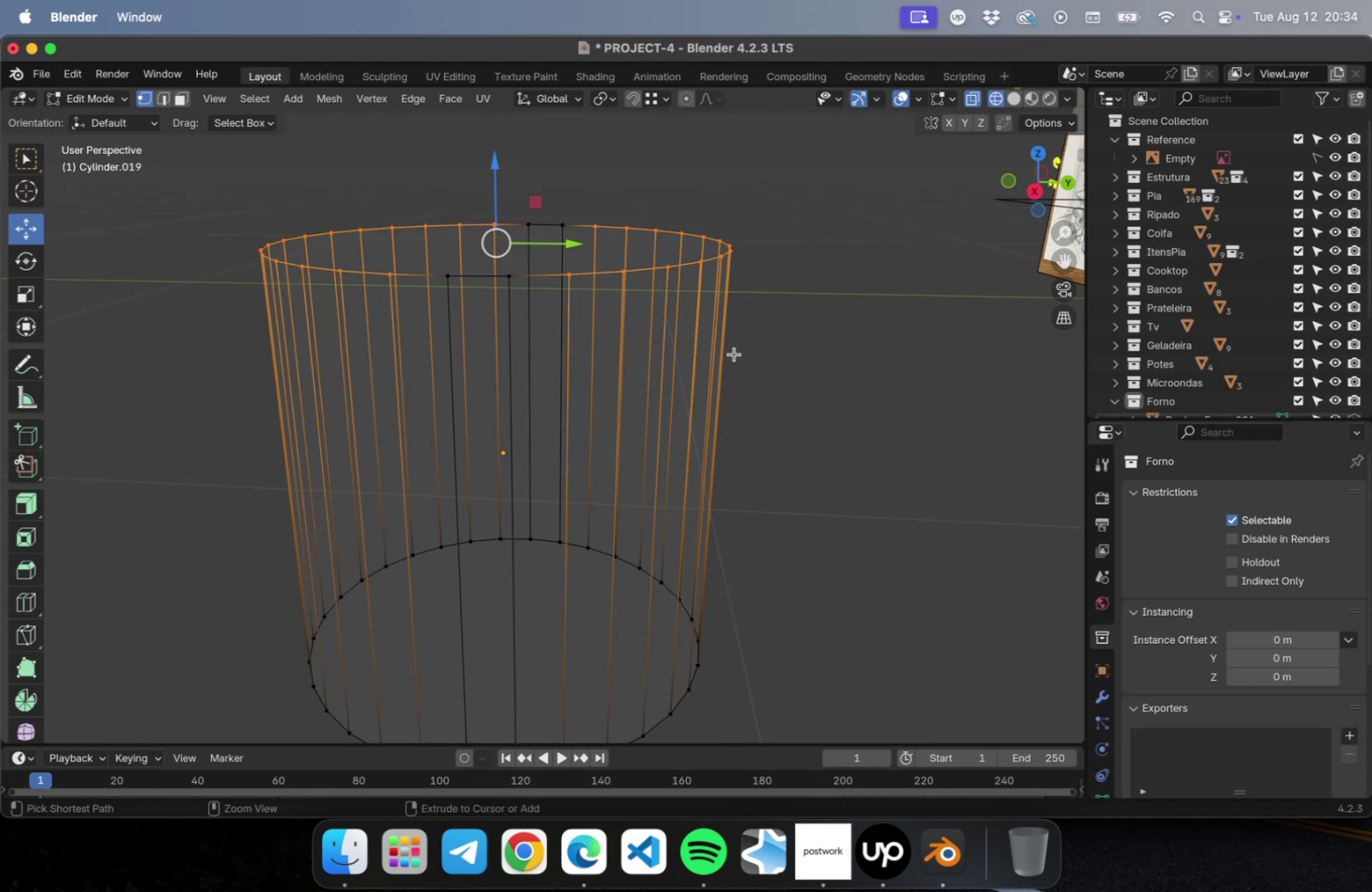 
key(Meta+Z)
 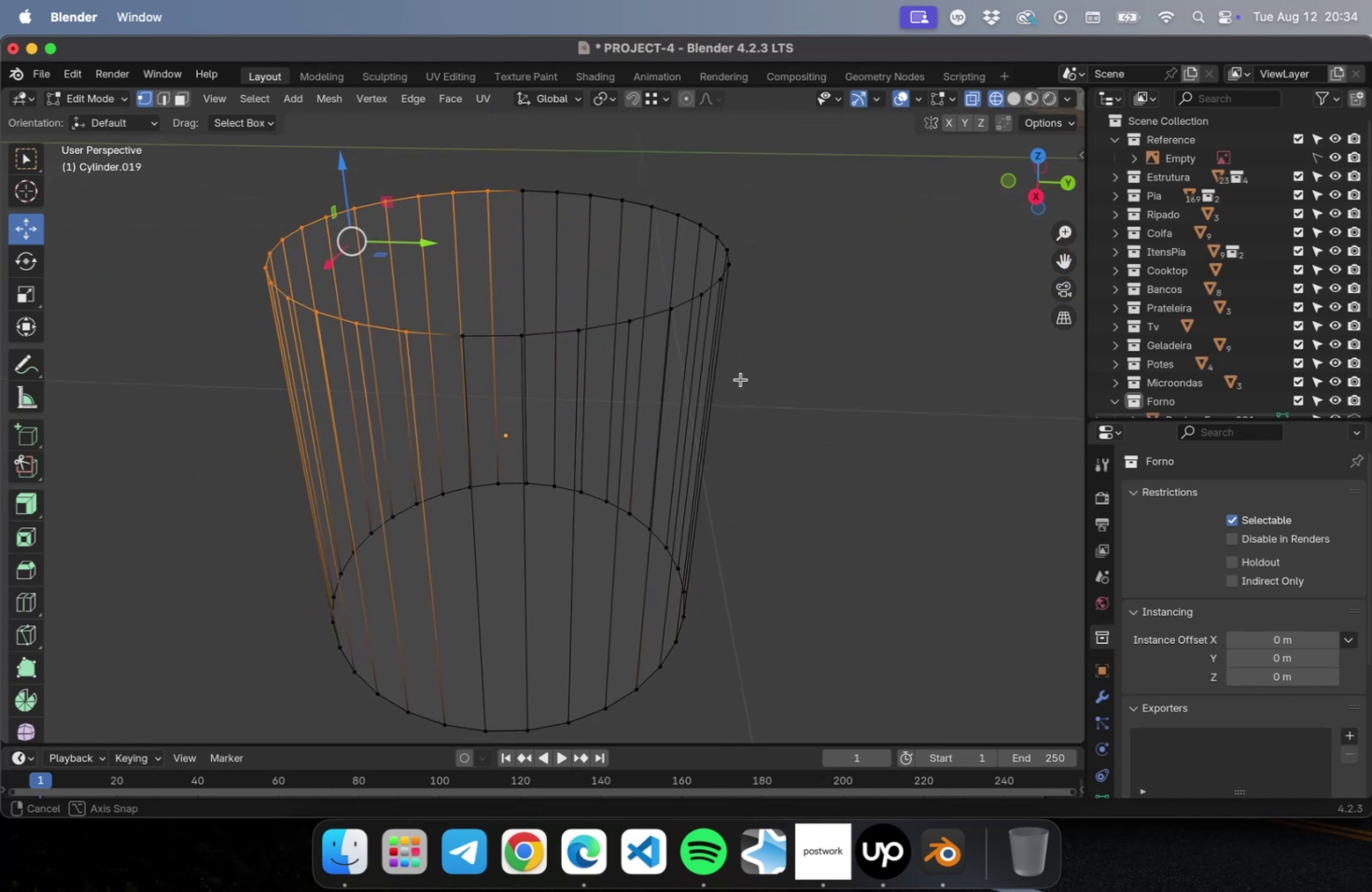 
key(2)
 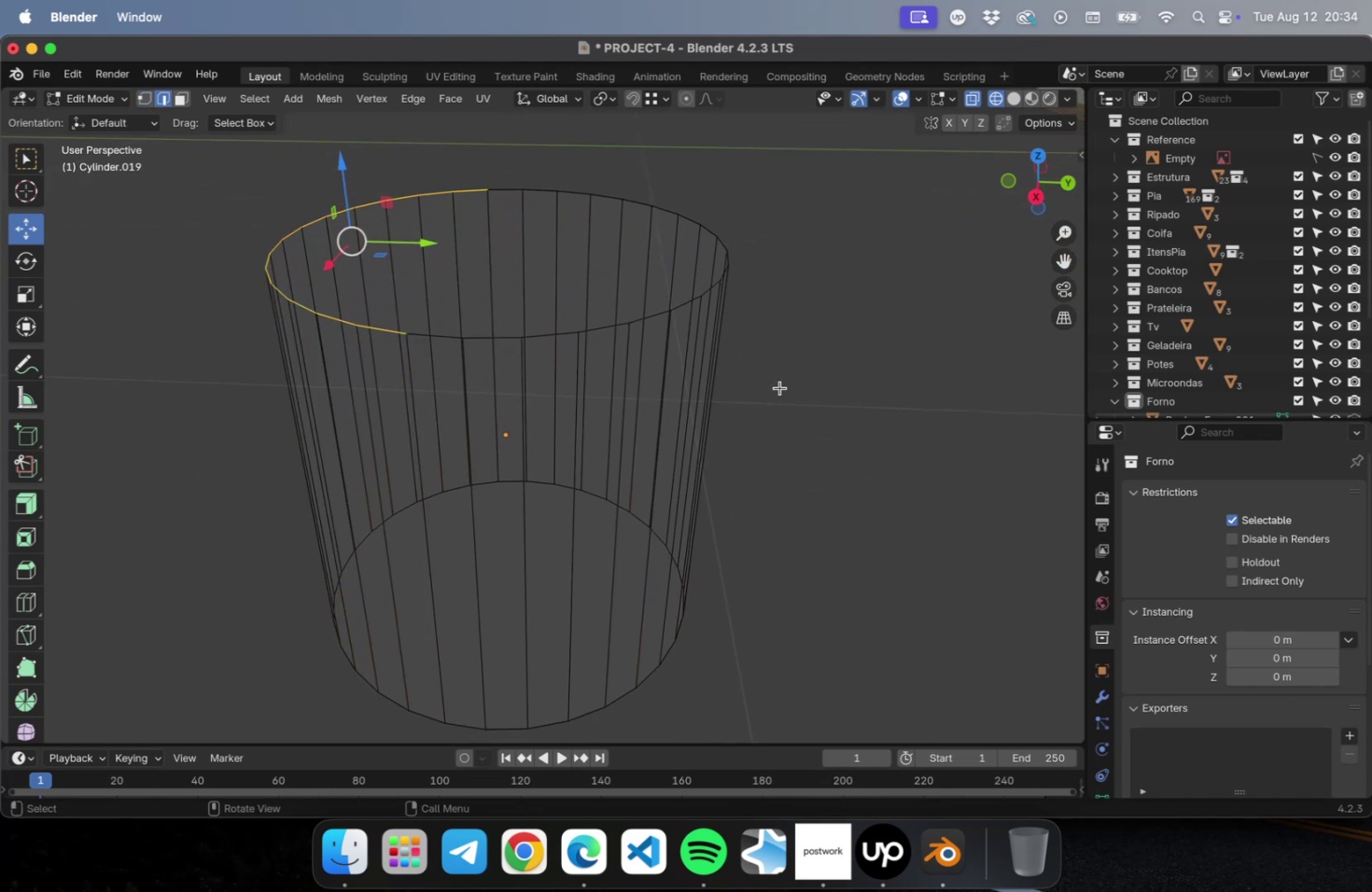 
key(Tab)
 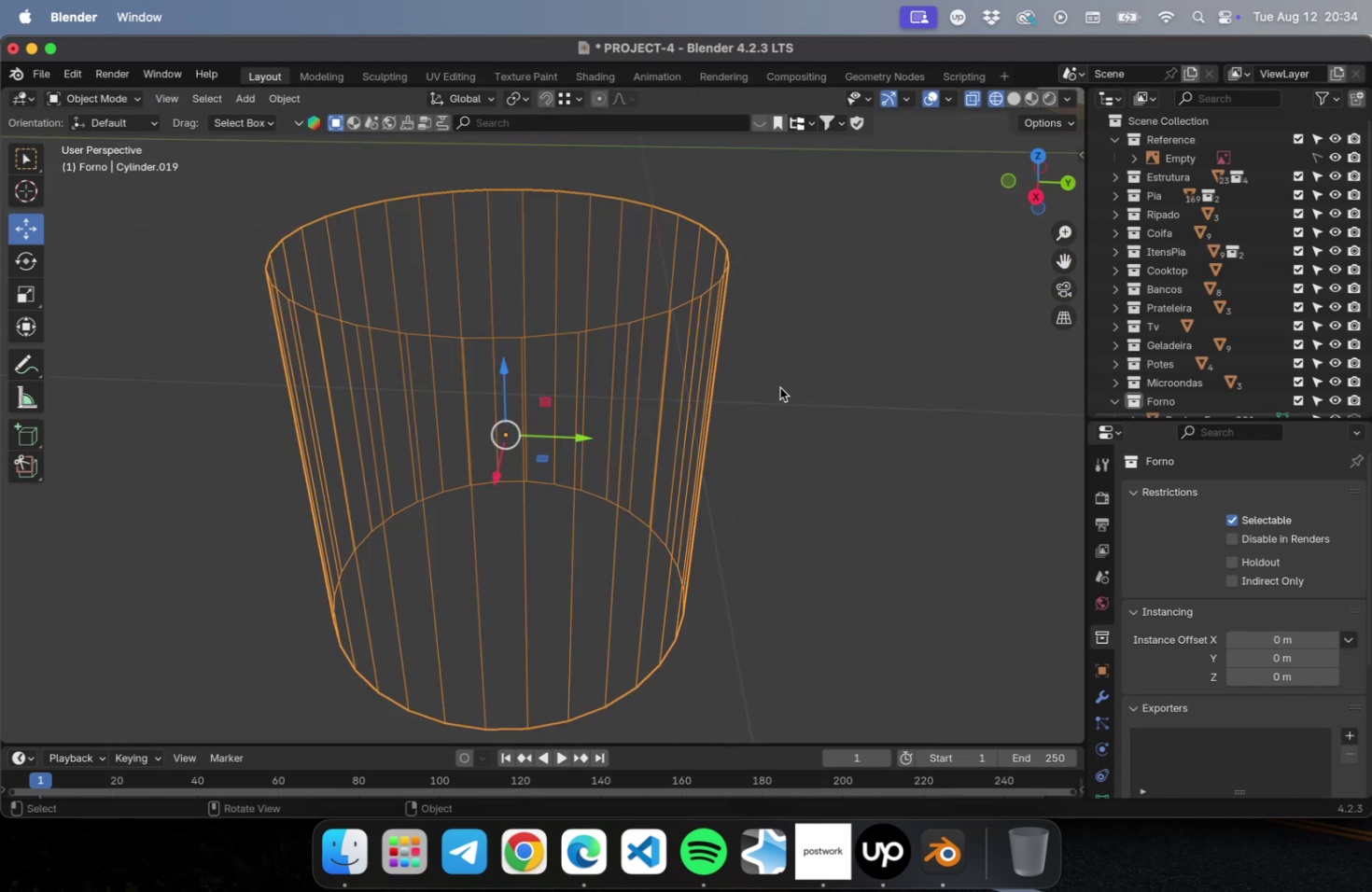 
key(2)
 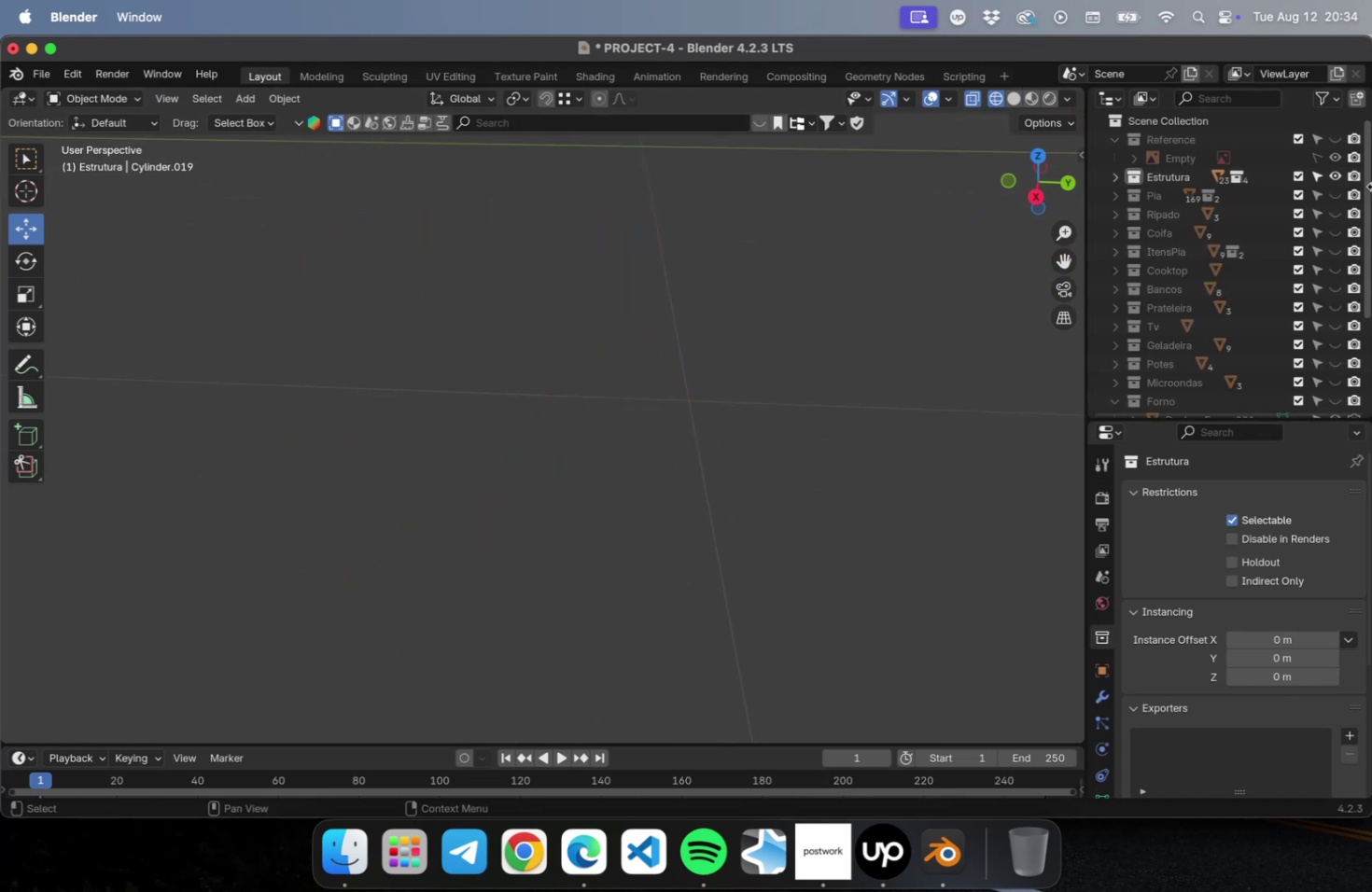 
left_click_drag(start_coordinate=[1337, 140], to_coordinate=[1334, 485])
 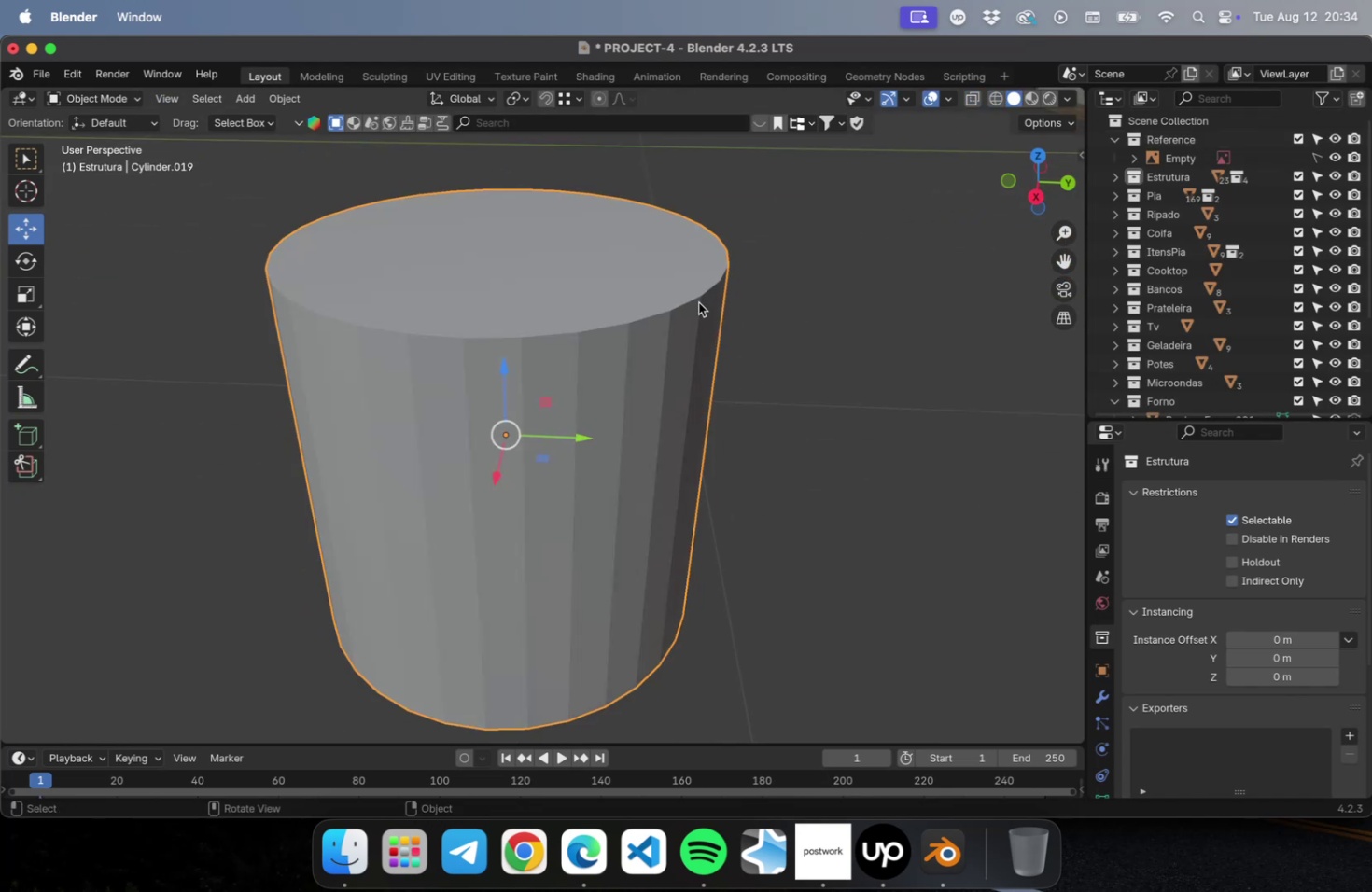 
left_click([590, 306])
 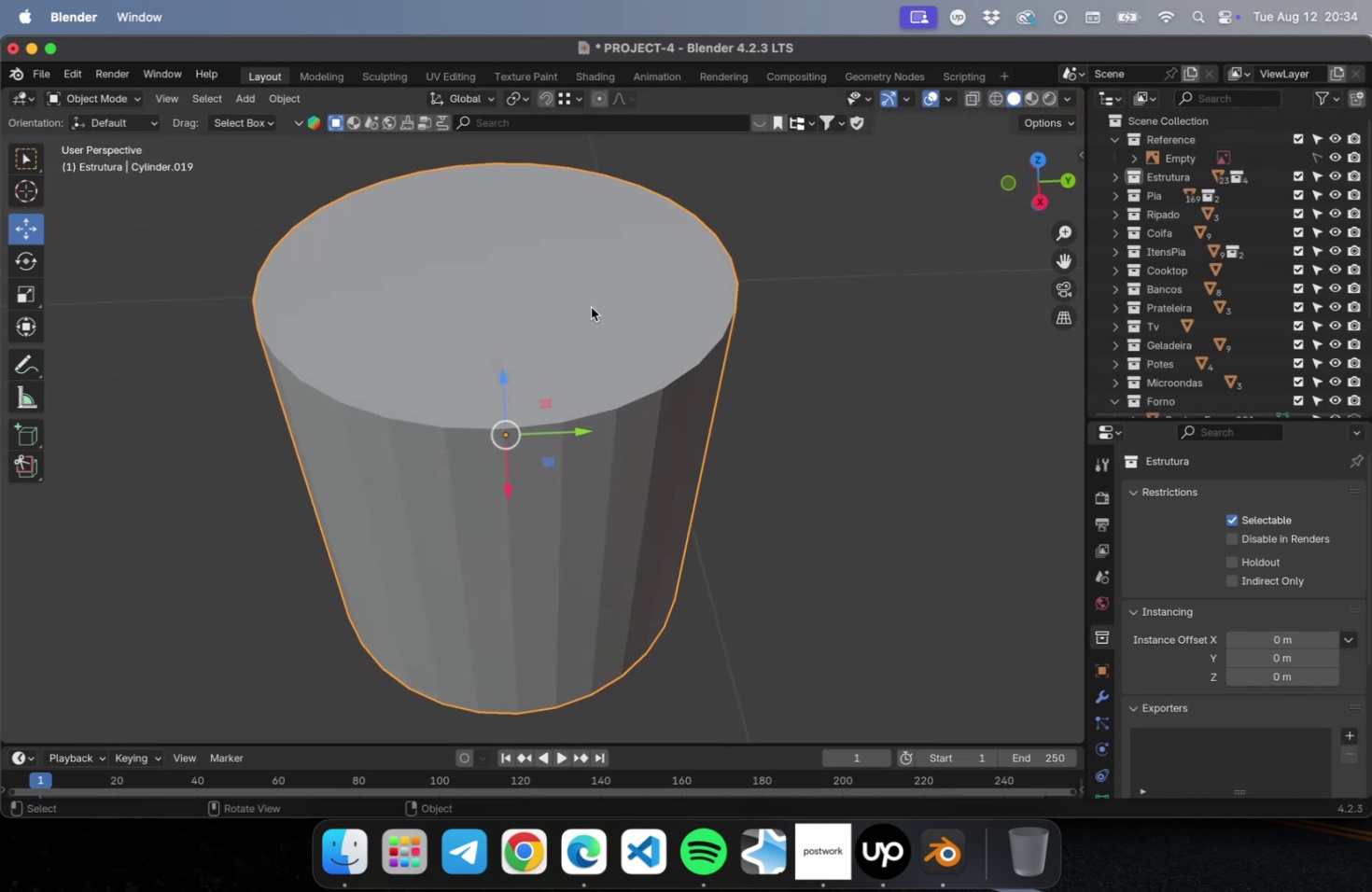 
key(3)
 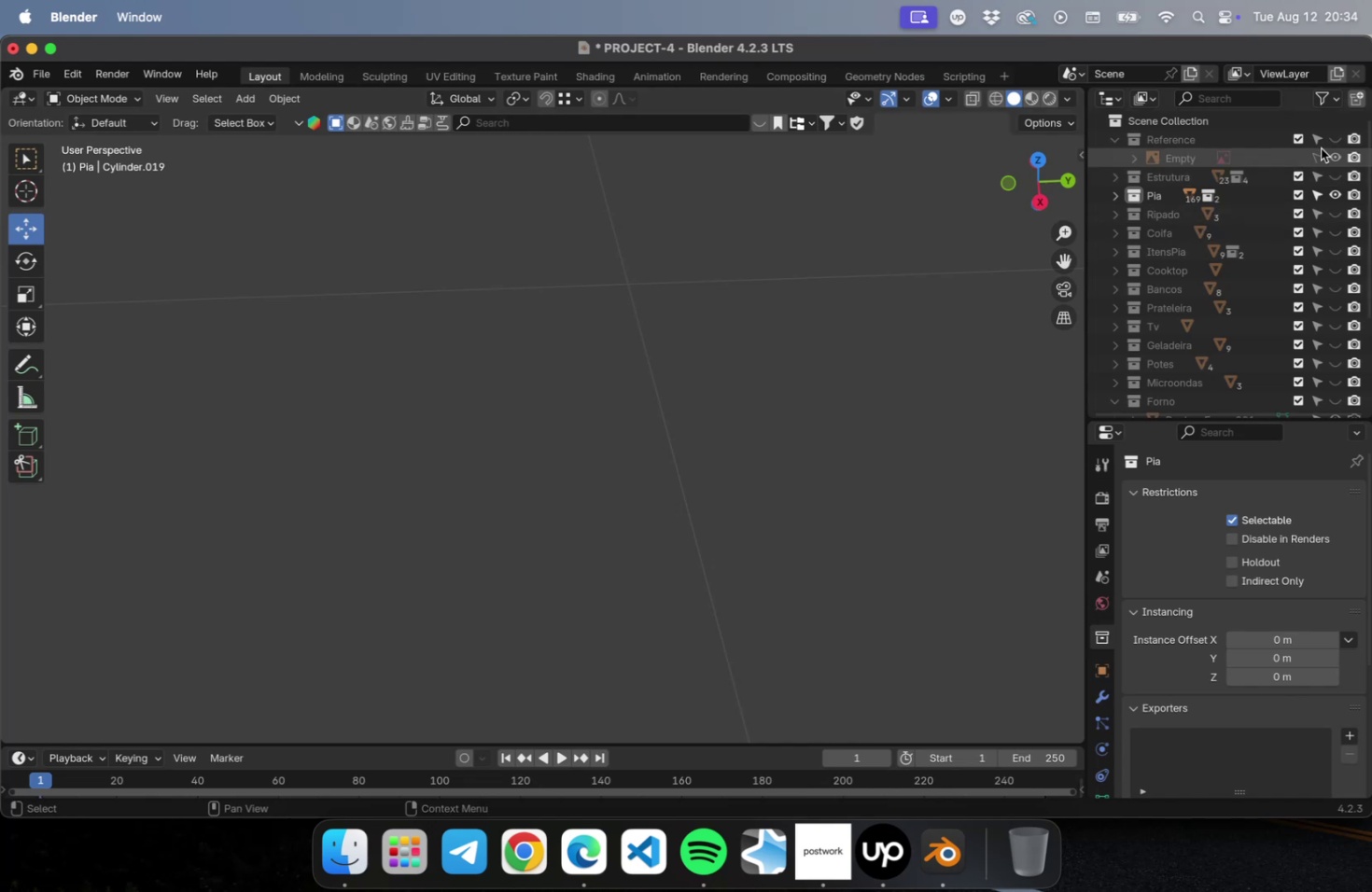 
left_click_drag(start_coordinate=[1325, 143], to_coordinate=[1297, 636])
 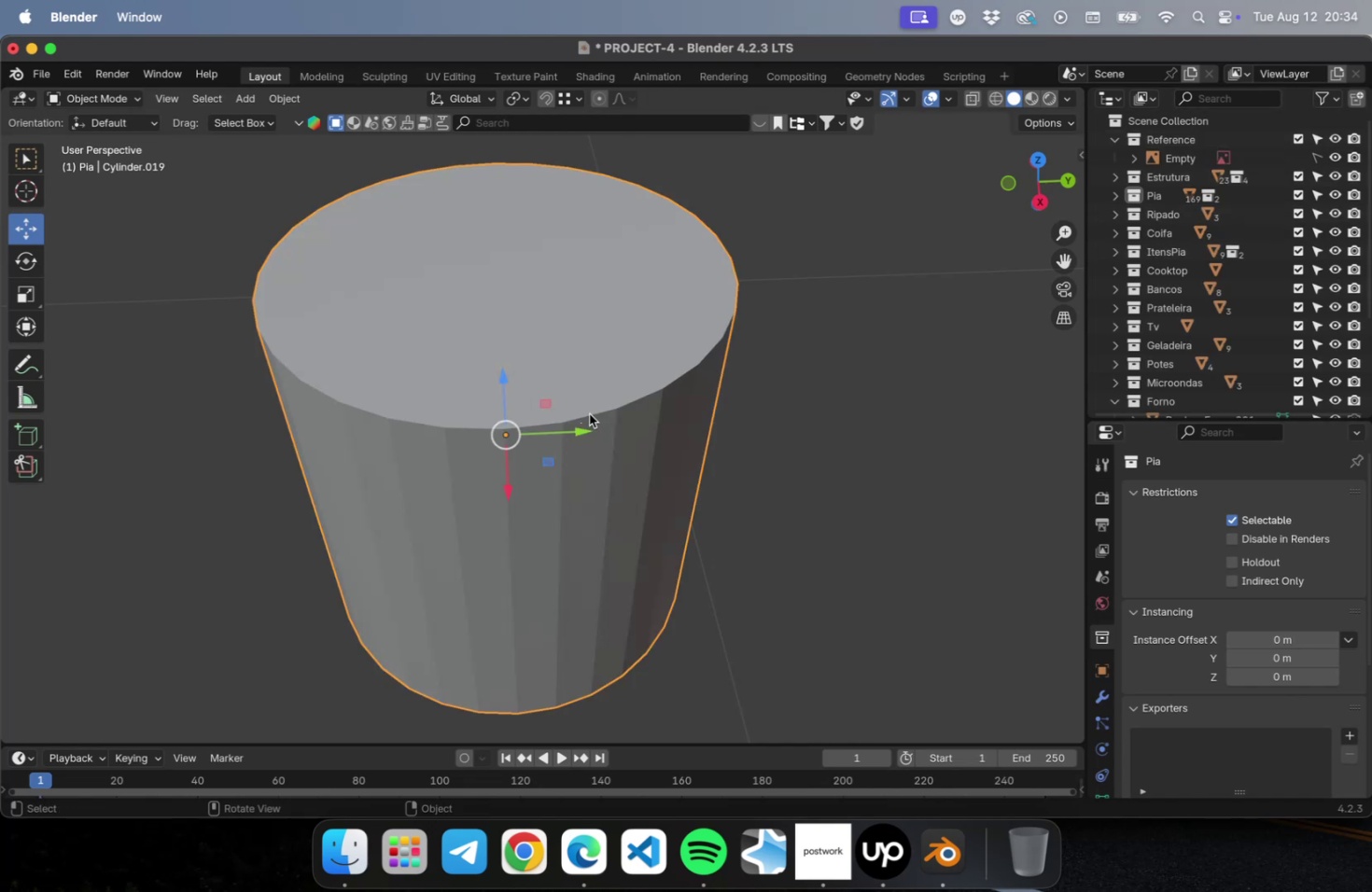 
key(Tab)
 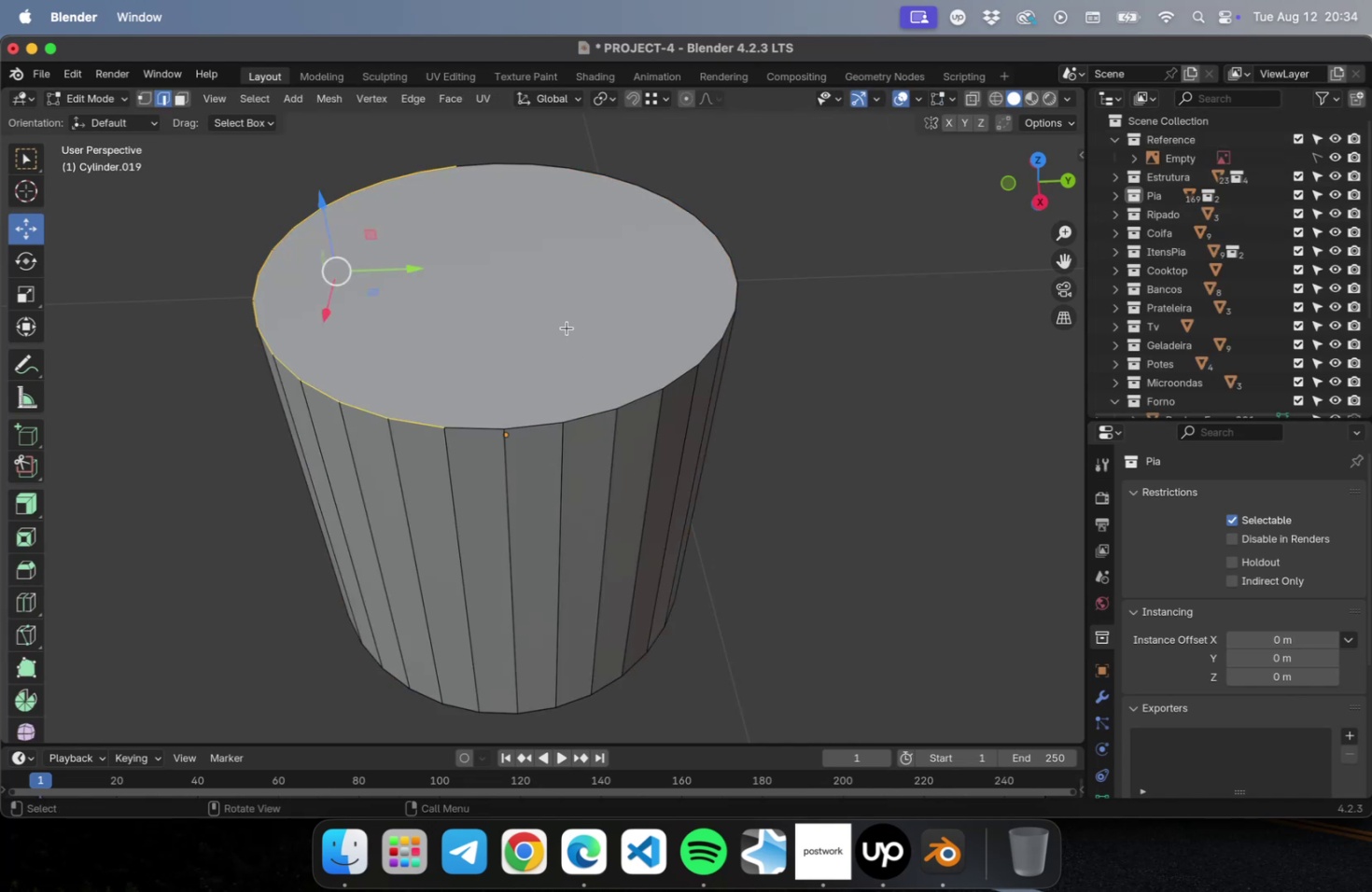 
key(3)
 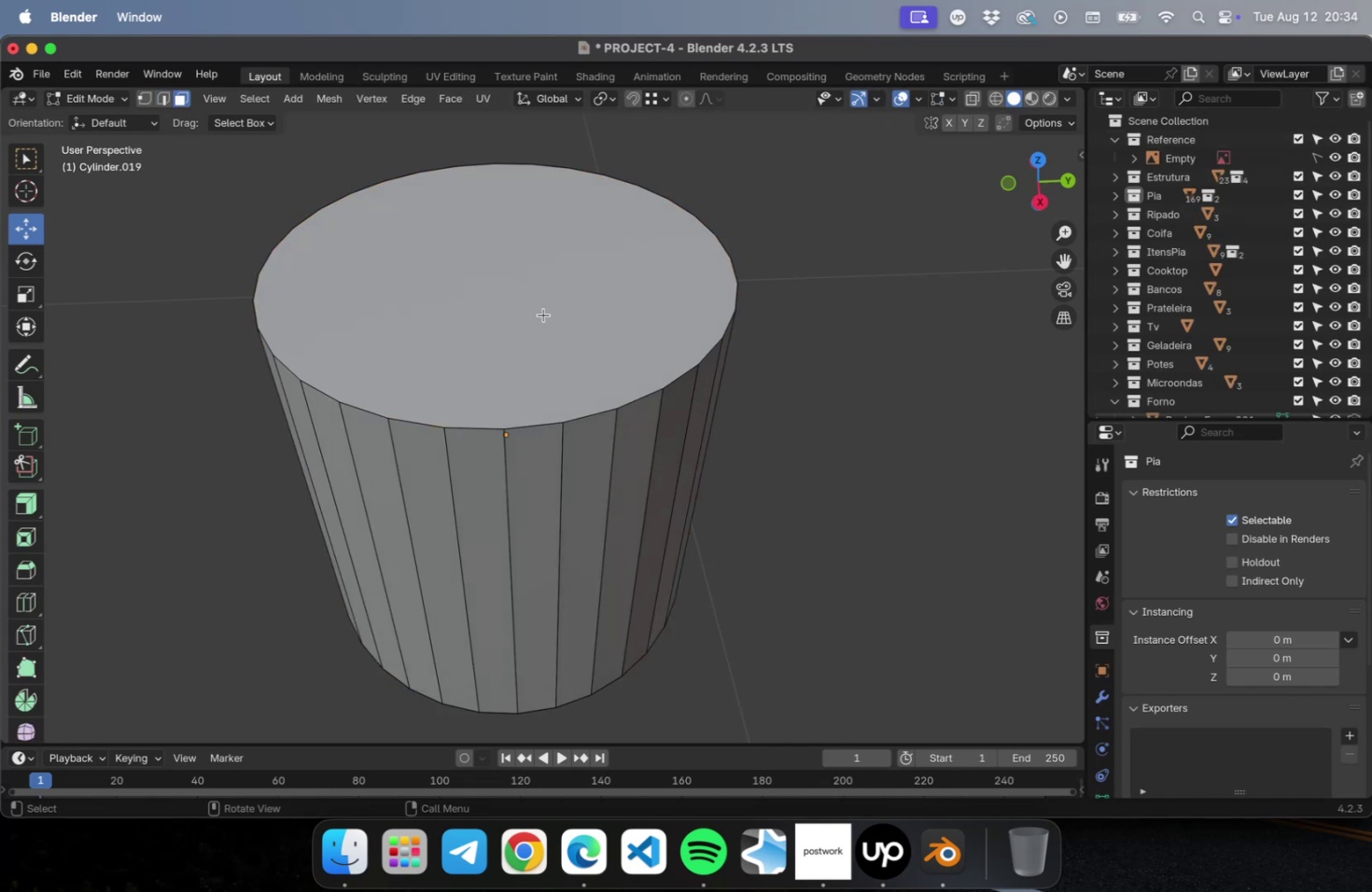 
left_click([539, 313])
 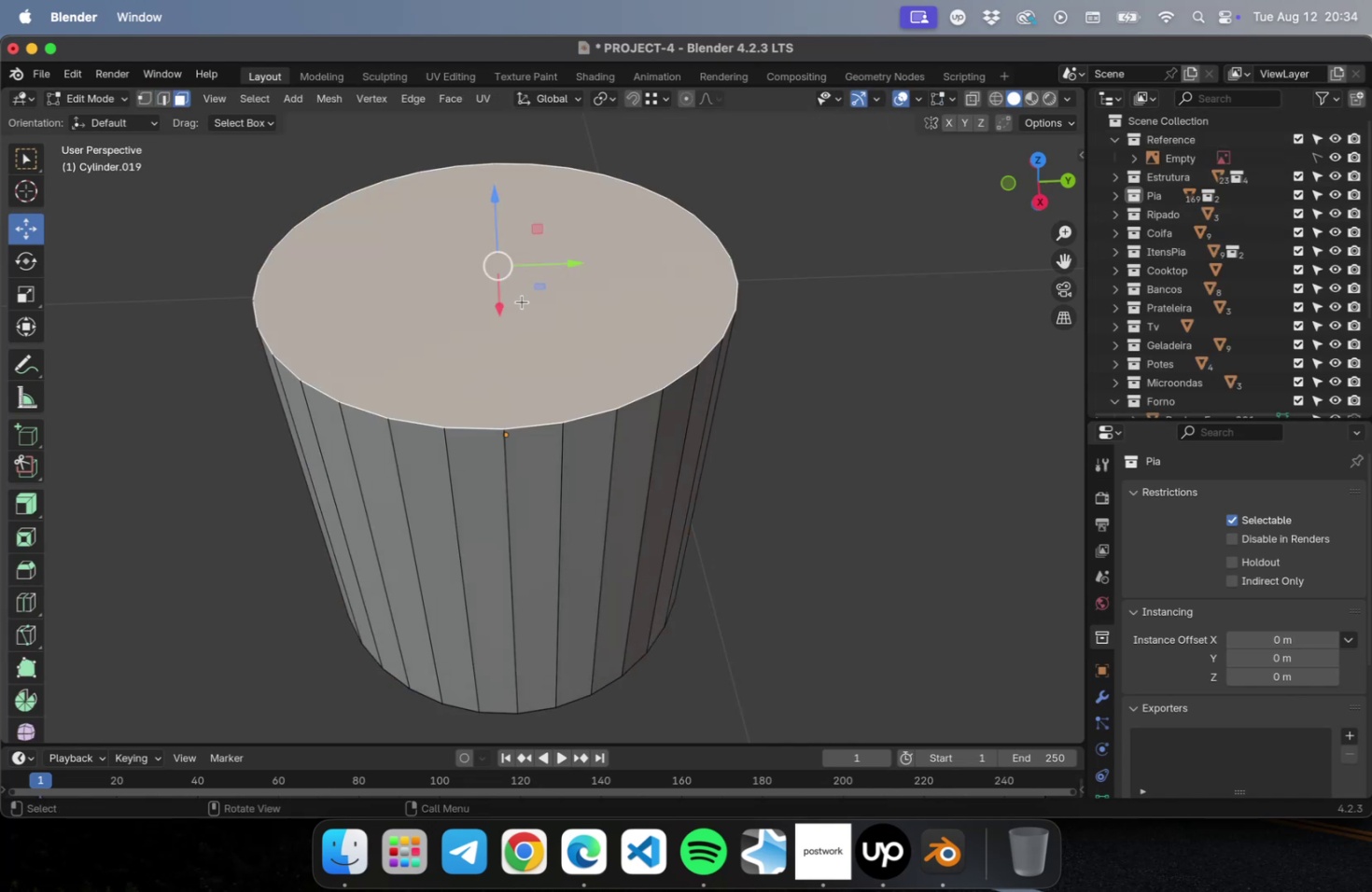 
key(Delete)
 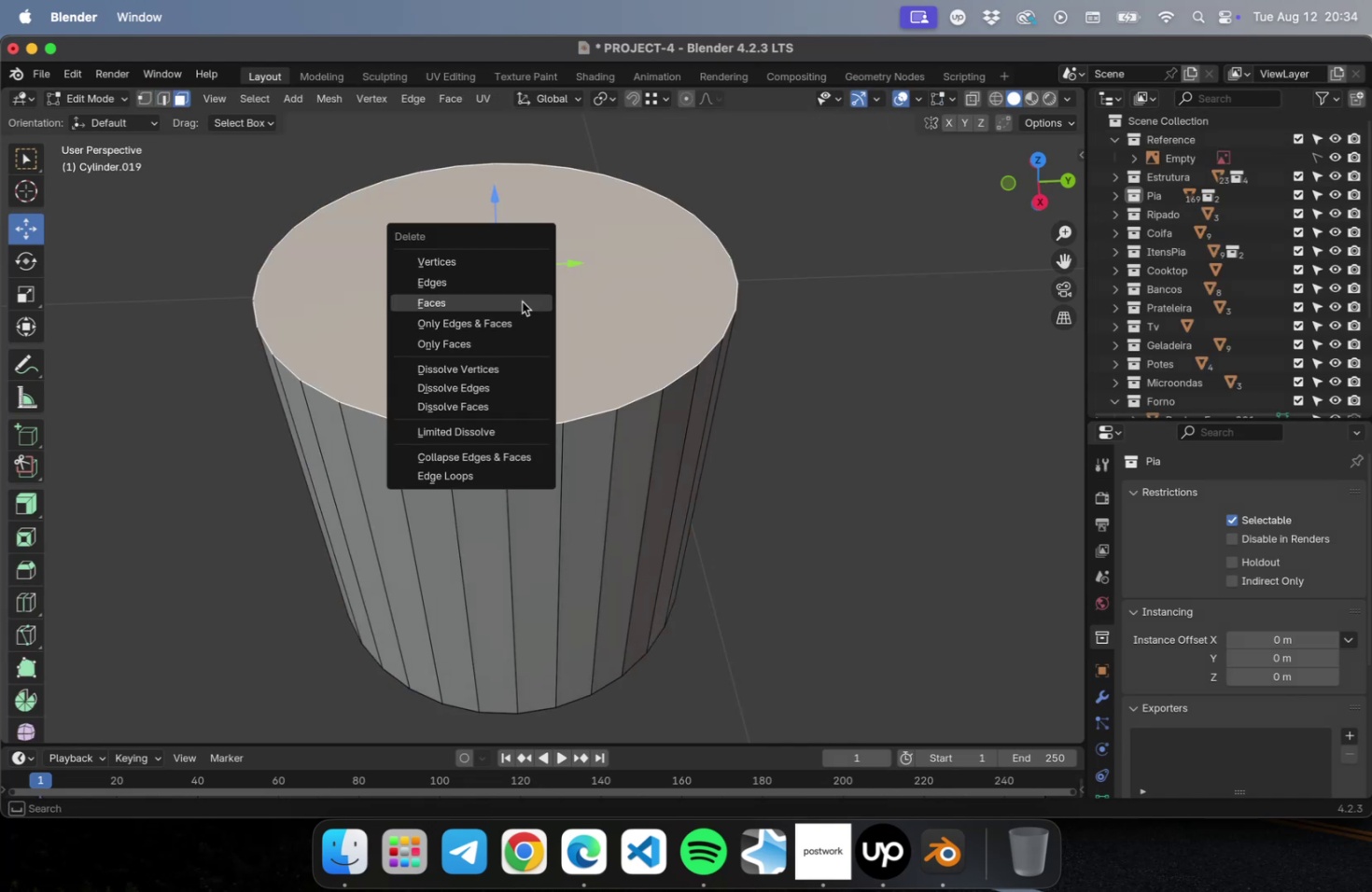 
left_click([522, 301])
 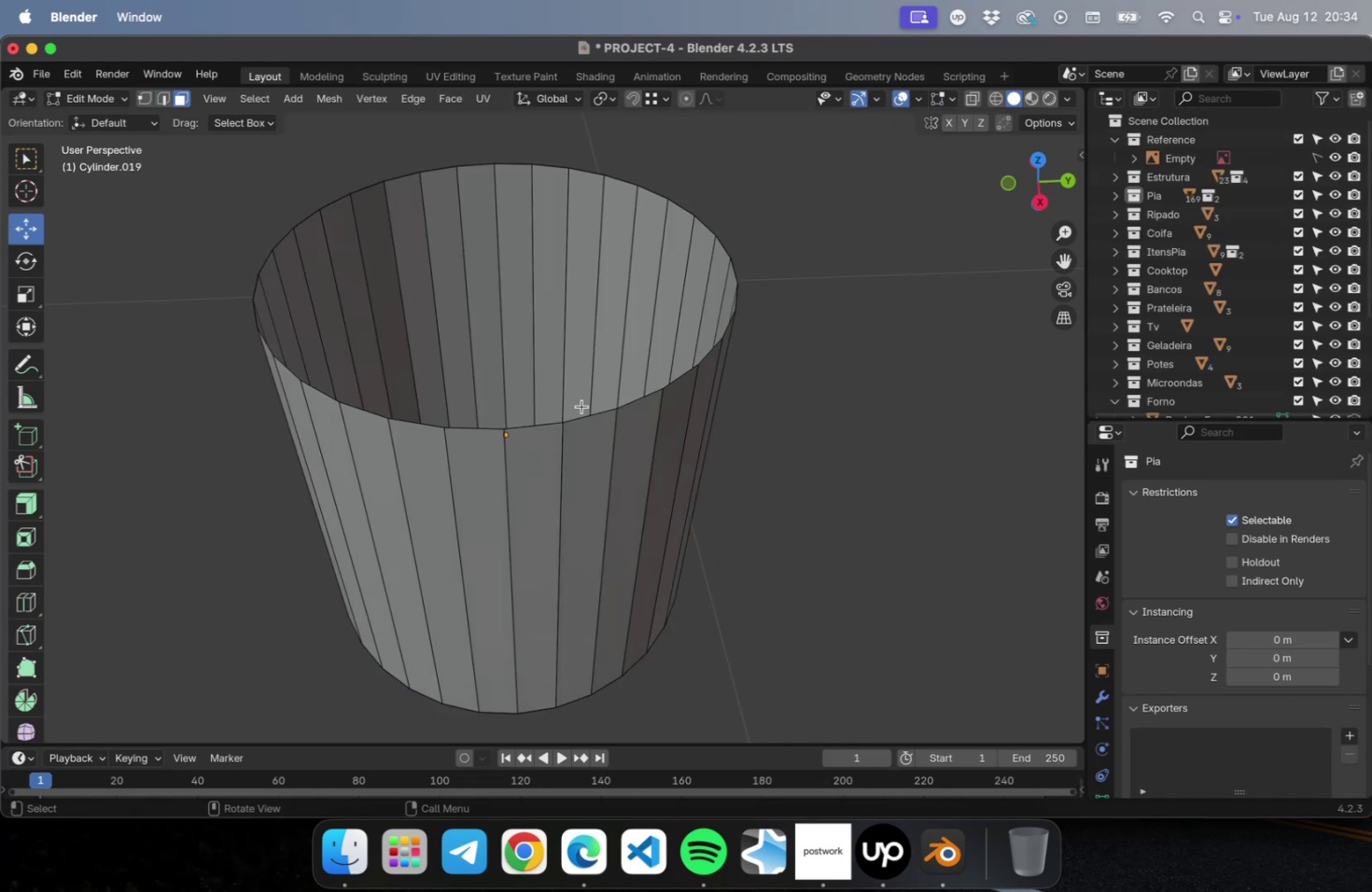 
key(2)
 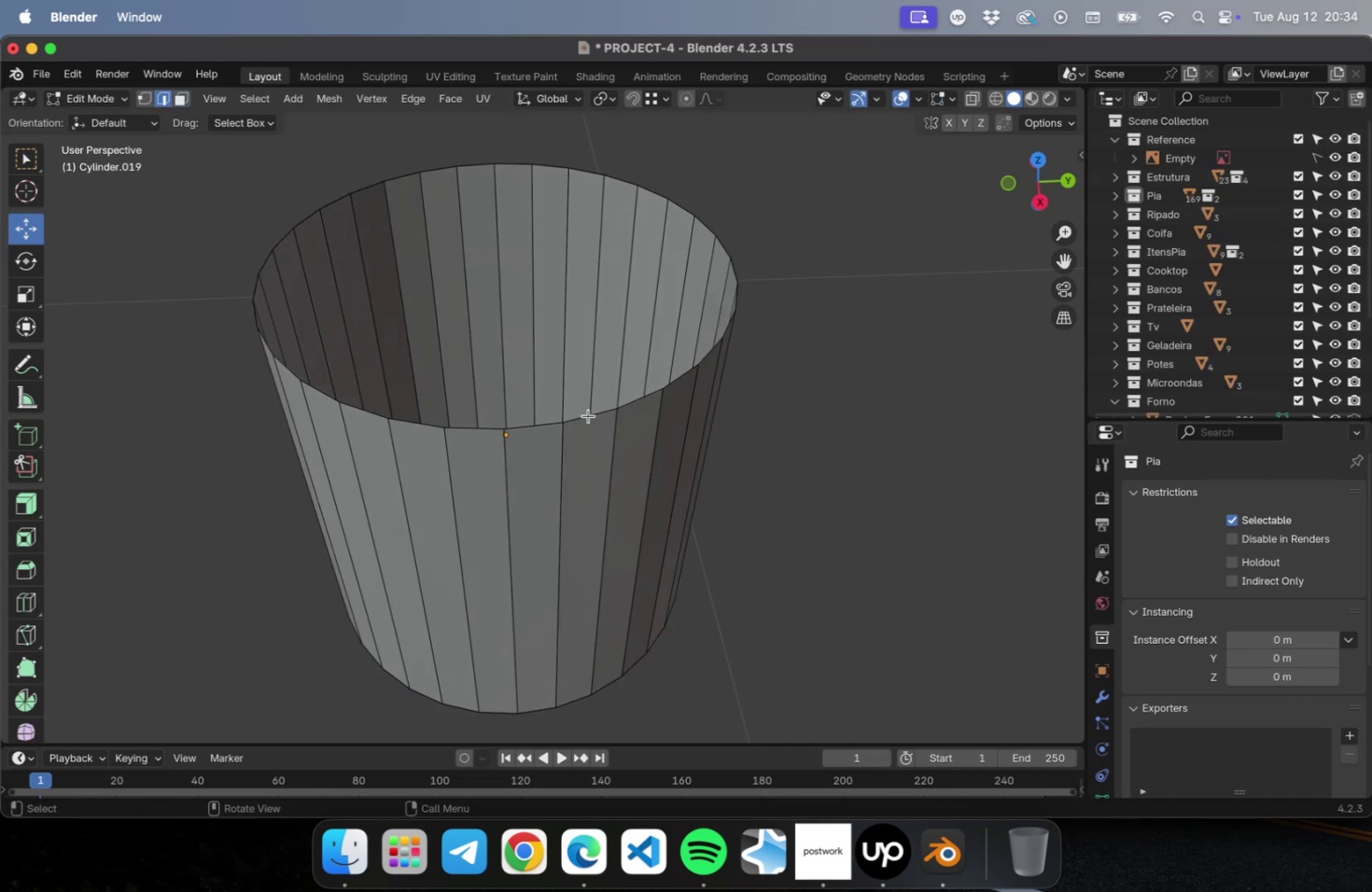 
hold_key(key=OptionLeft, duration=0.78)
left_click([586, 414])
 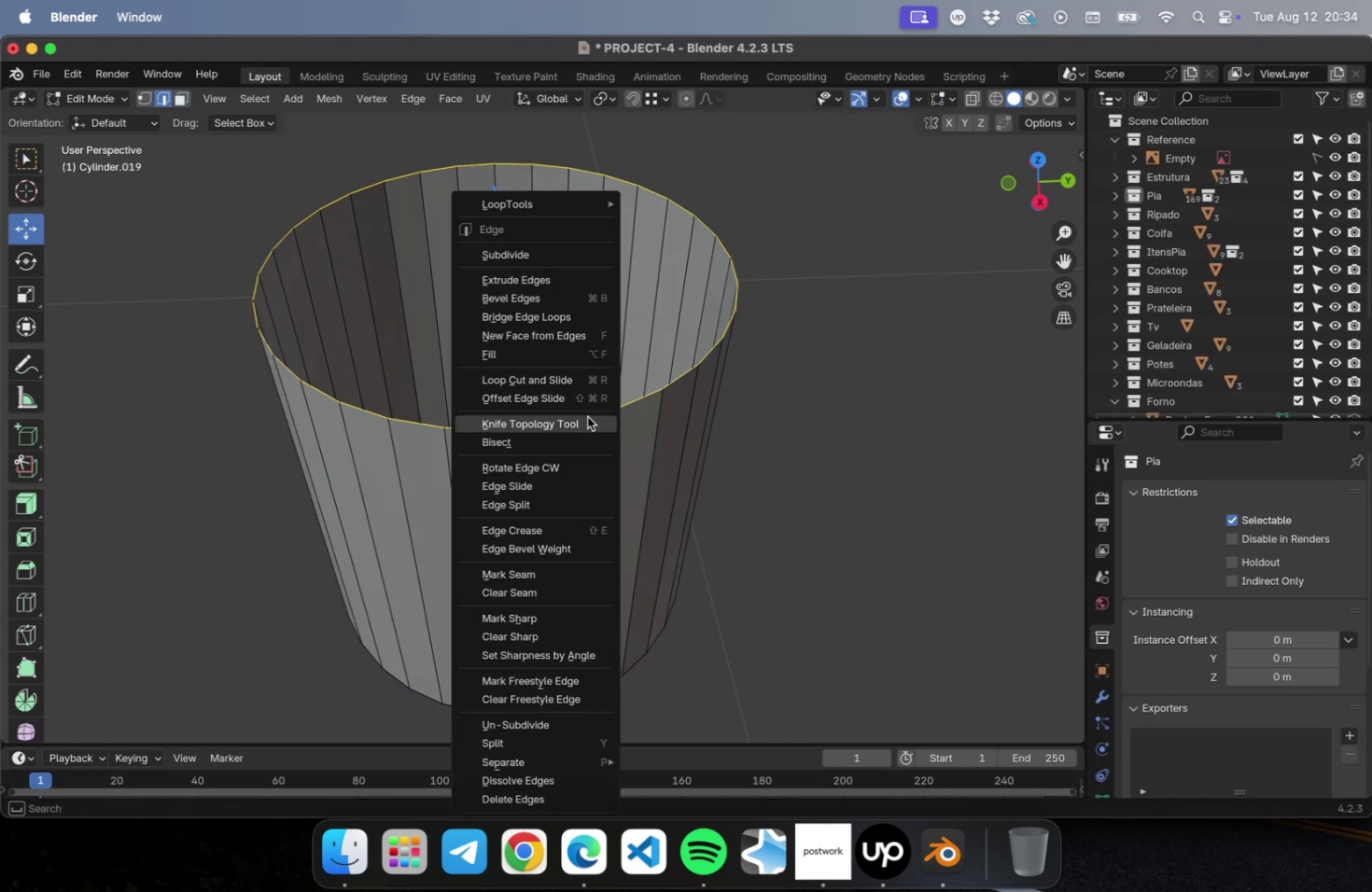 
key(Escape)
 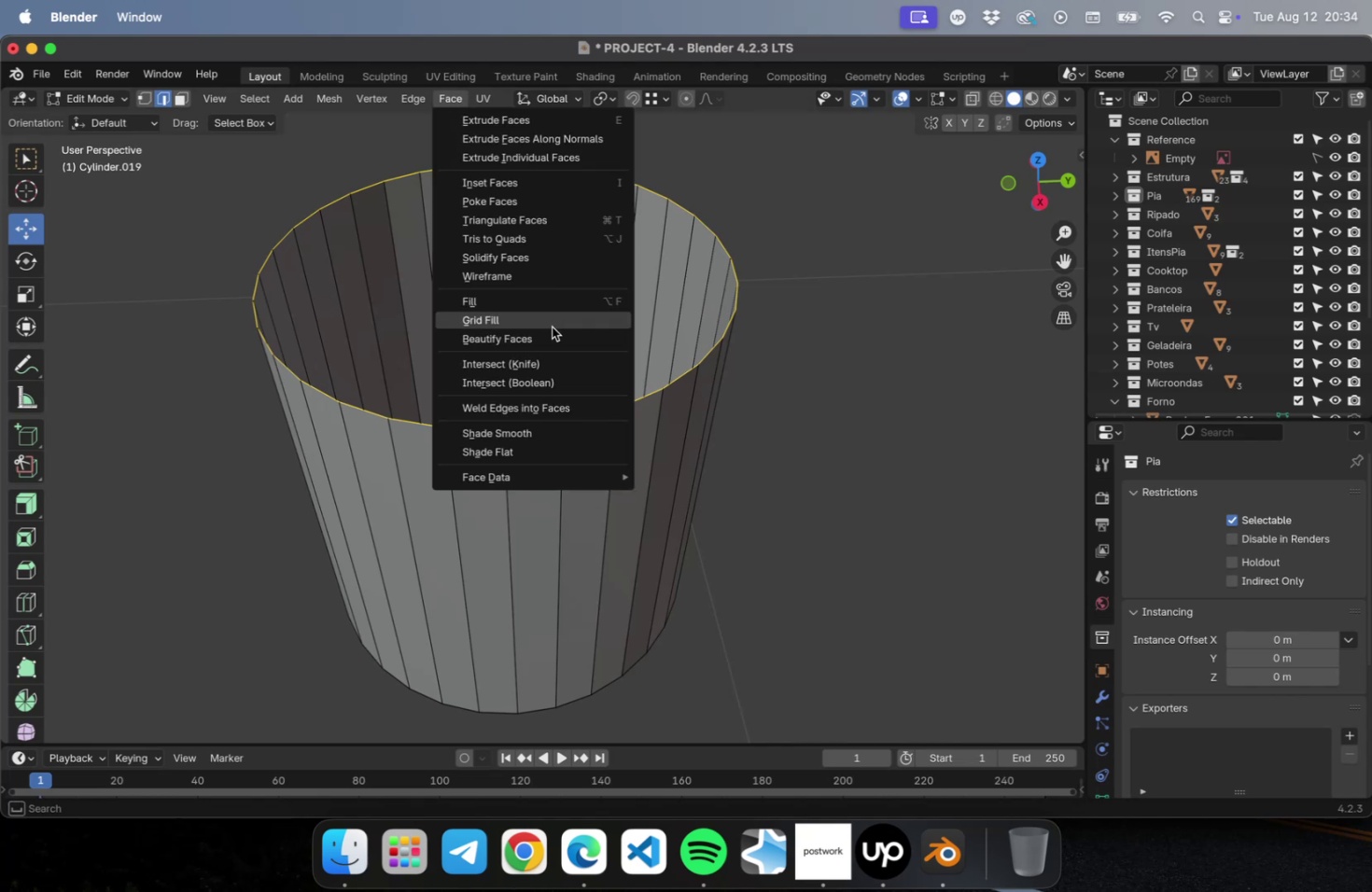 
left_click([552, 314])
 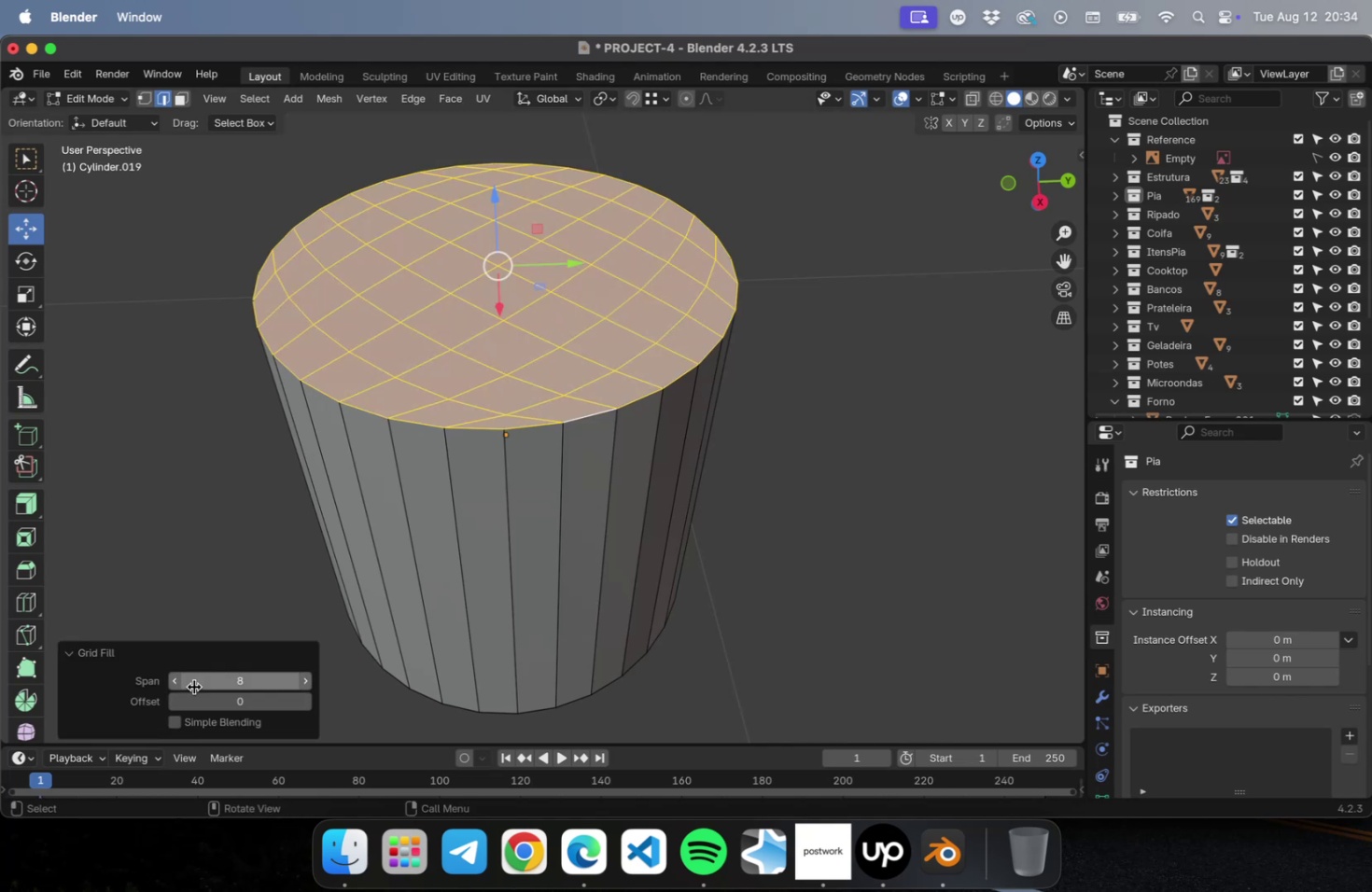 
left_click([174, 682])
 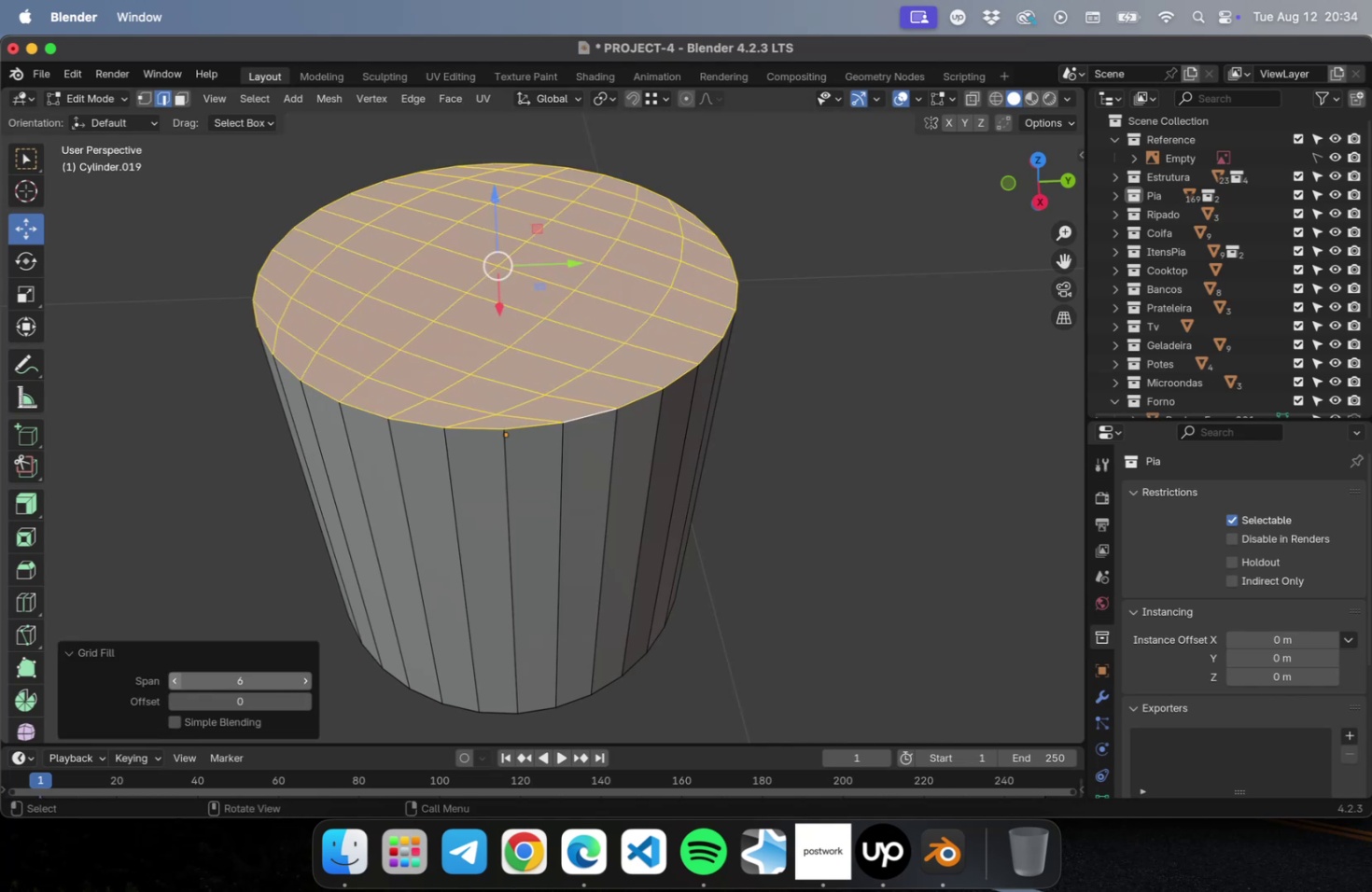 
triple_click([173, 682])
 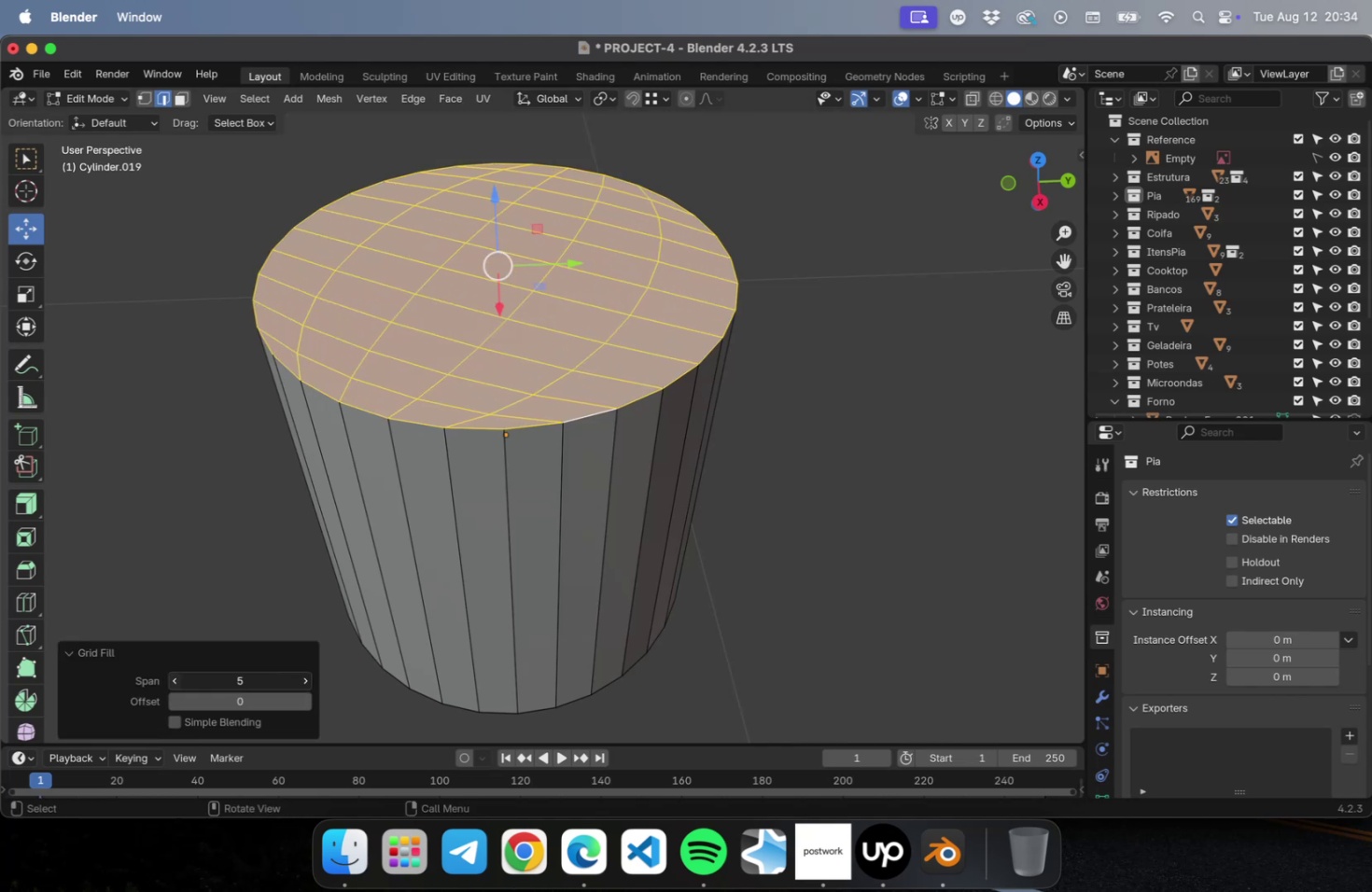 
triple_click([173, 683])
 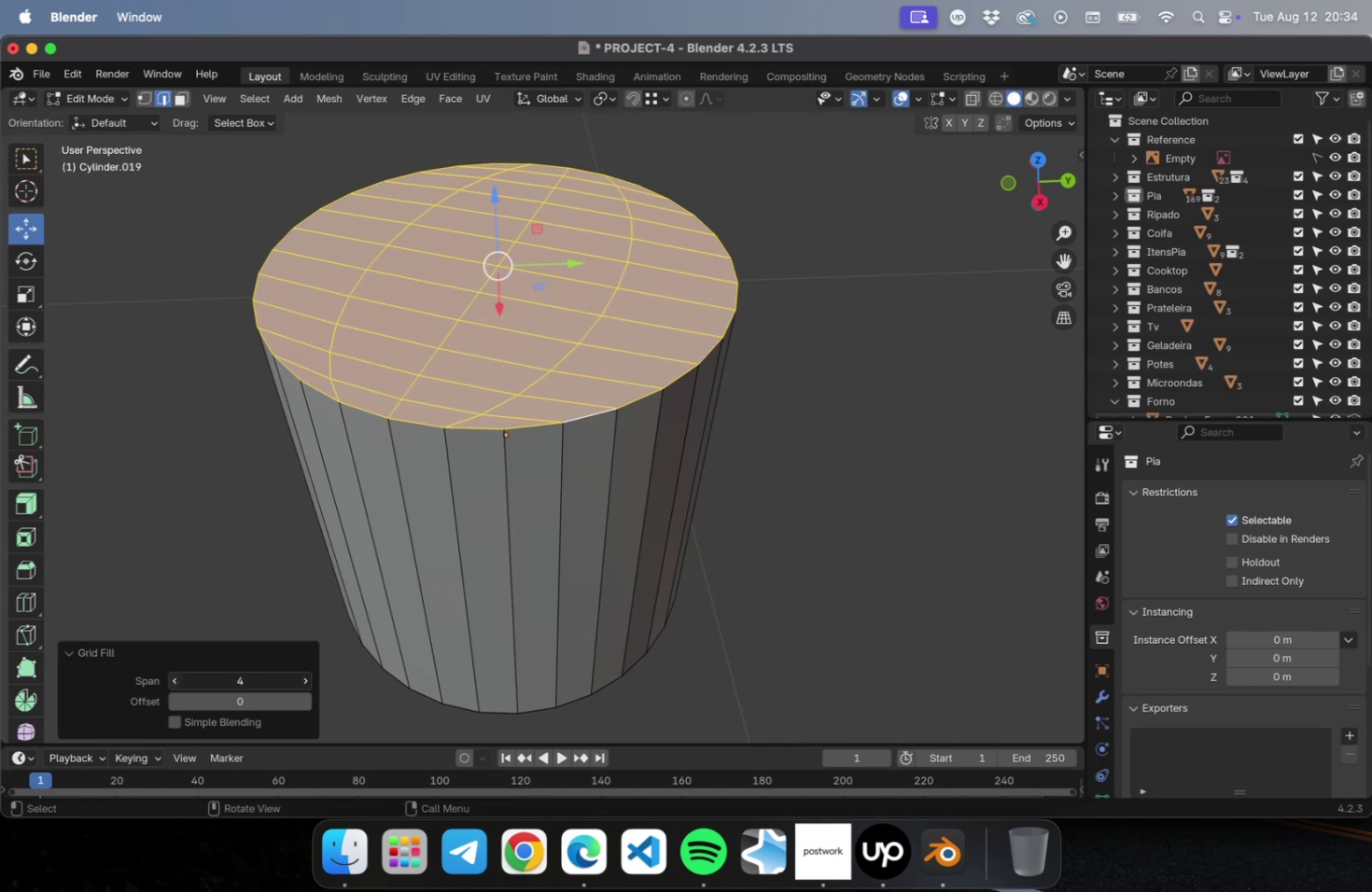 
triple_click([173, 683])
 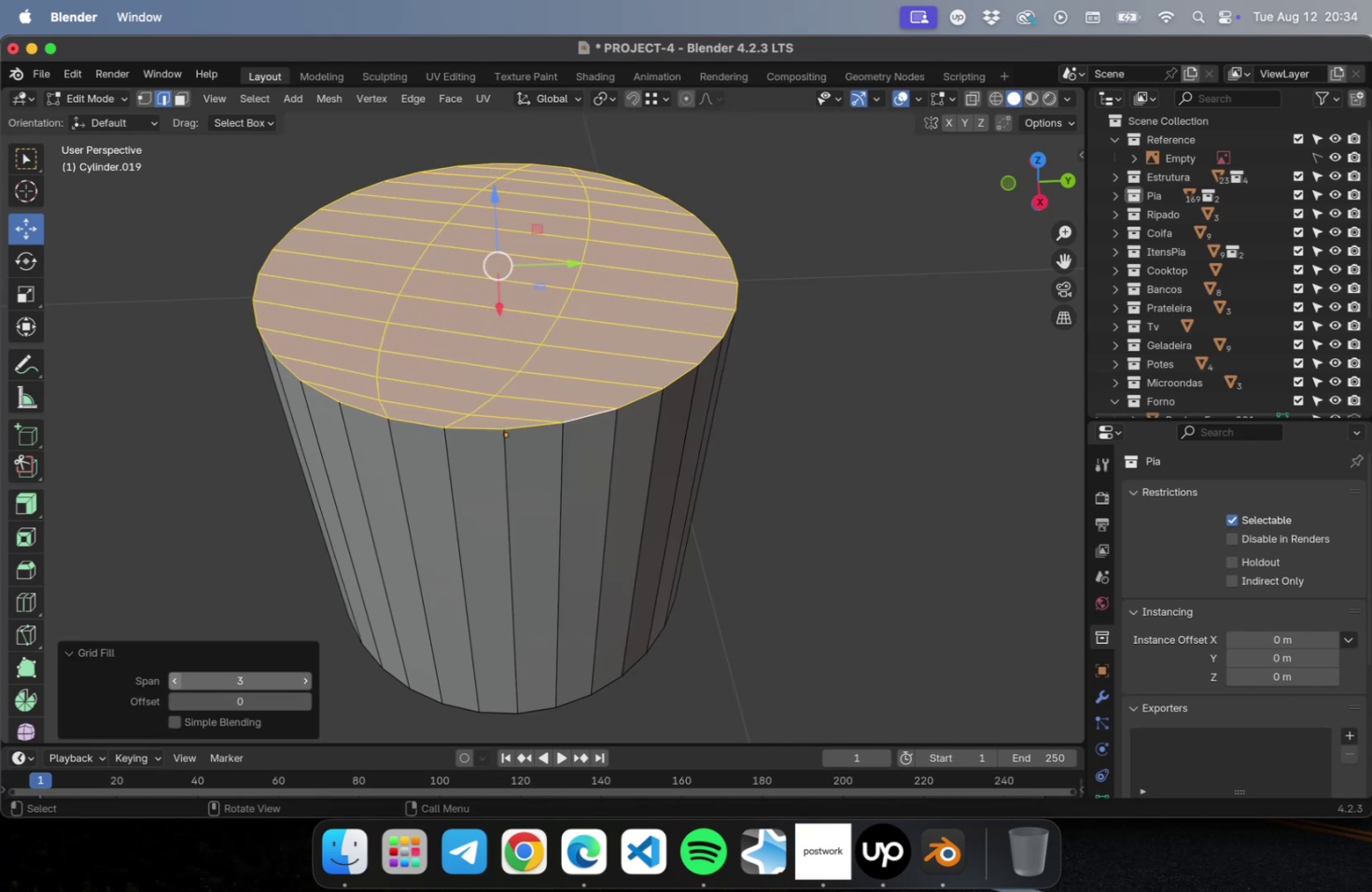 
triple_click([173, 683])
 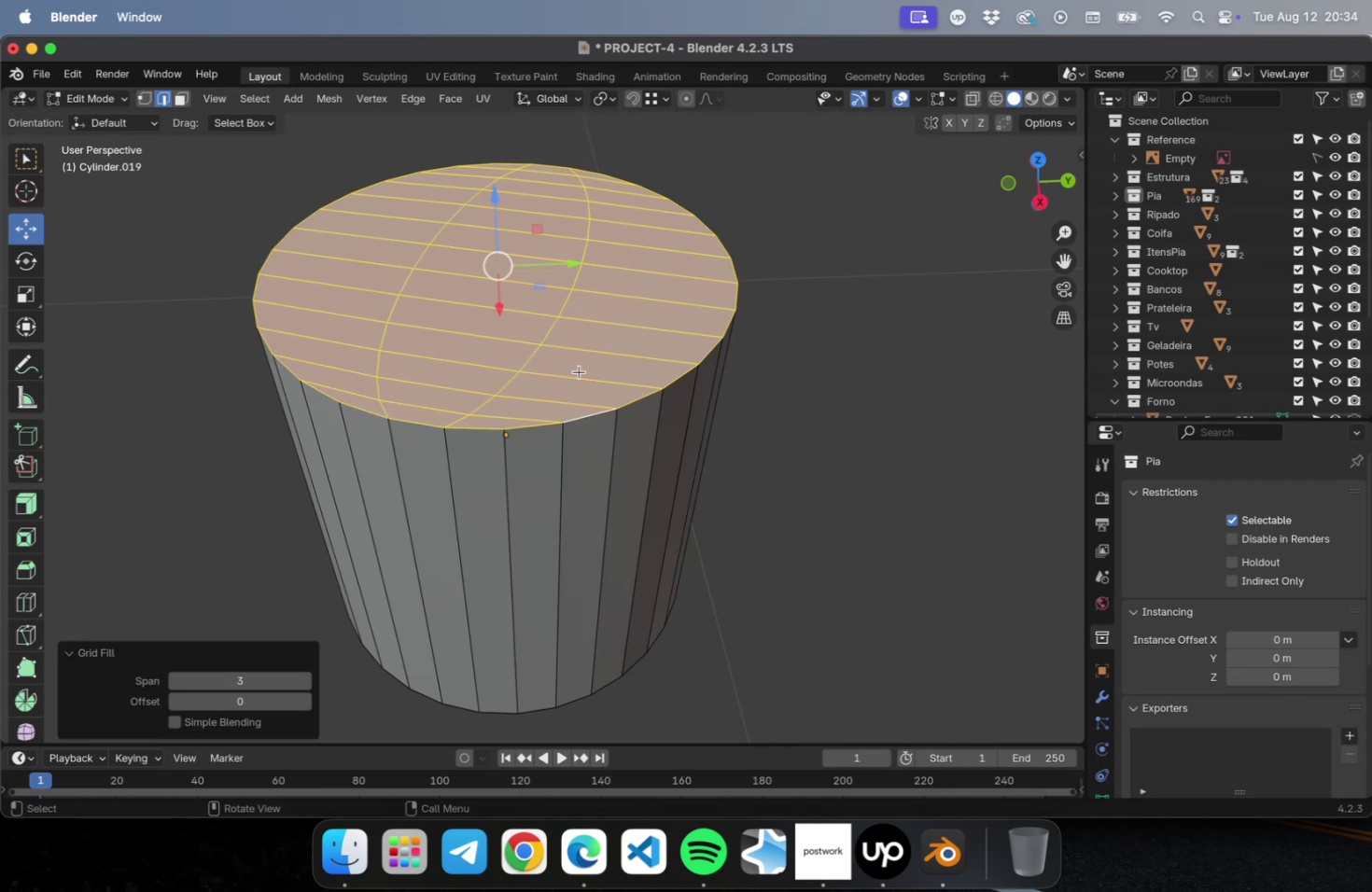 
wait(7.02)
 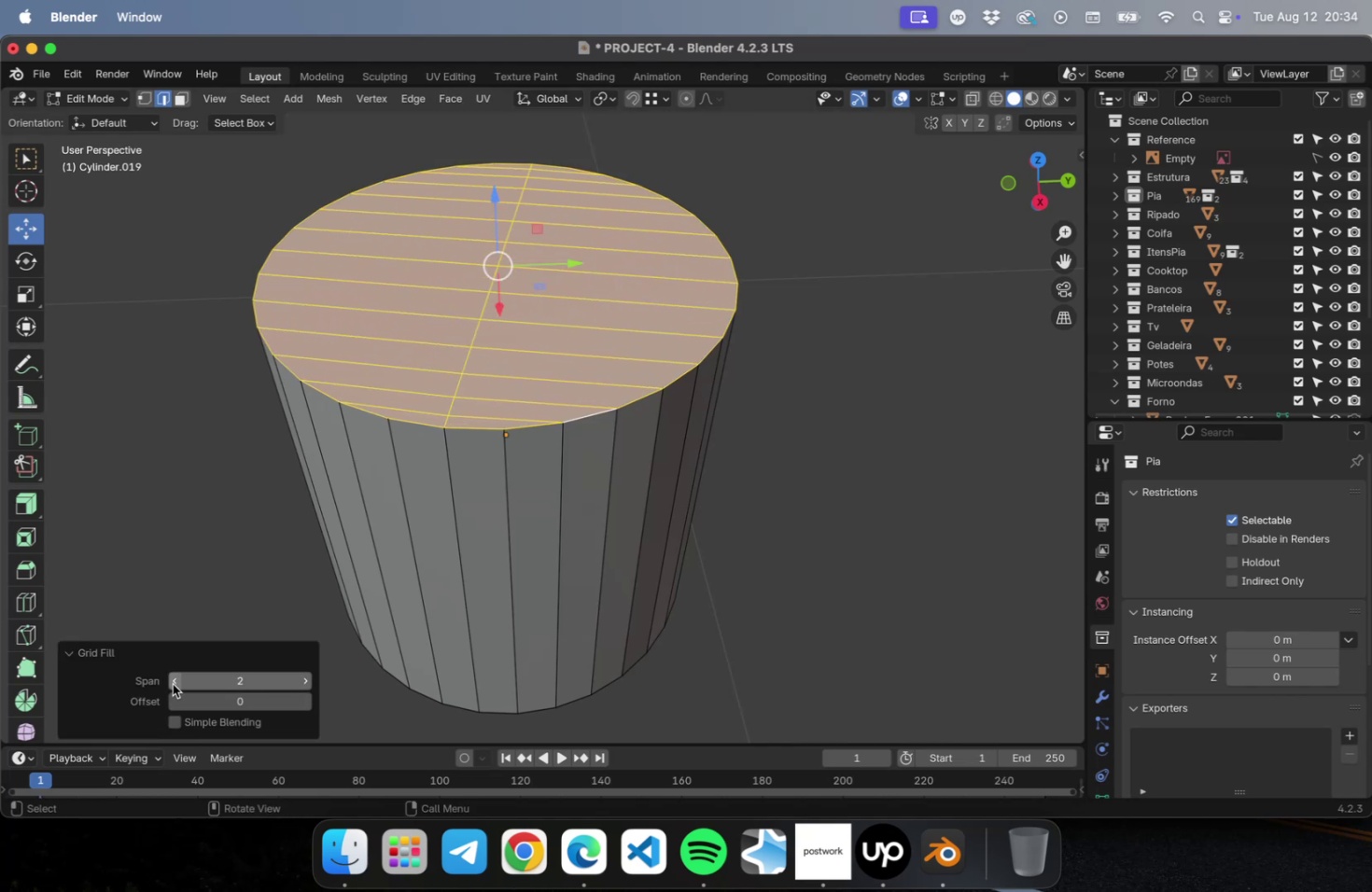 
scroll: coordinate [558, 445], scroll_direction: down, amount: 8.0
 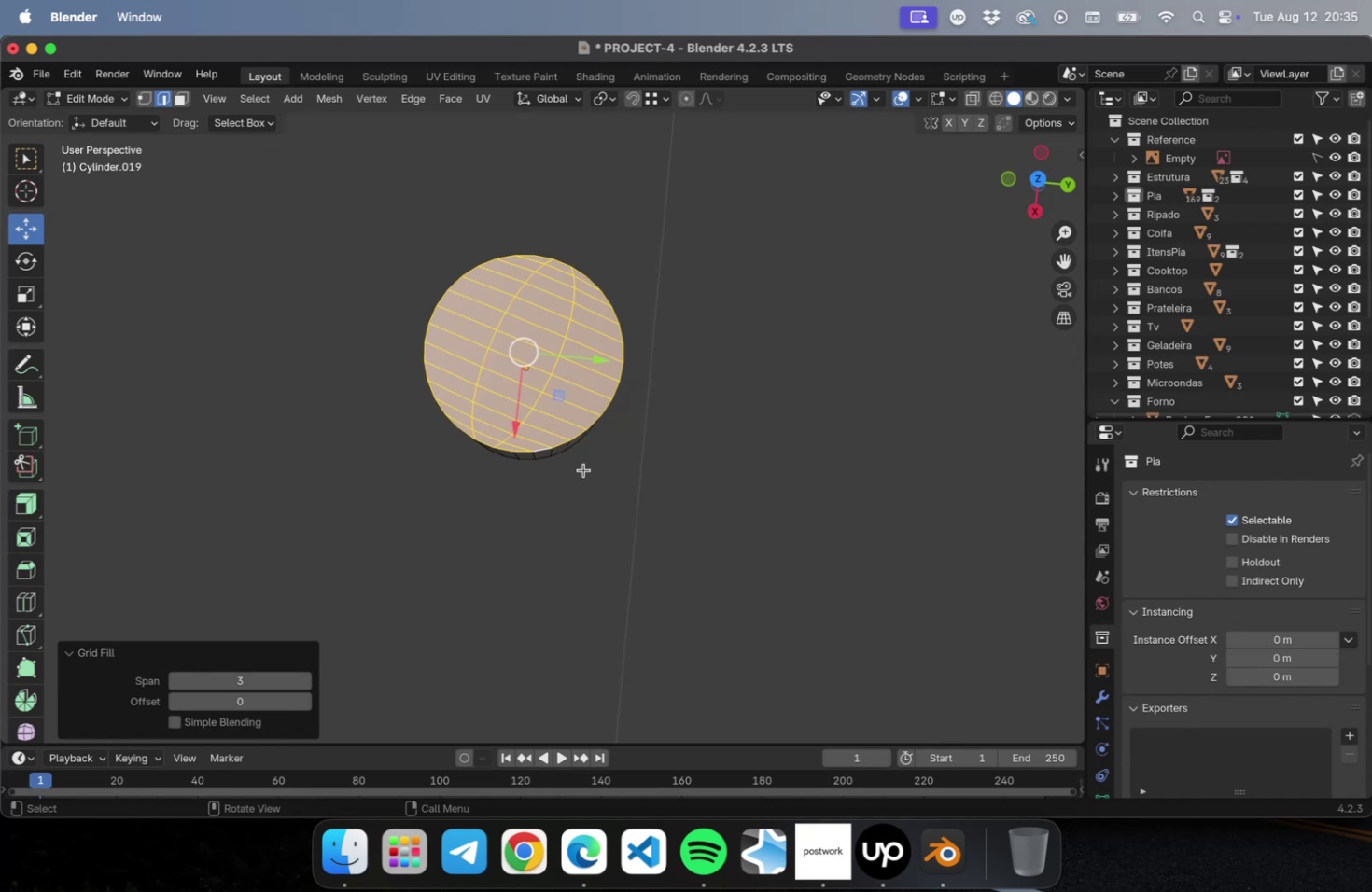 
wait(16.69)
 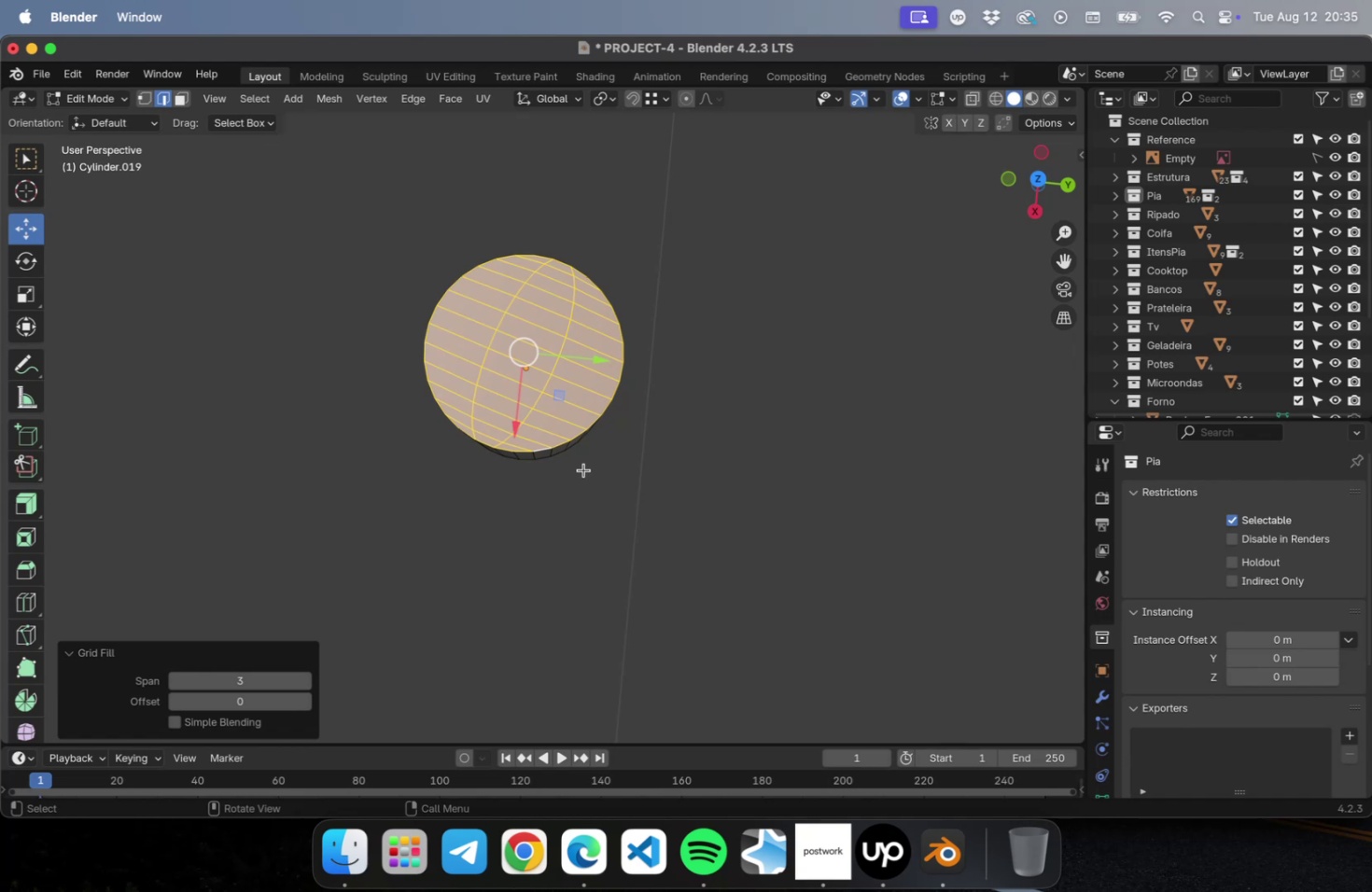 
left_click([174, 683])
 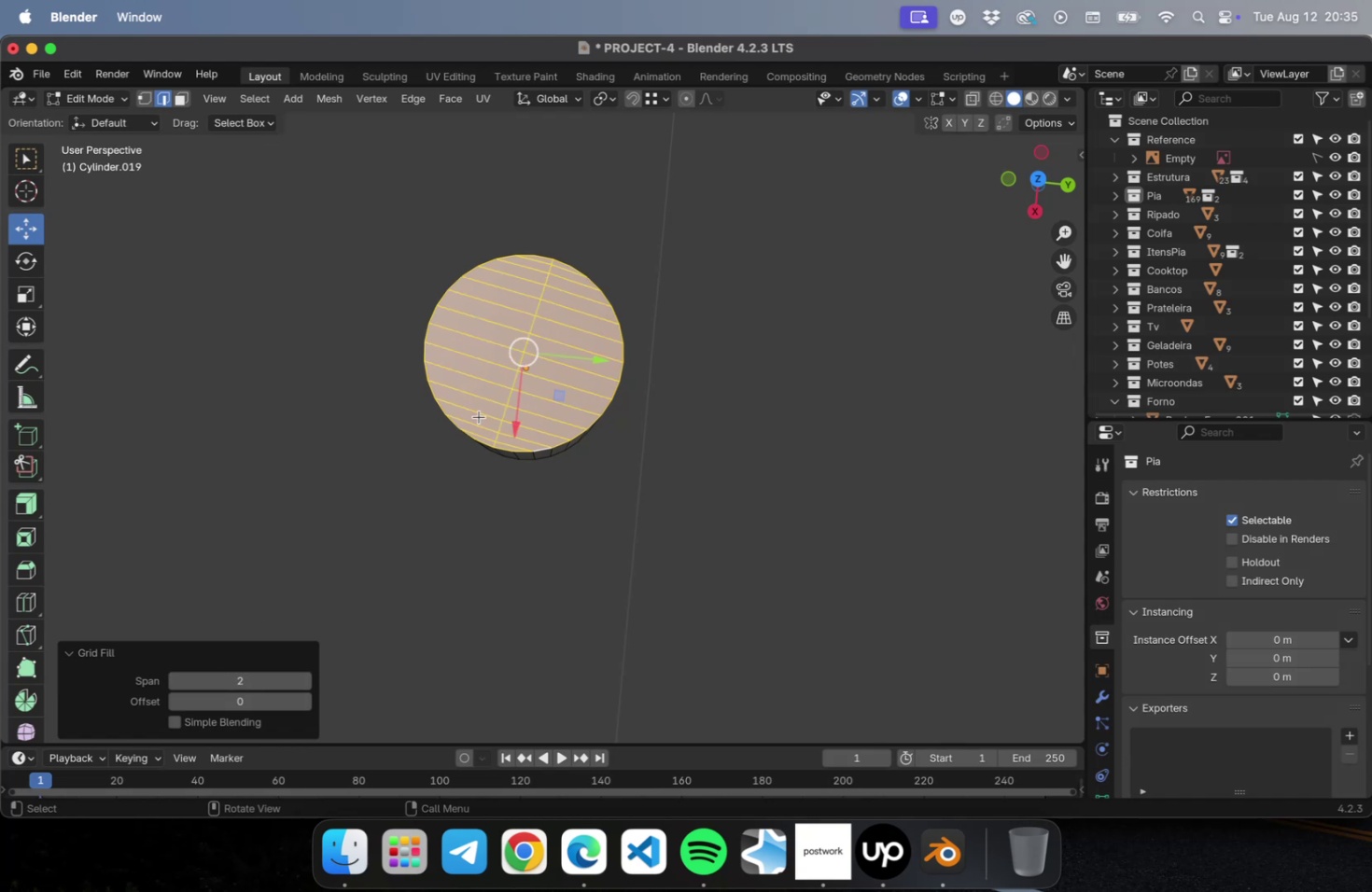 
scroll: coordinate [472, 439], scroll_direction: up, amount: 10.0
 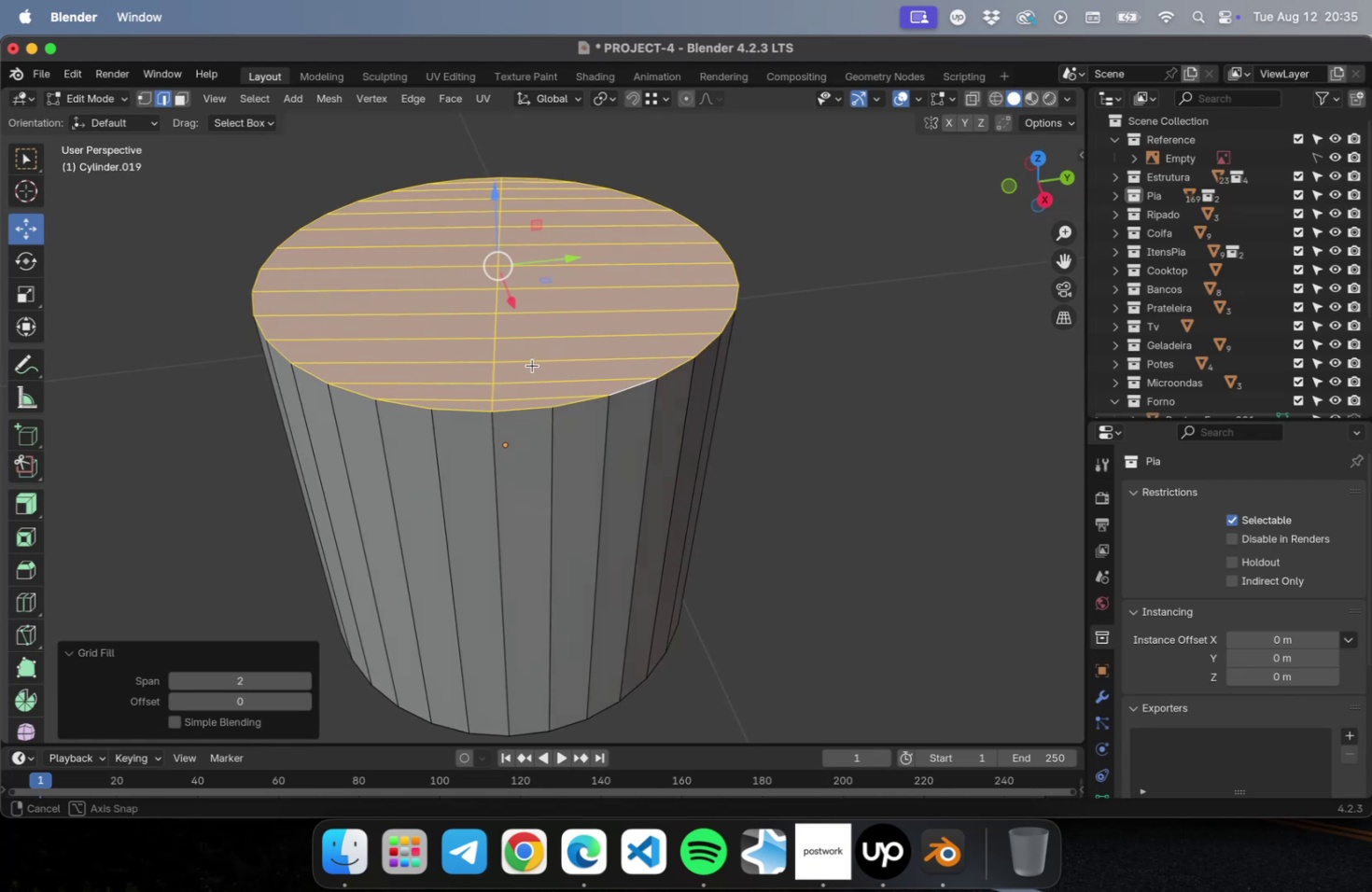 
wait(10.66)
 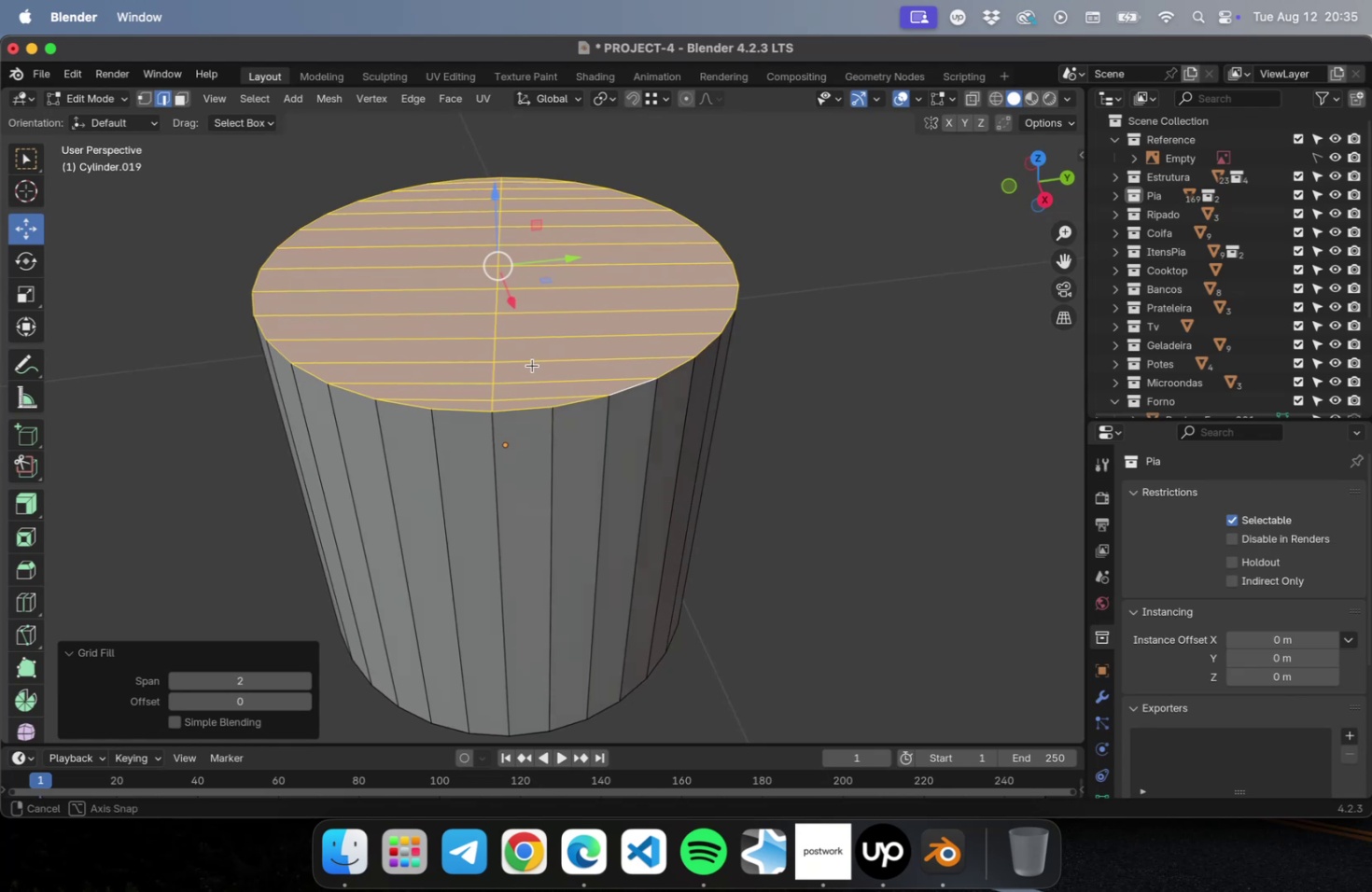 
key(NumLock)
 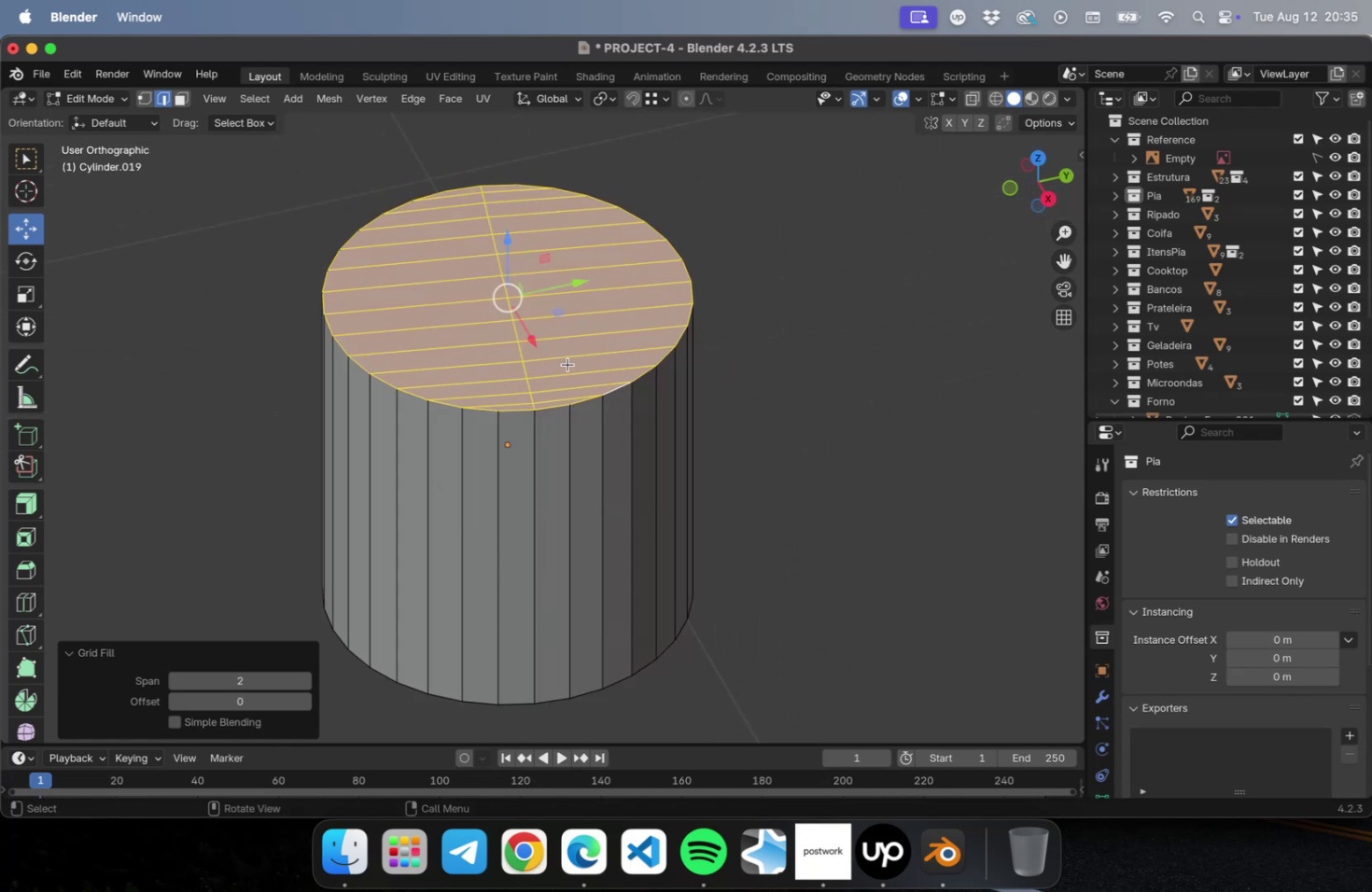 
key(Numpad3)
 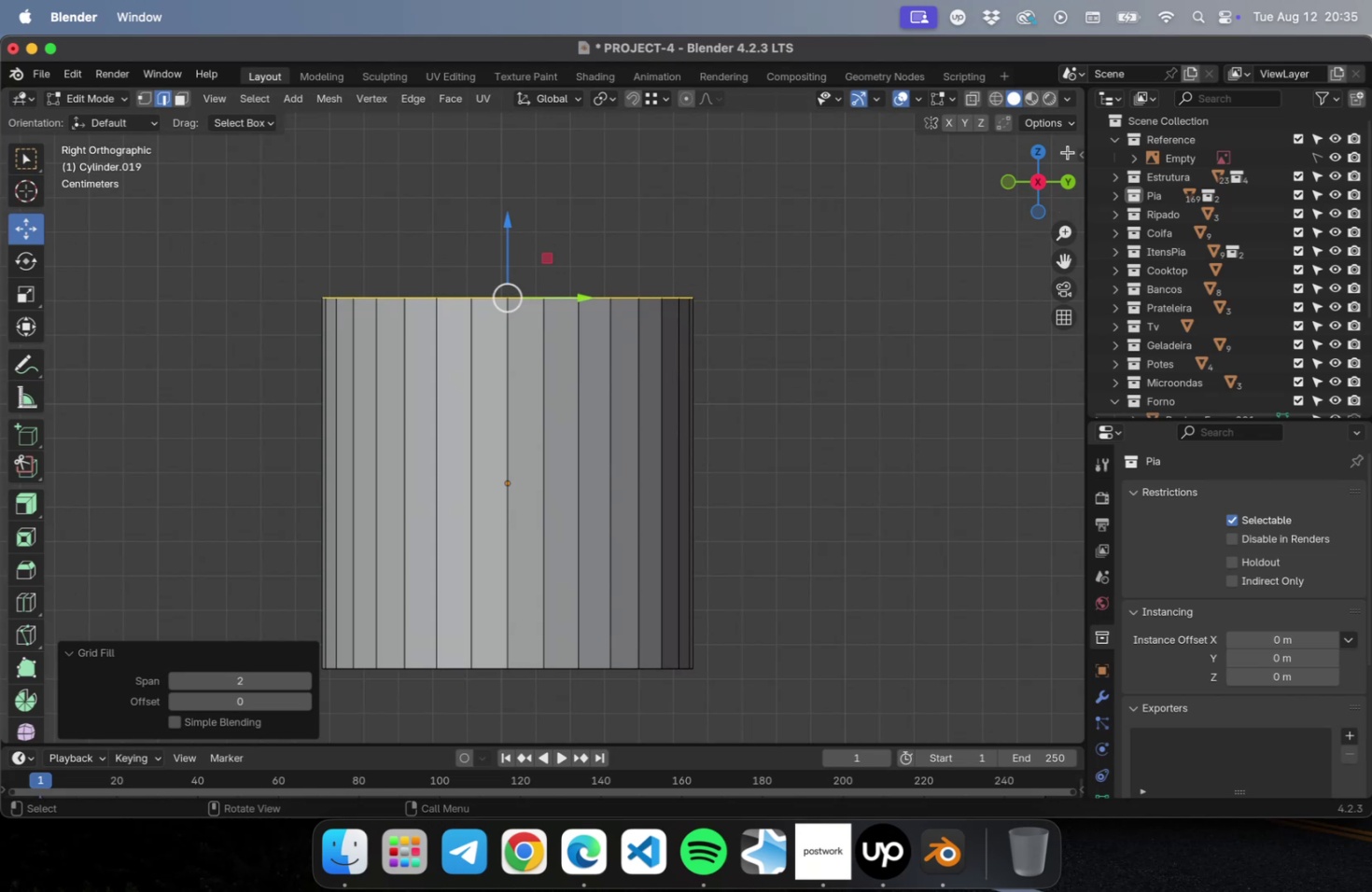 
left_click([1001, 97])
 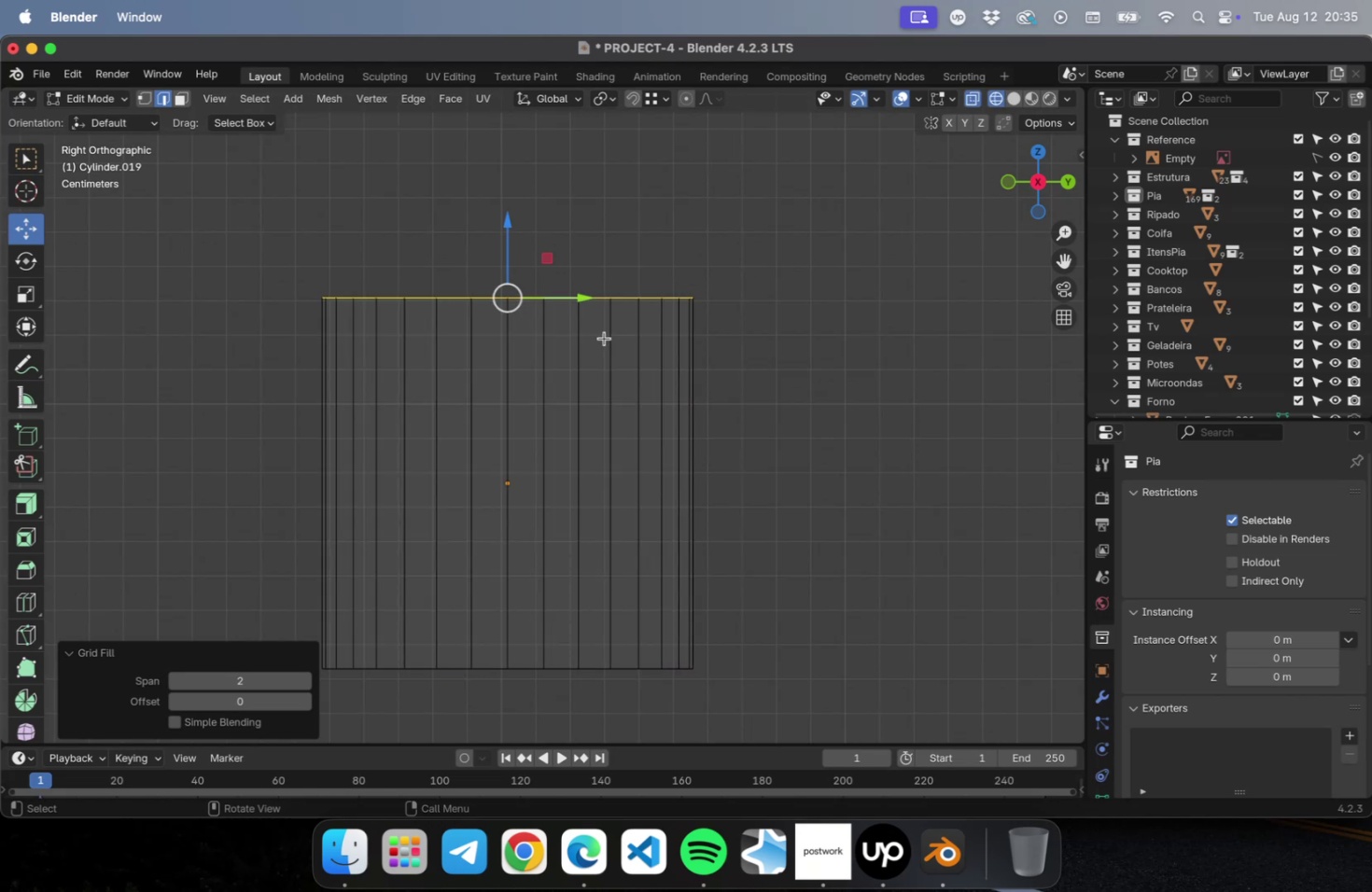 
key(1)
 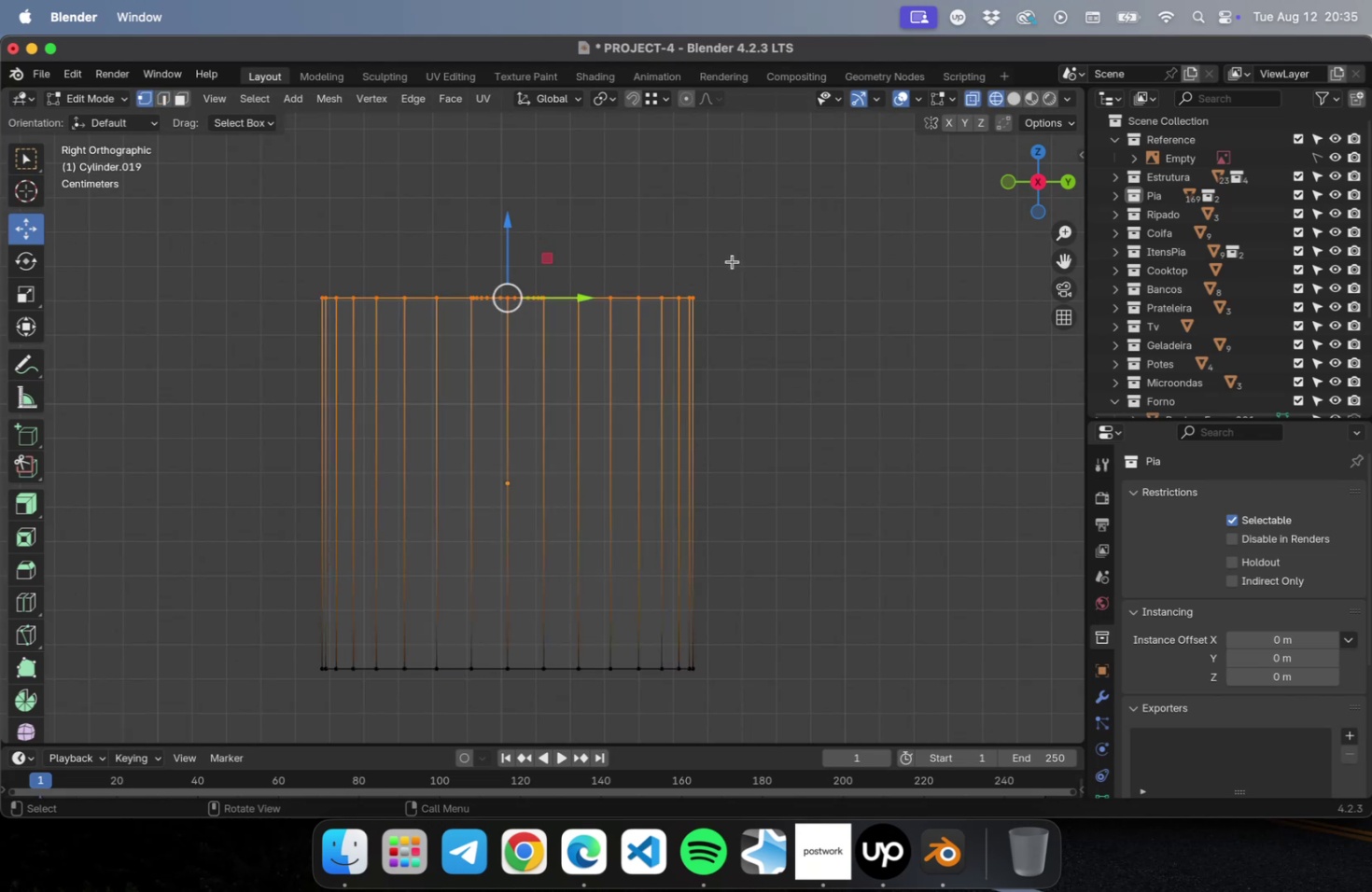 
left_click([732, 260])
 